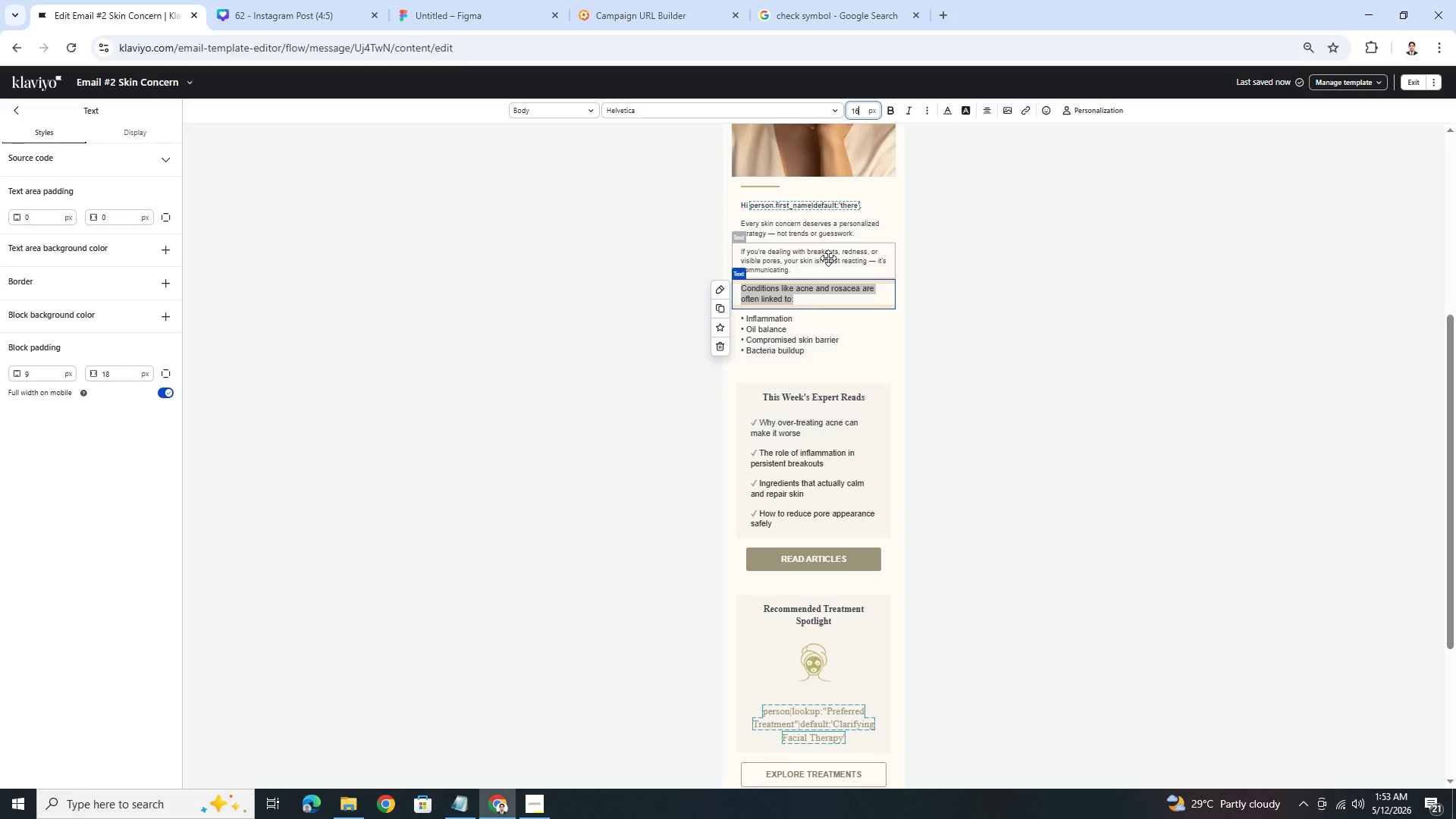 
double_click([828, 258])
 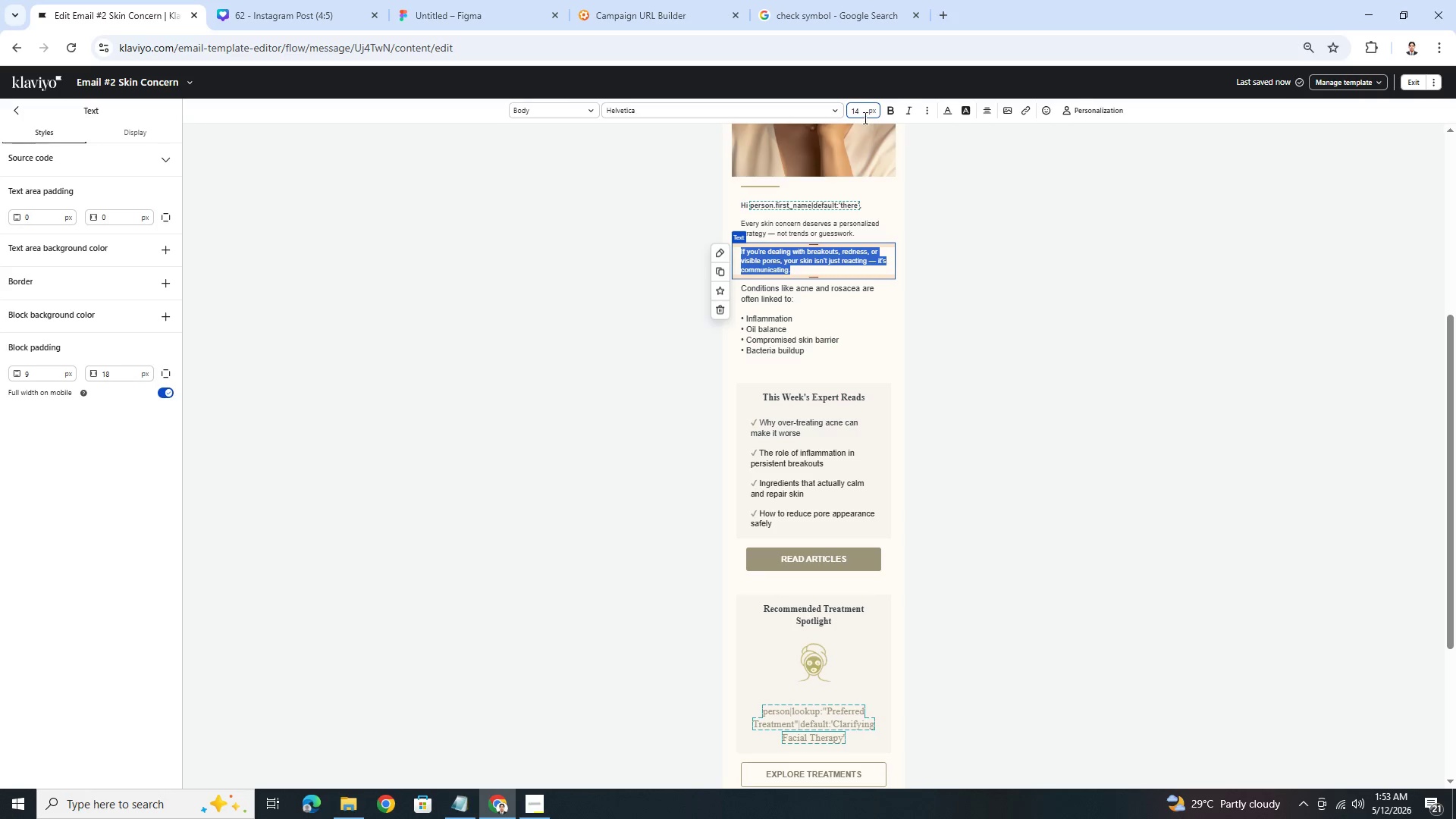 
double_click([859, 114])
 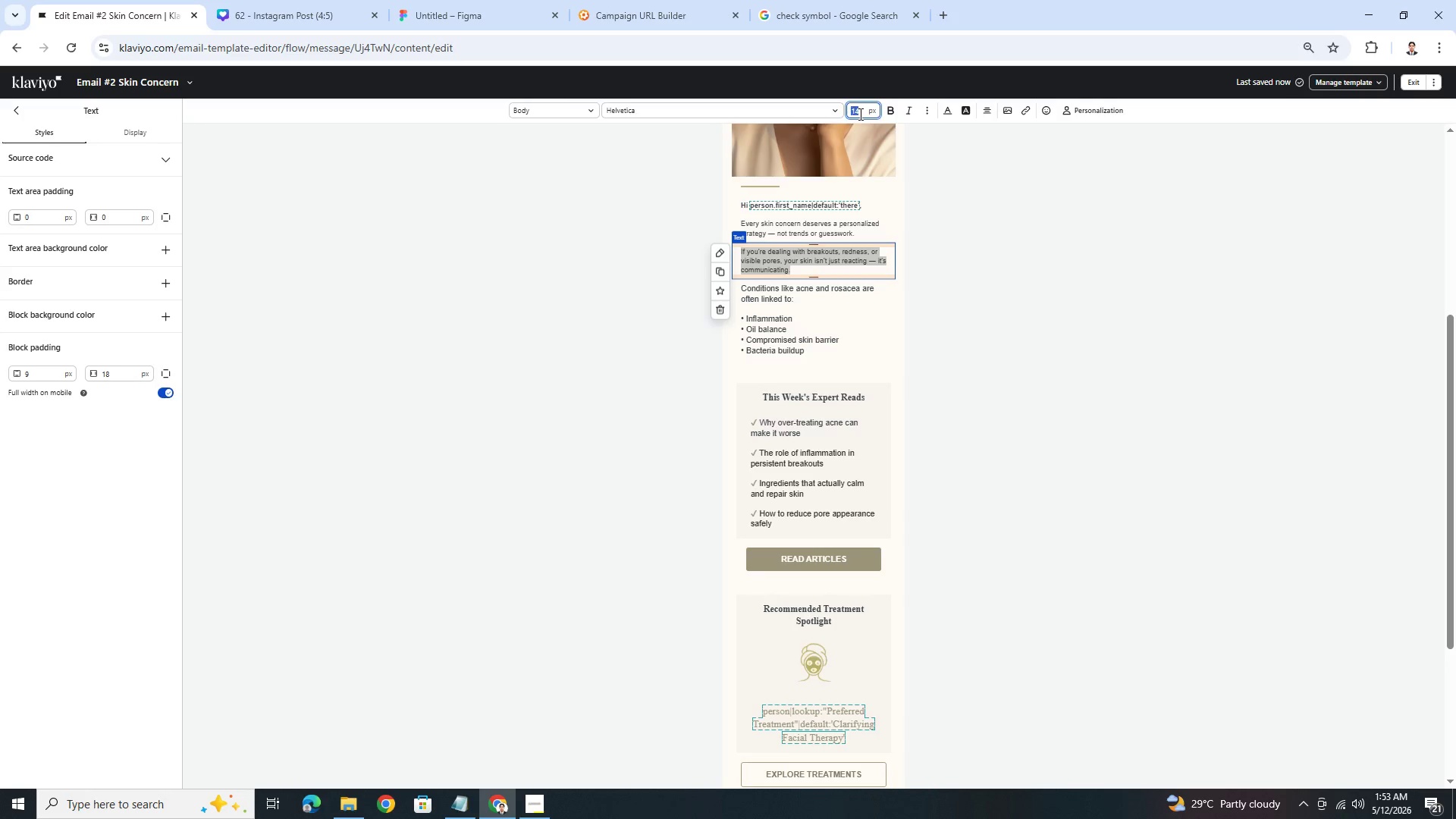 
key(Numpad1)
 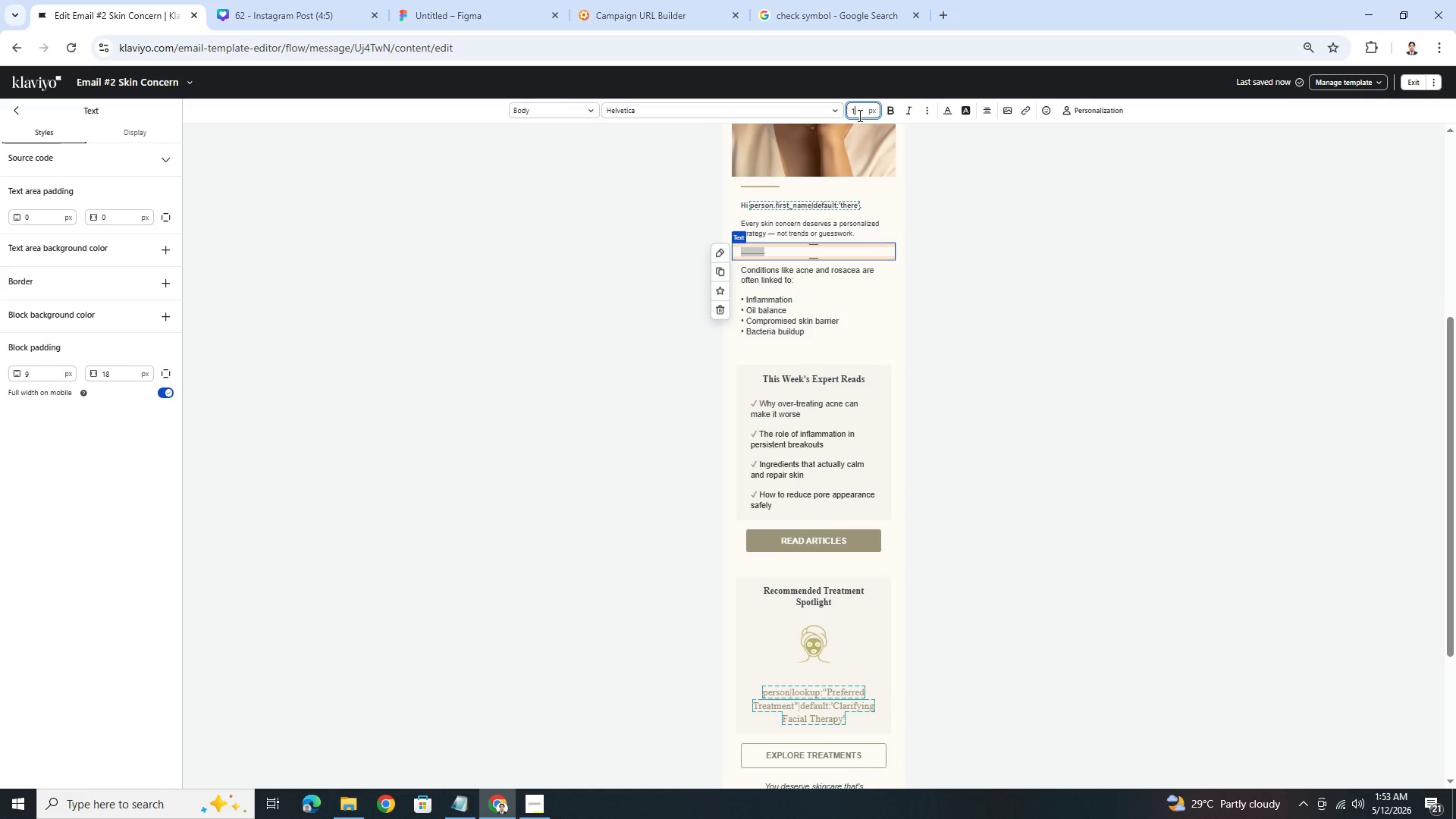 
key(Numpad6)
 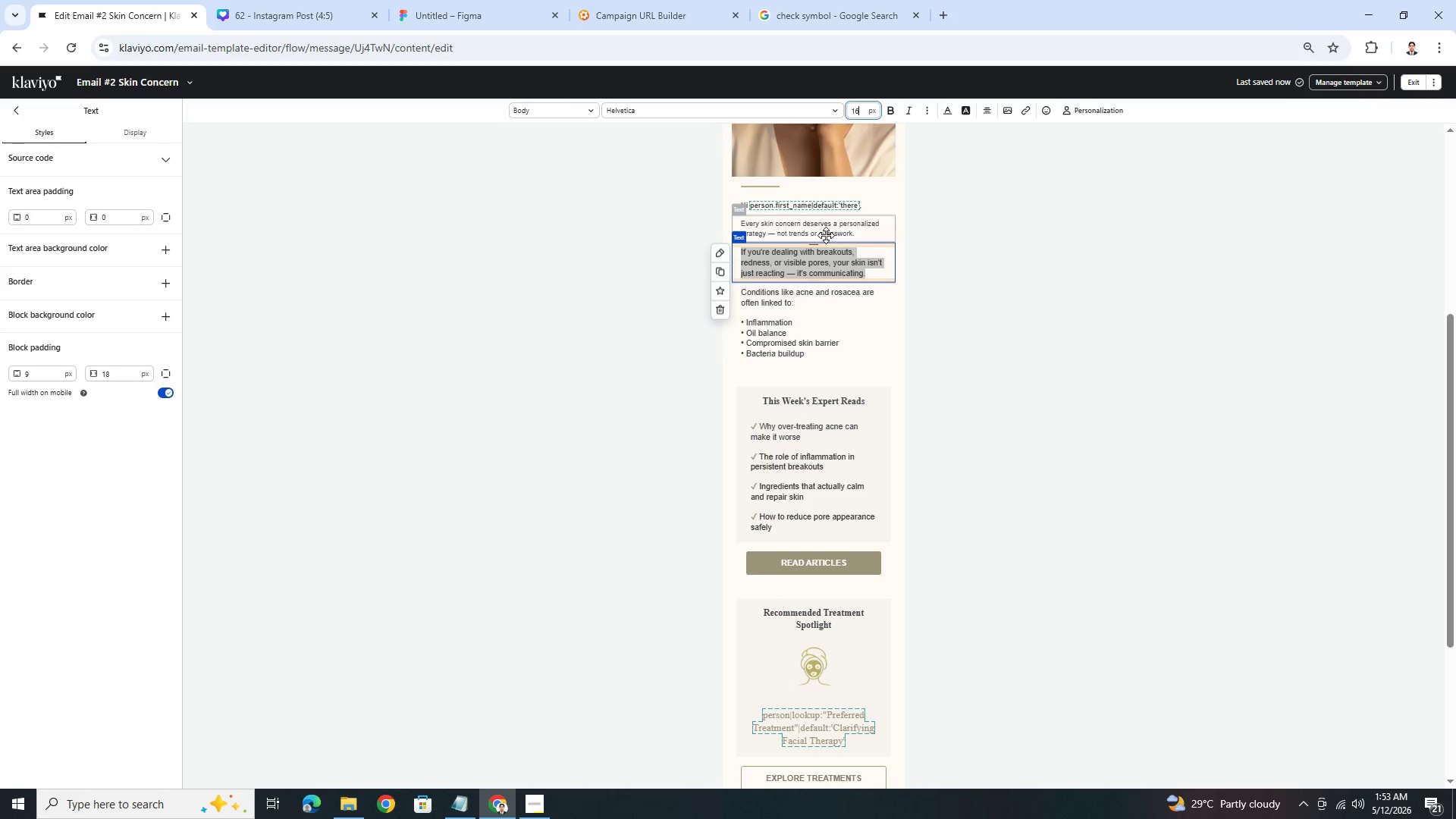 
double_click([826, 235])
 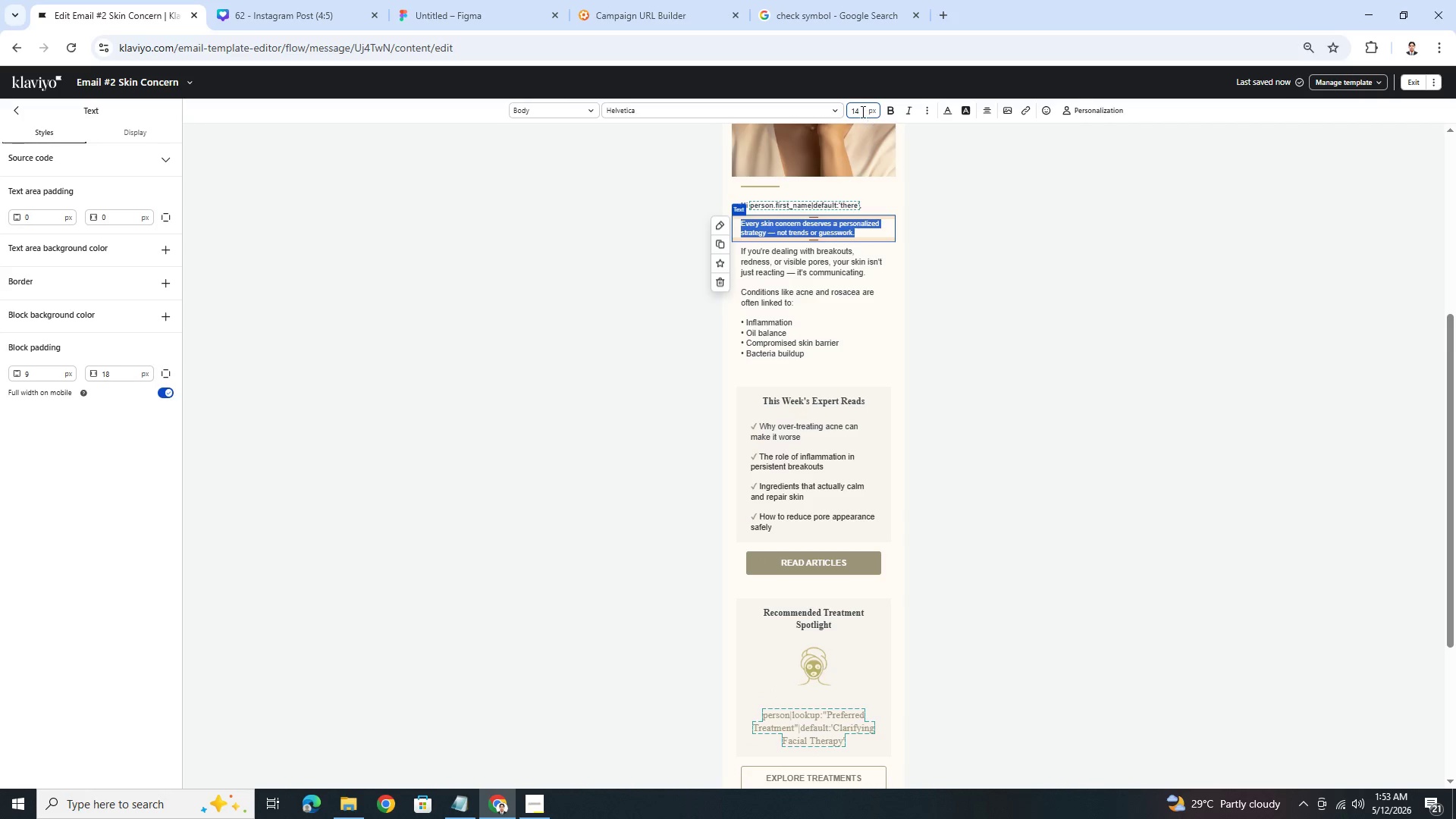 
double_click([861, 111])
 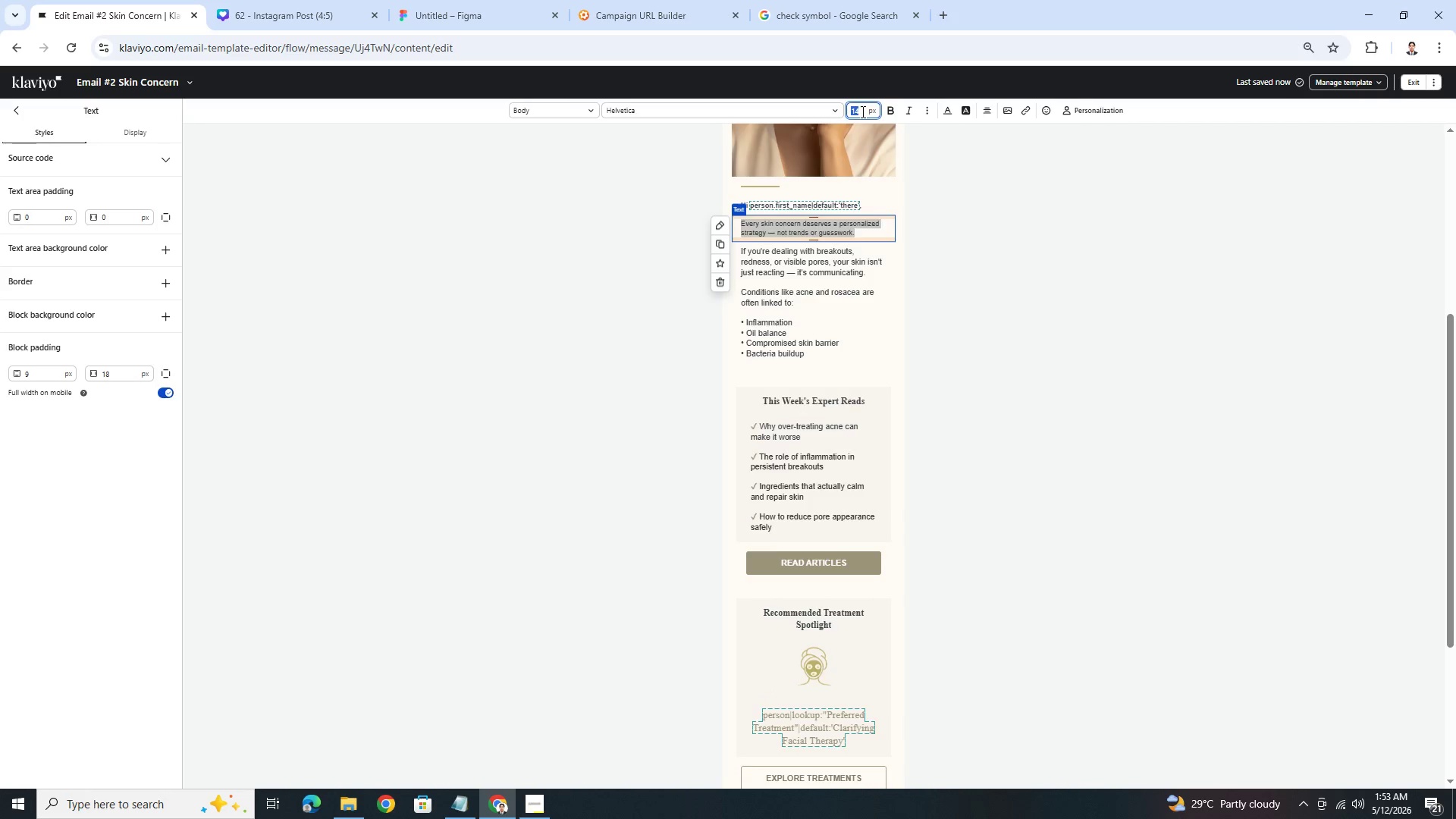 
key(Numpad1)
 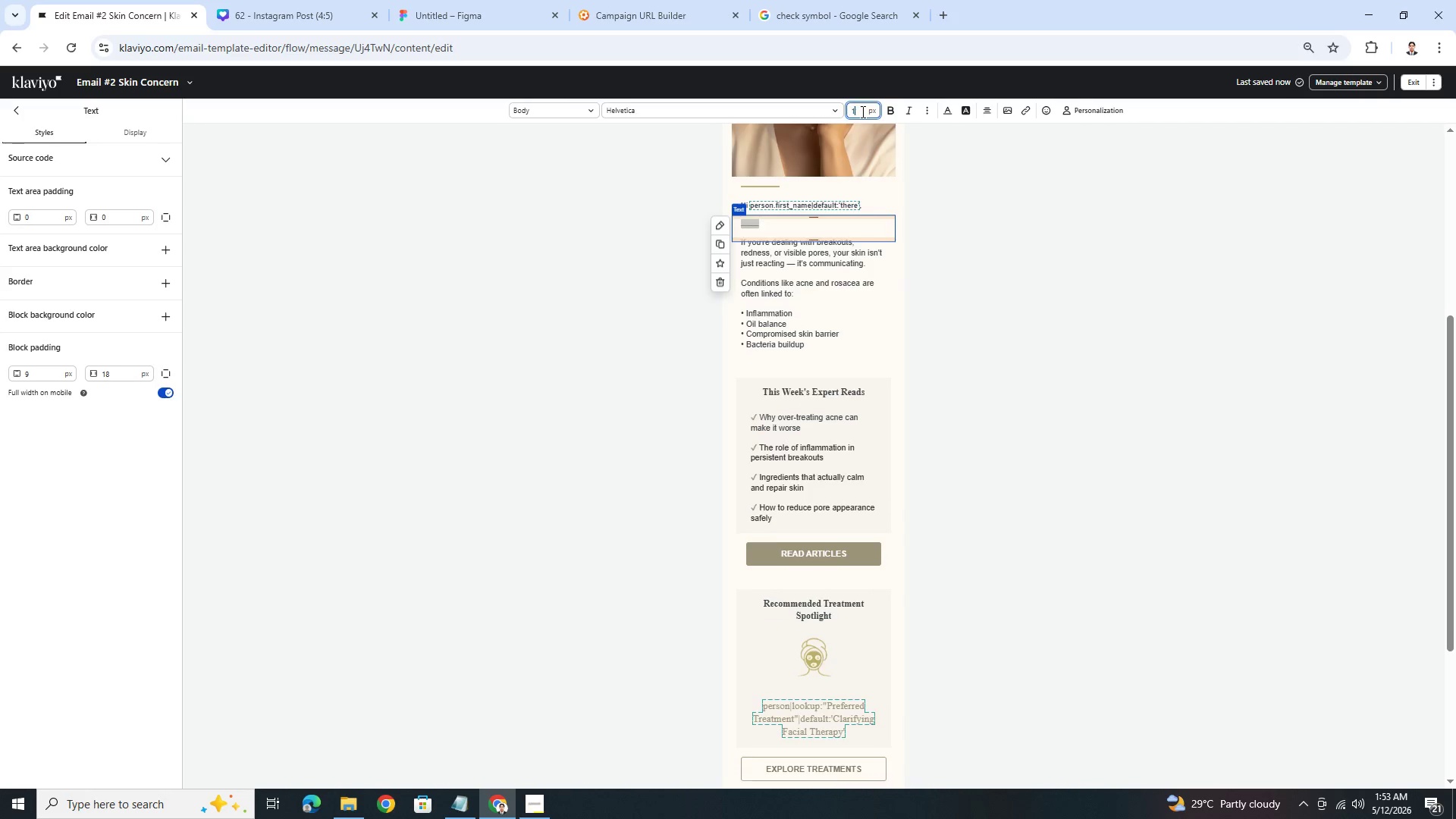 
key(Numpad6)
 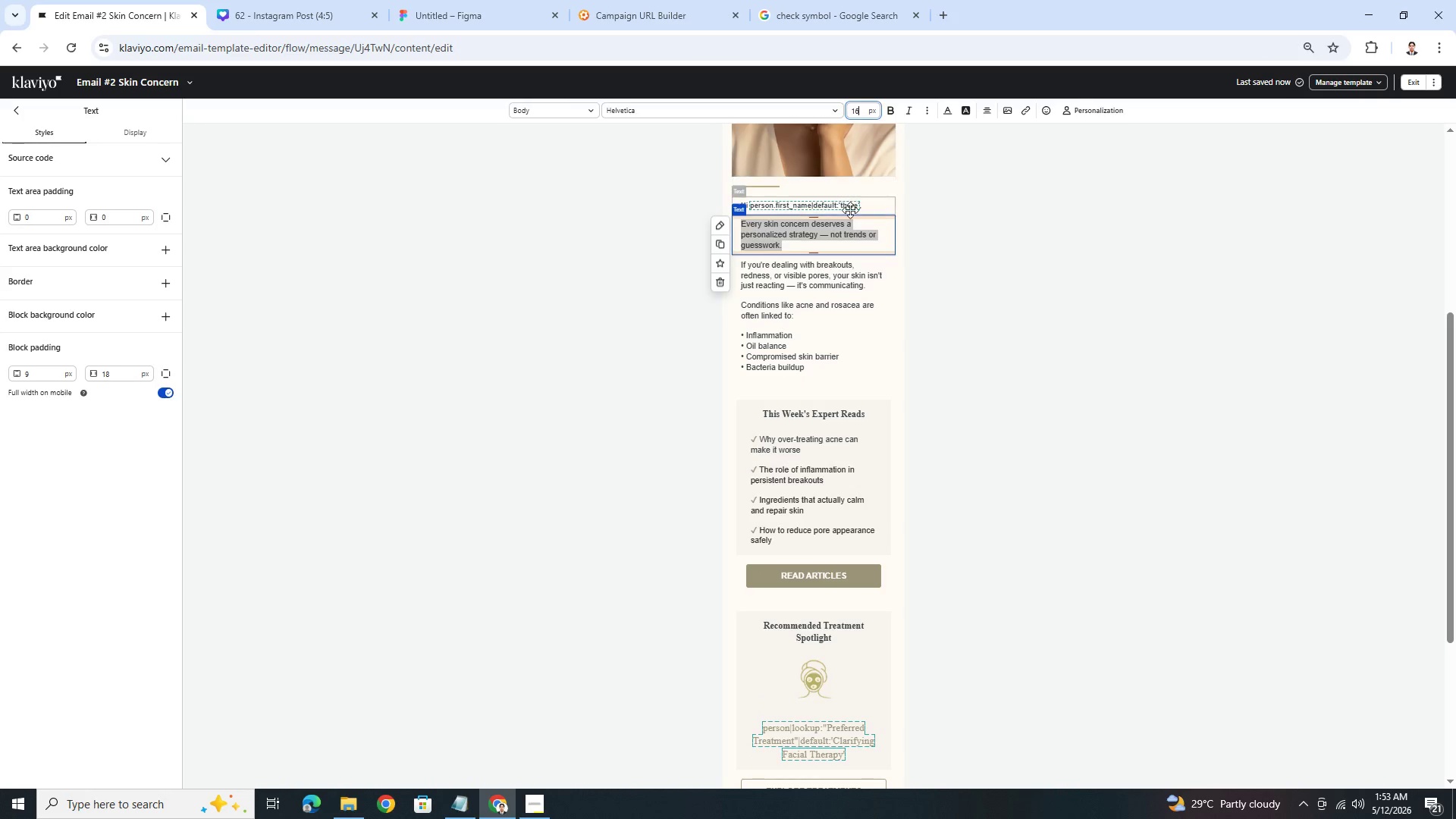 
left_click([850, 210])
 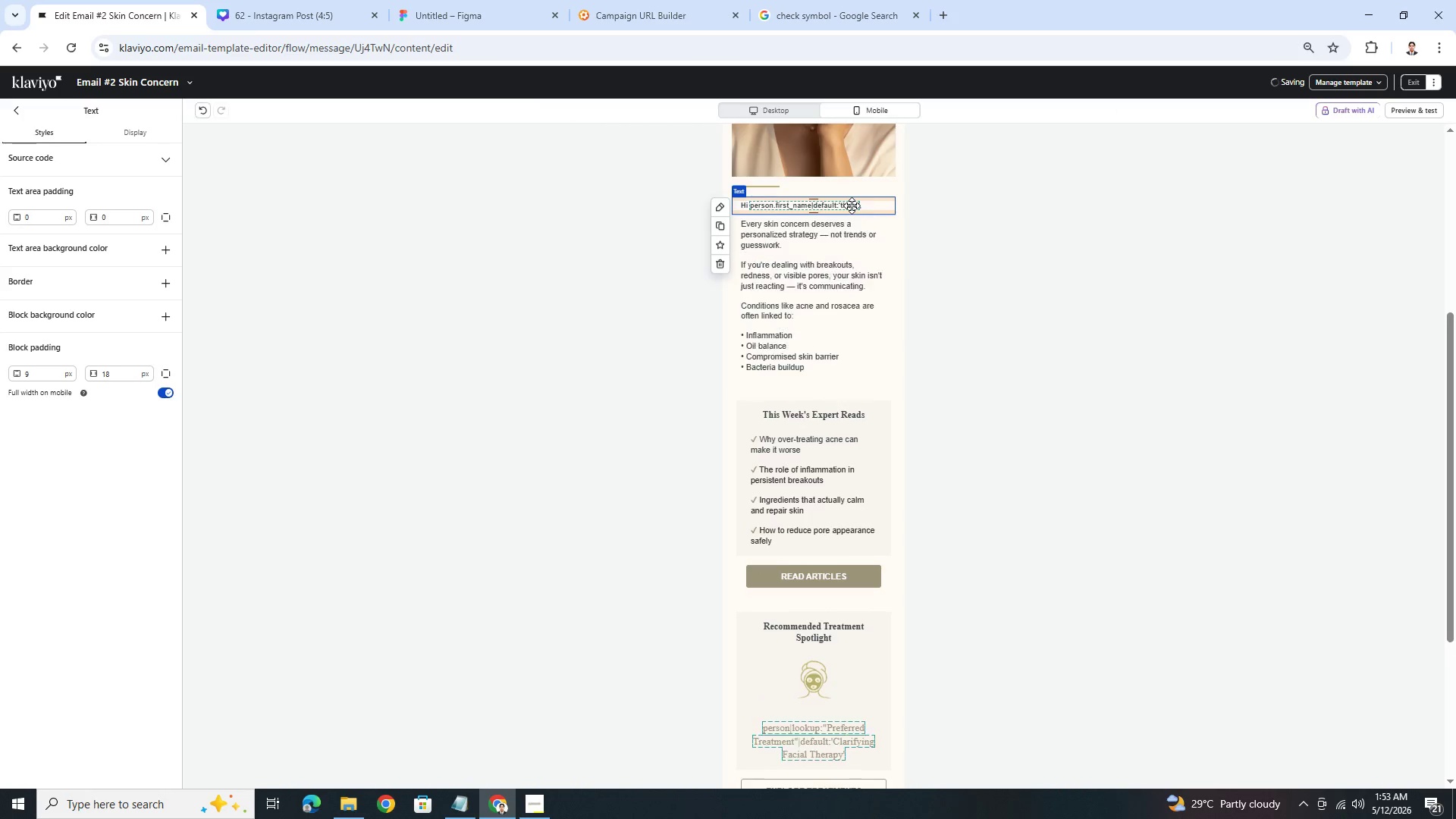 
double_click([852, 206])
 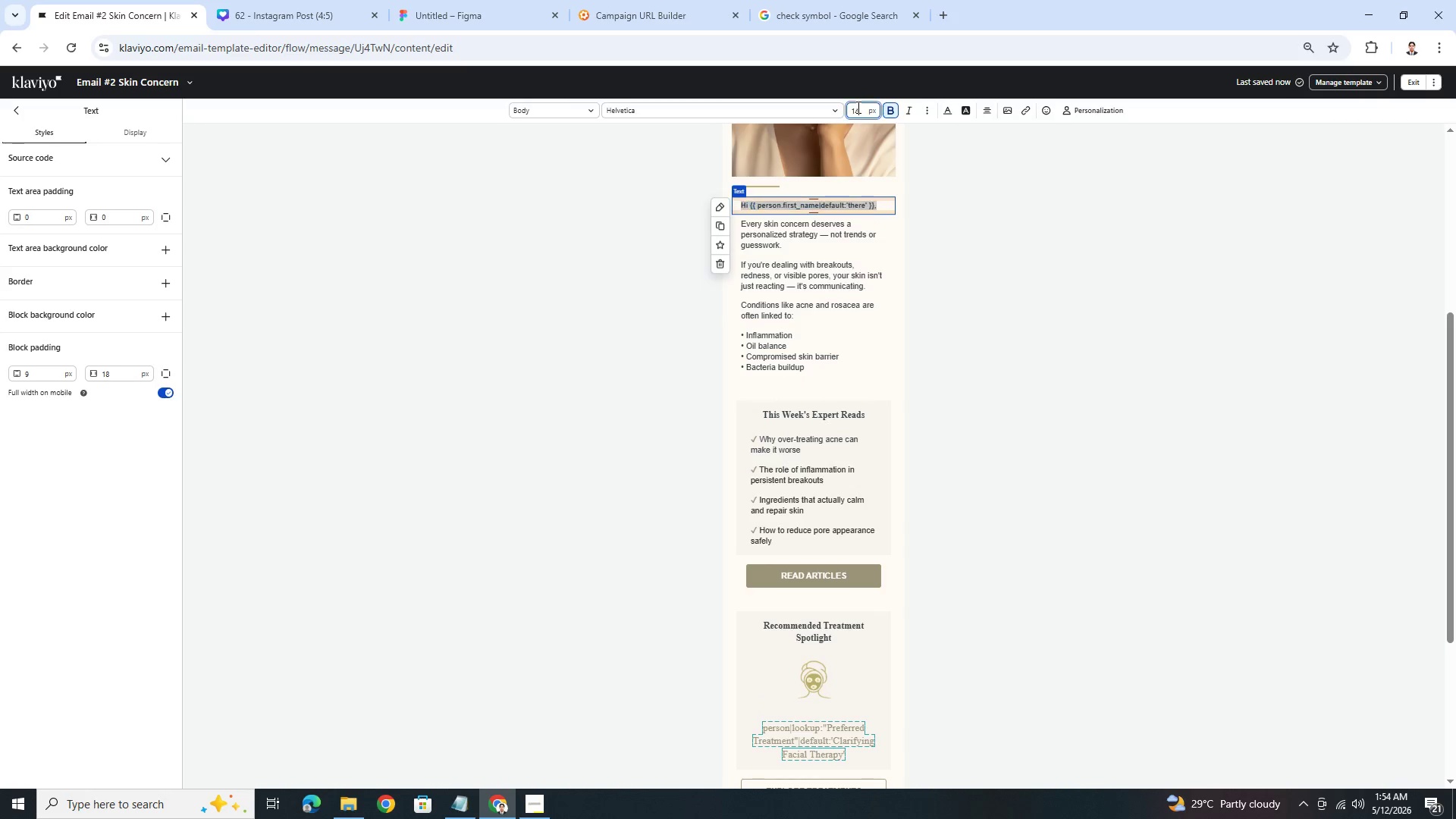 
double_click([857, 107])
 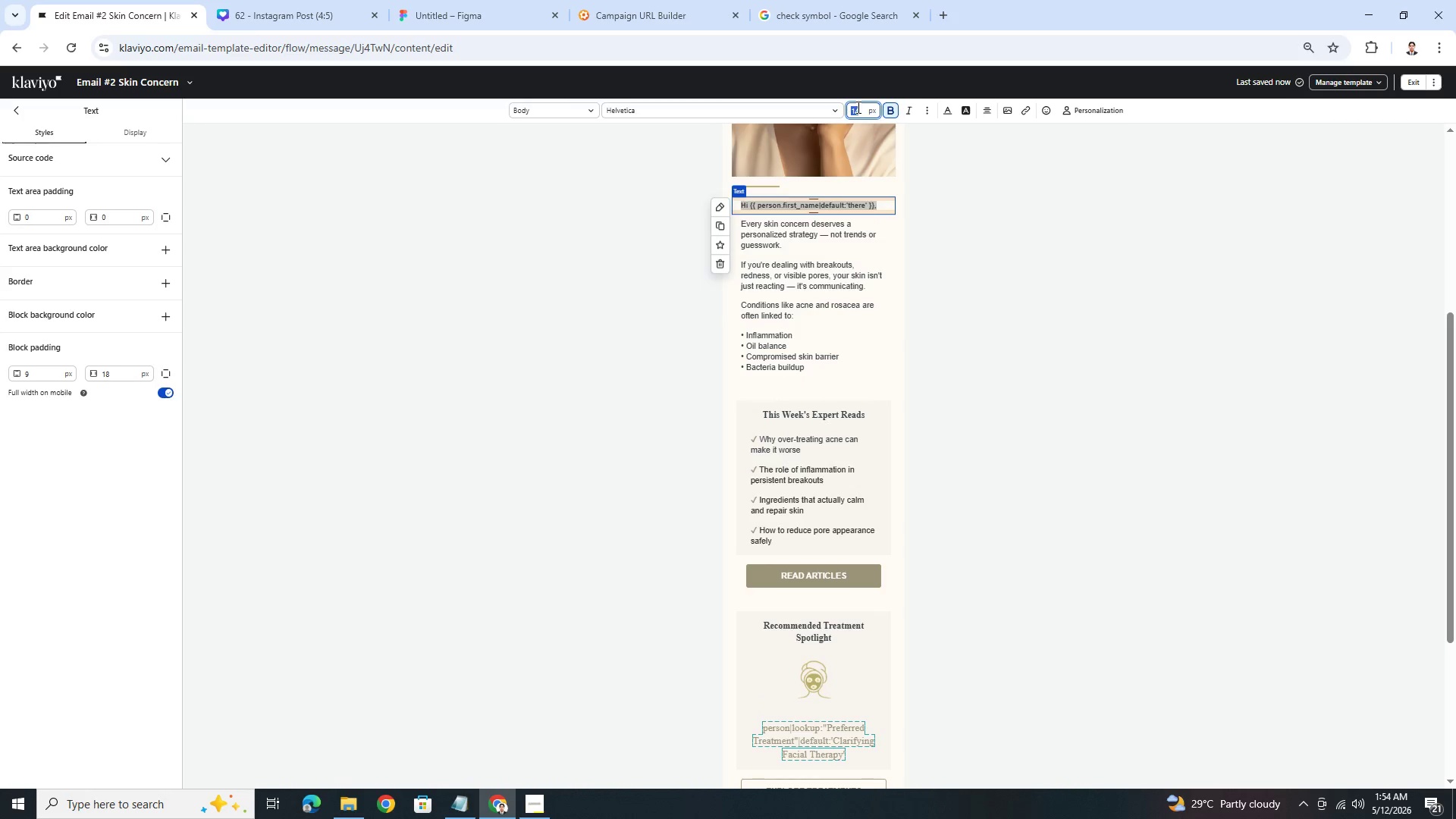 
key(Numpad1)
 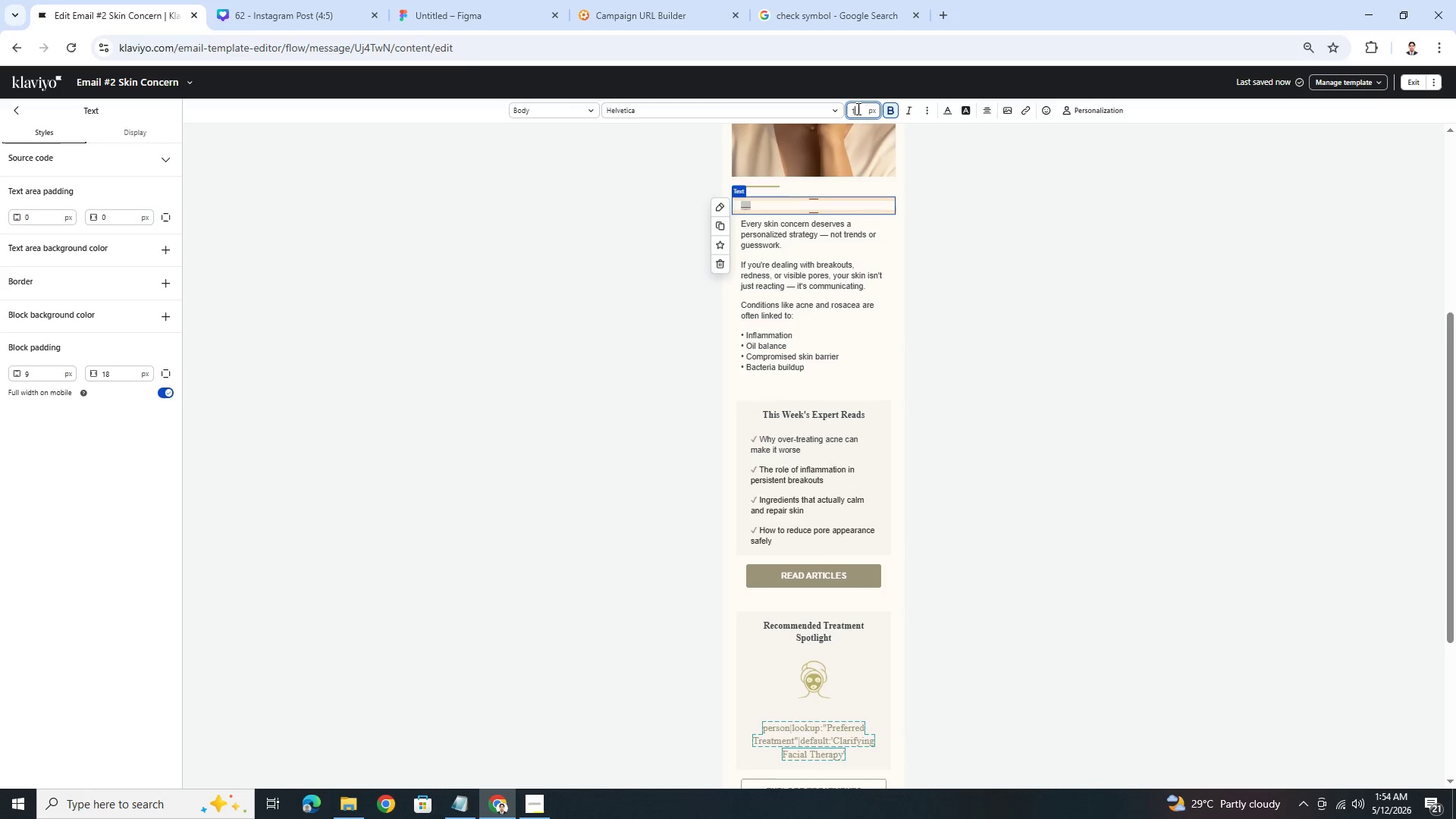 
key(Numpad6)
 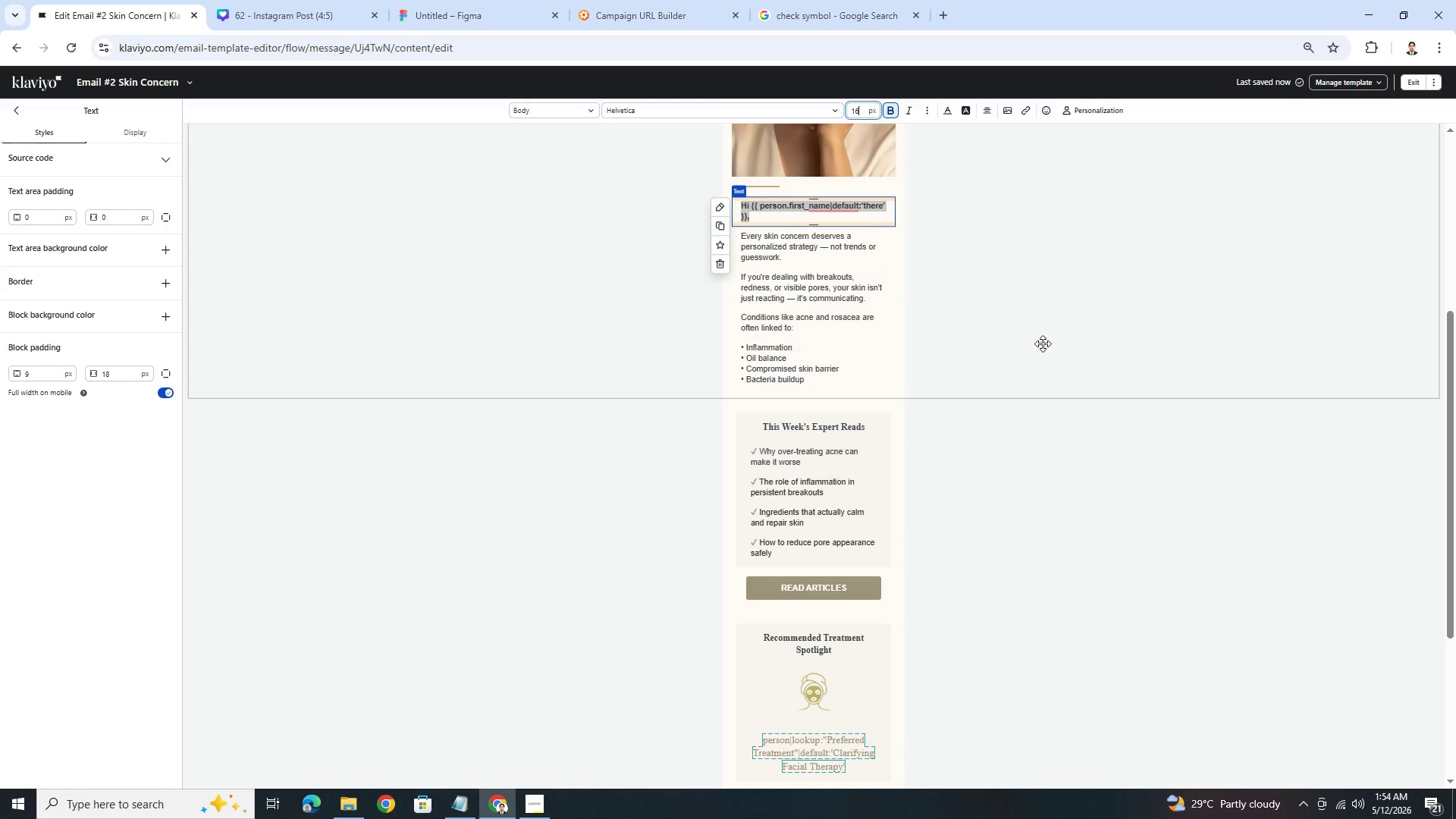 
left_click([1049, 353])
 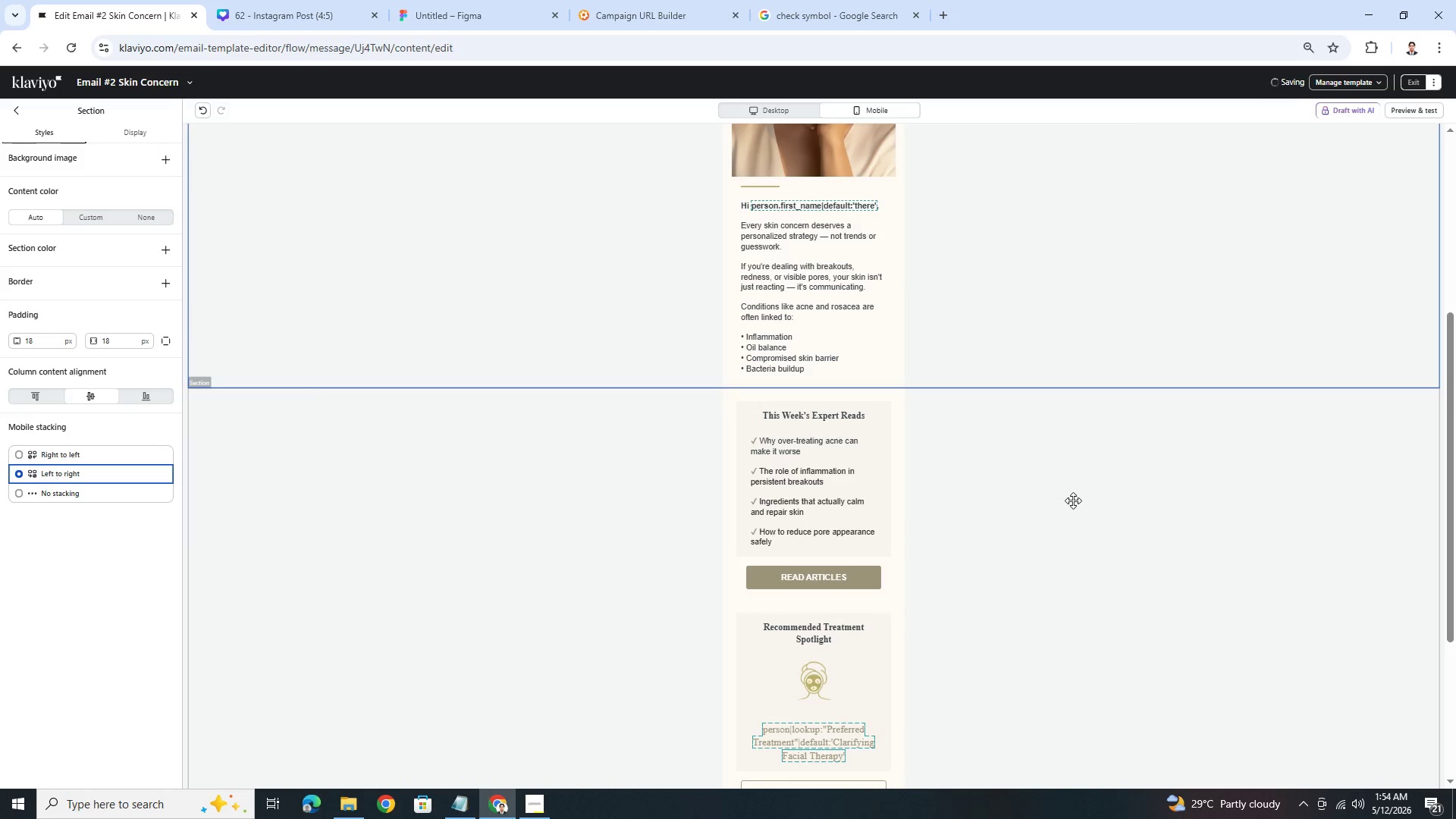 
left_click([1071, 495])
 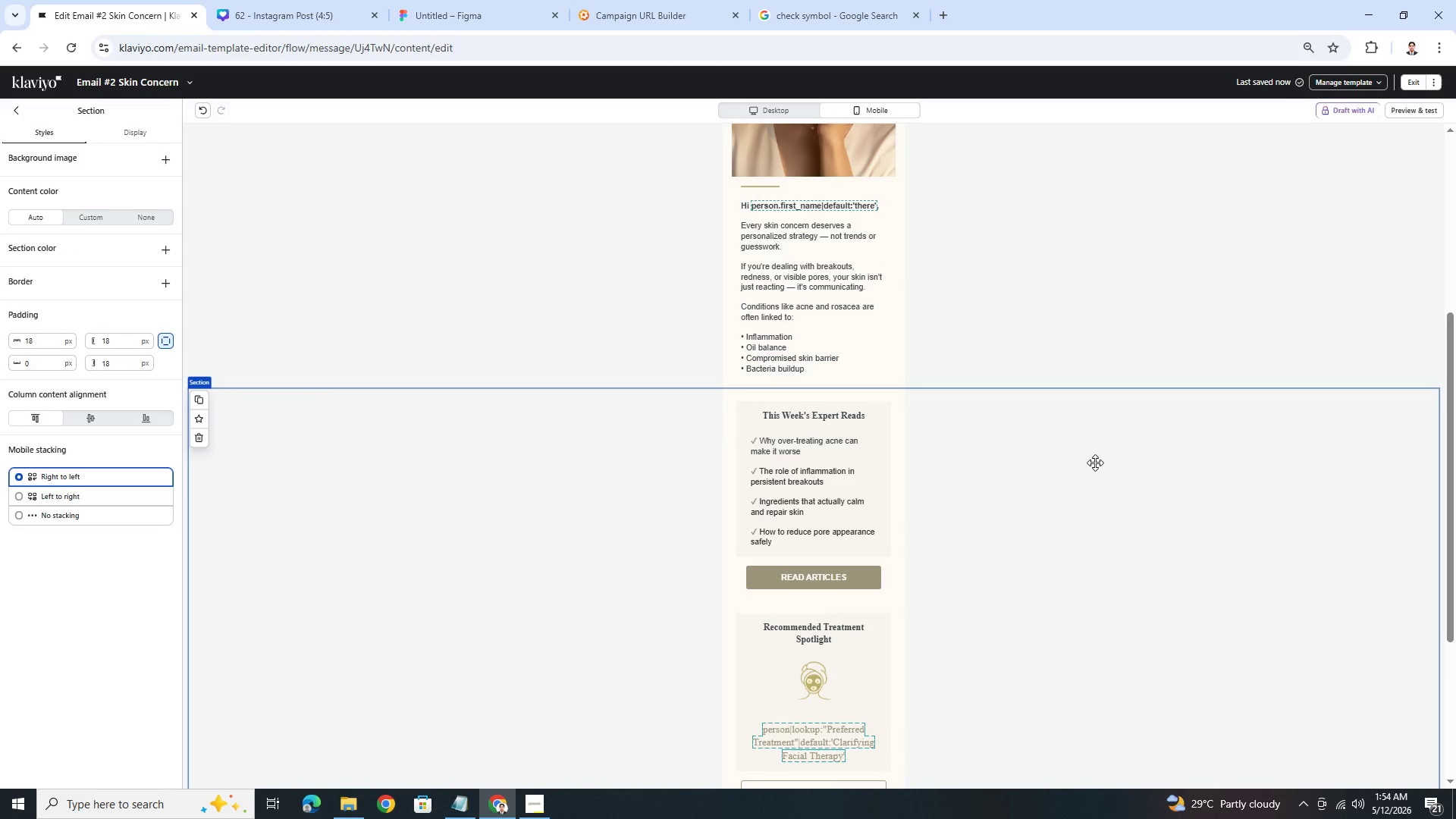 
scroll: coordinate [1097, 462], scroll_direction: down, amount: 4.0
 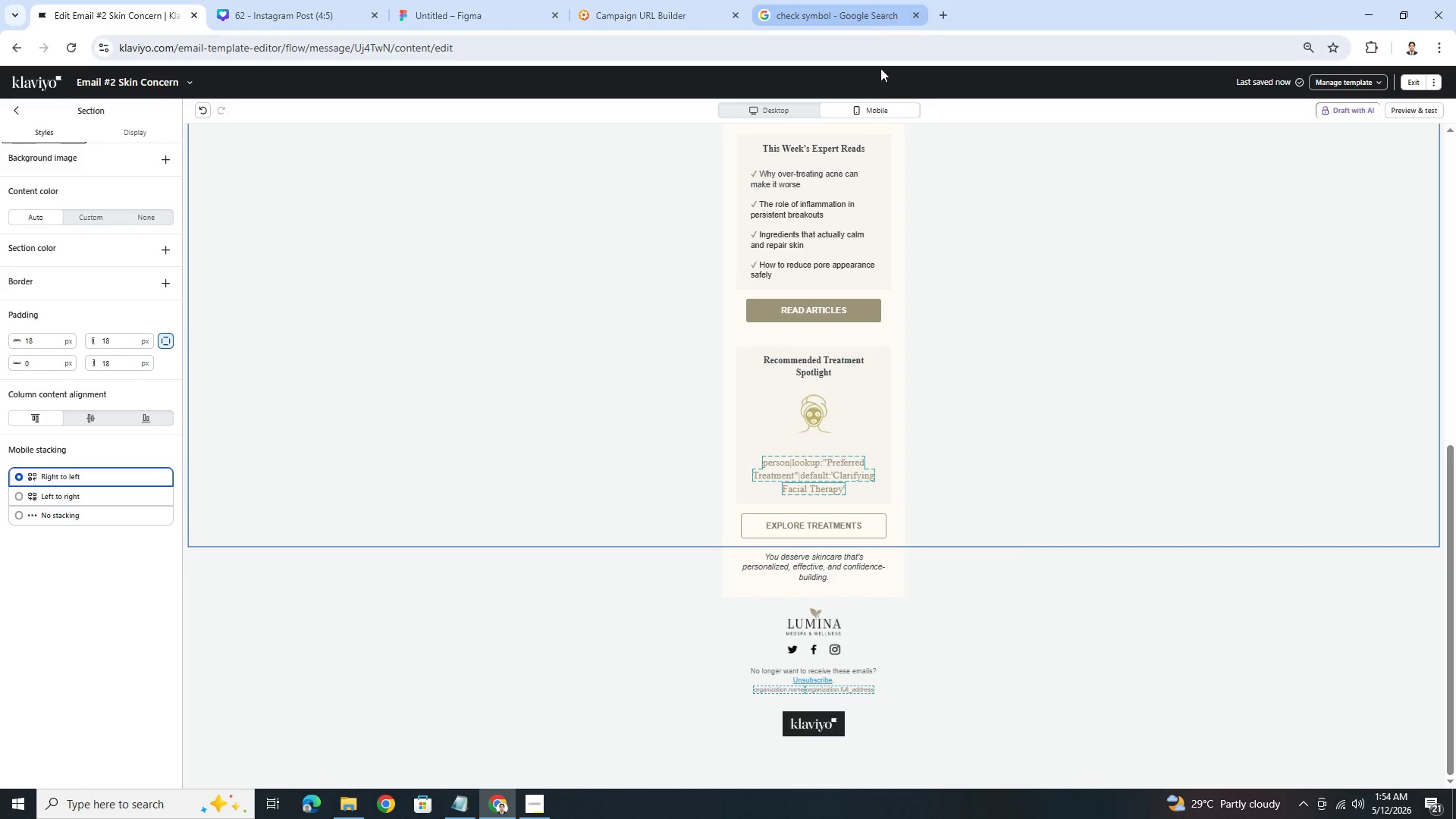 
left_click([778, 113])
 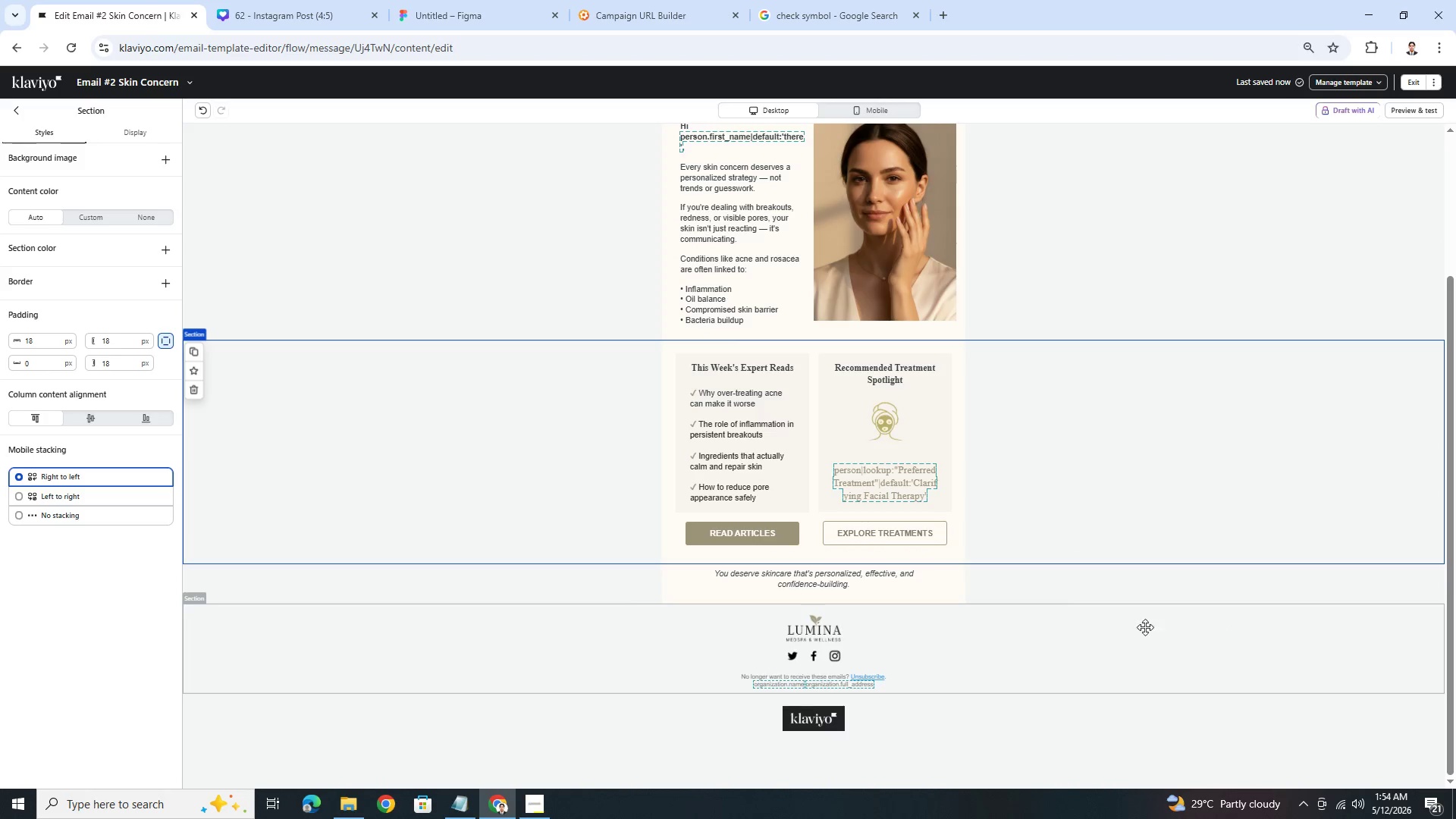 
left_click([1119, 665])
 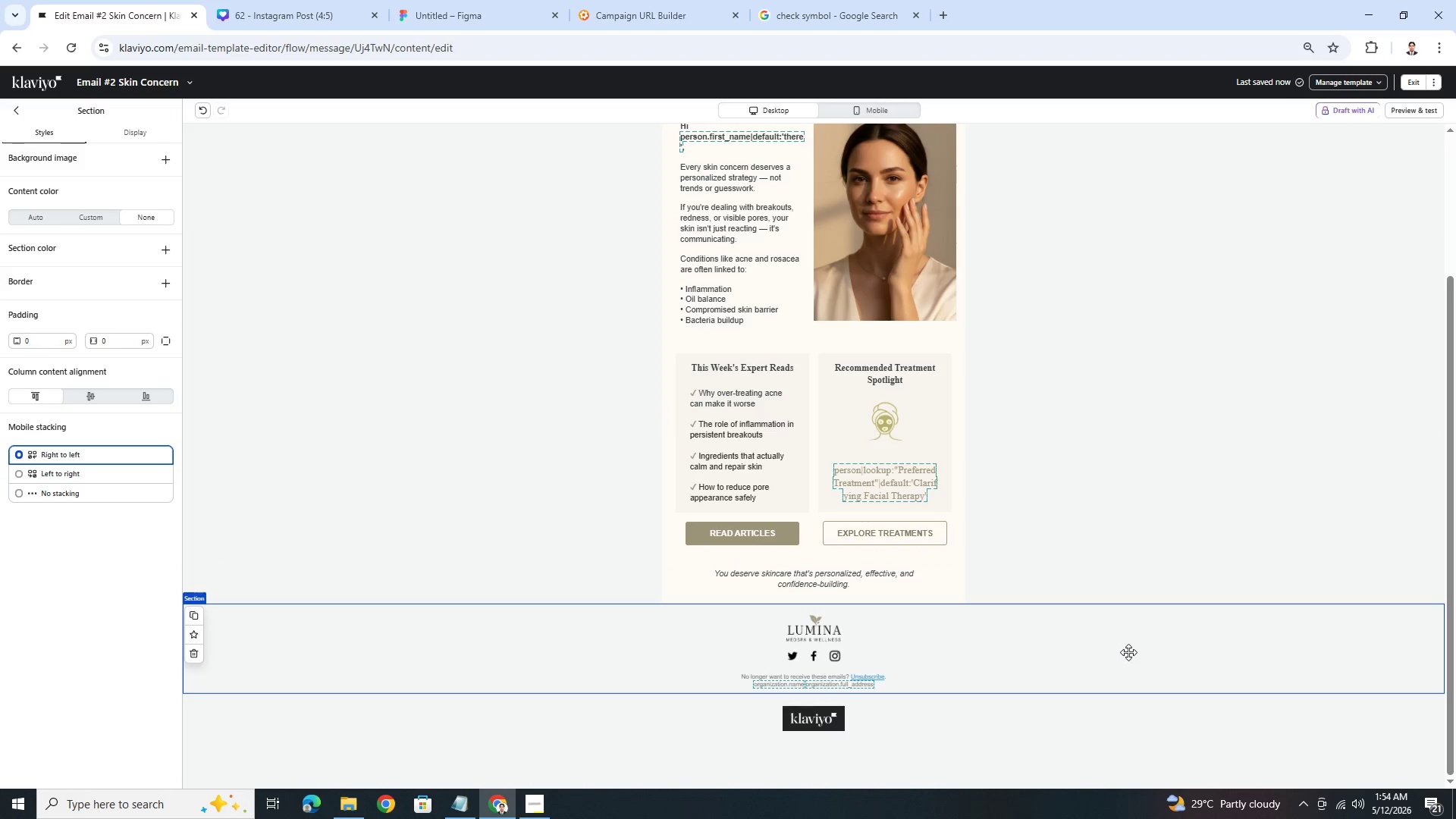 
scroll: coordinate [1137, 634], scroll_direction: up, amount: 4.0
 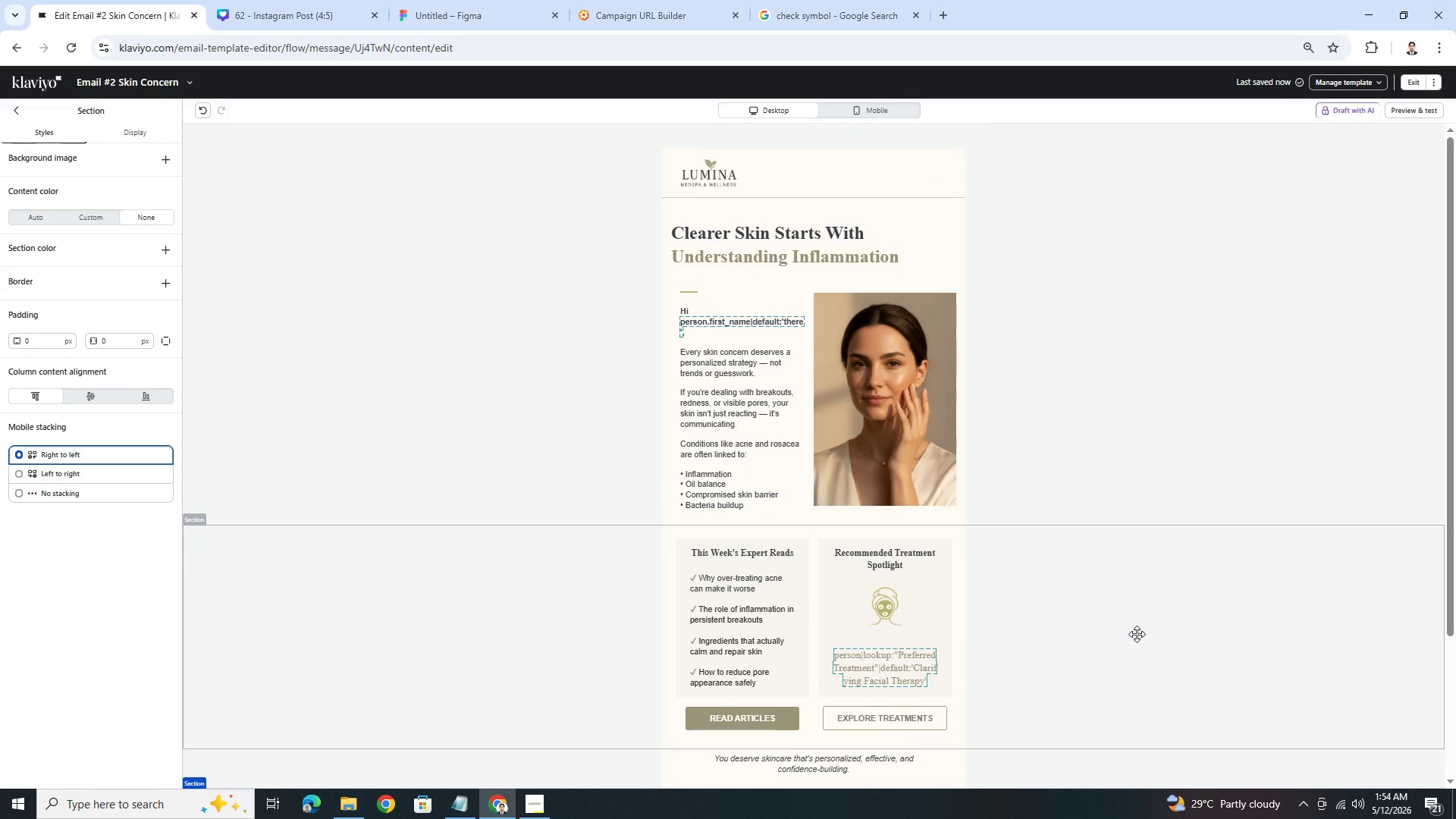 
scroll: coordinate [1137, 634], scroll_direction: down, amount: 5.0
 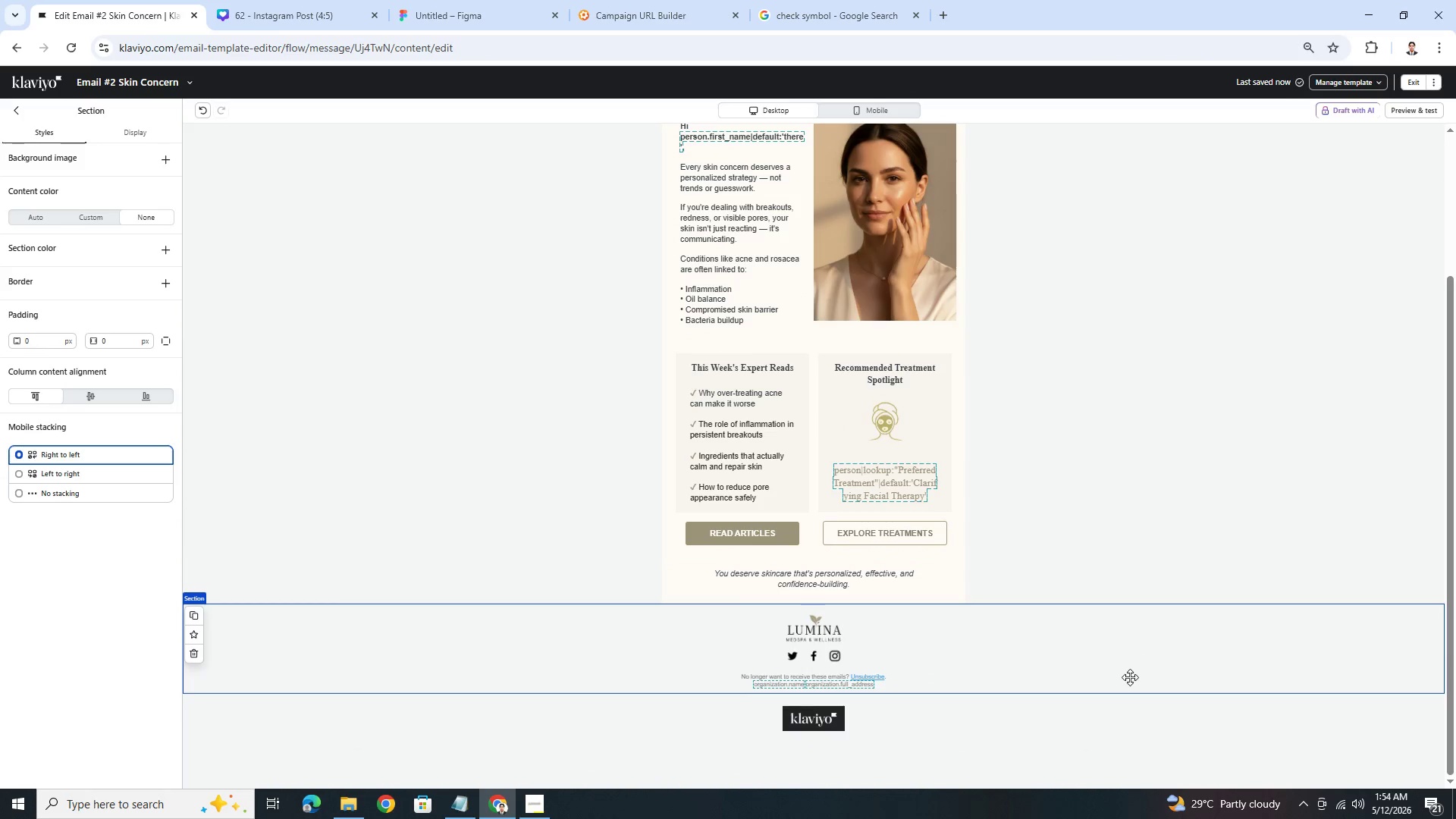 
left_click([1130, 678])
 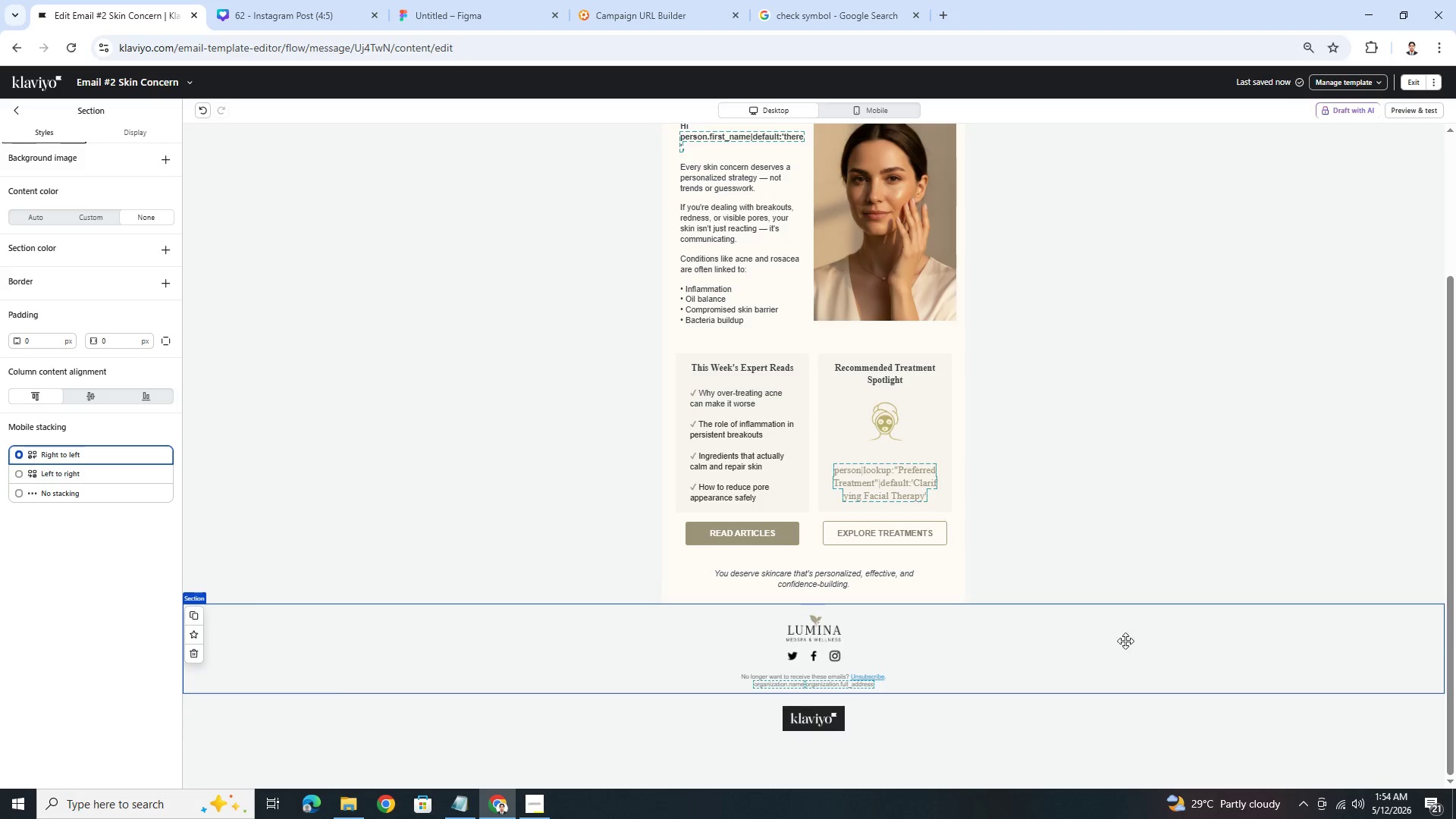 
scroll: coordinate [1120, 604], scroll_direction: up, amount: 4.0
 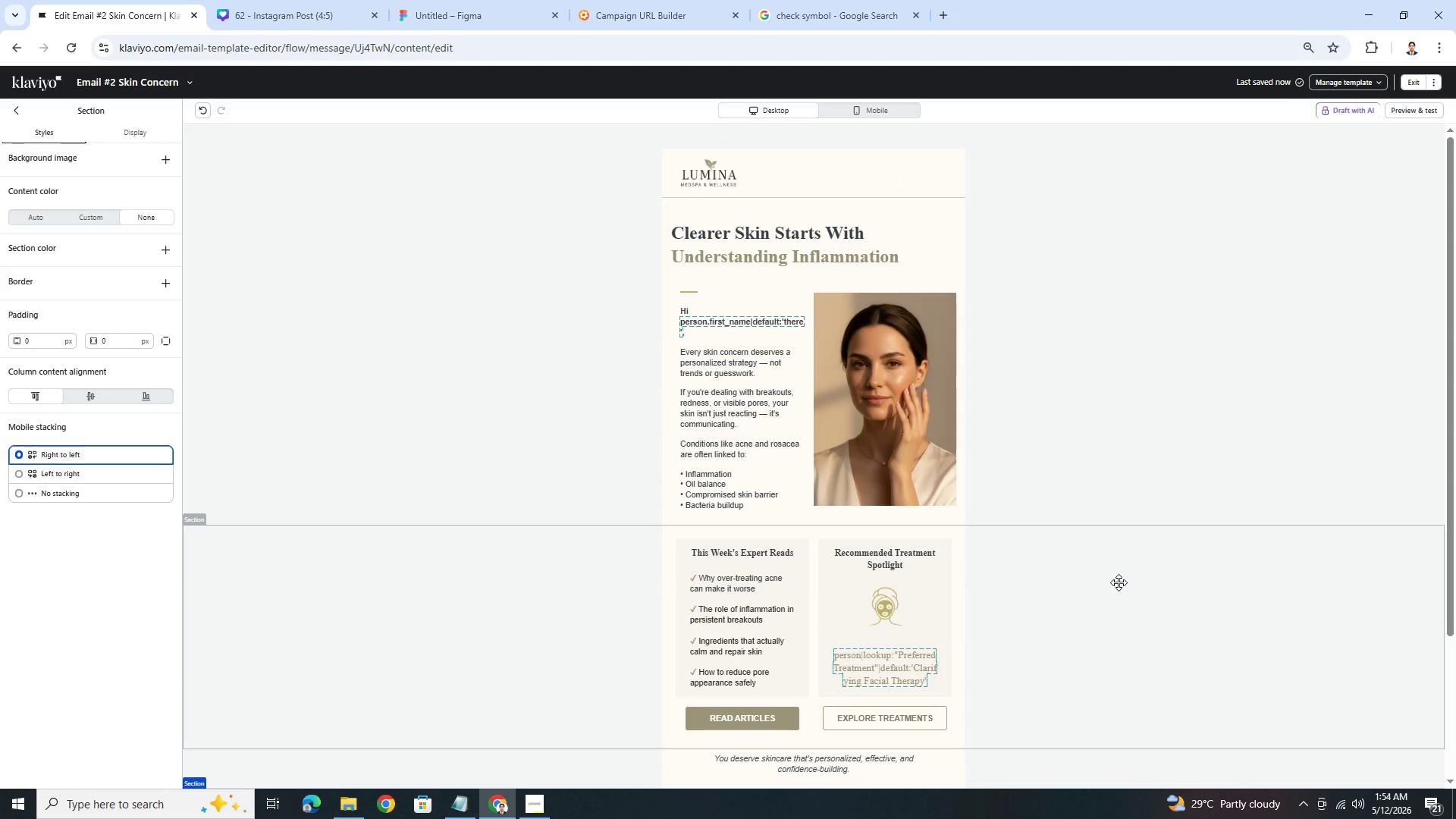 
scroll: coordinate [1119, 582], scroll_direction: down, amount: 1.0
 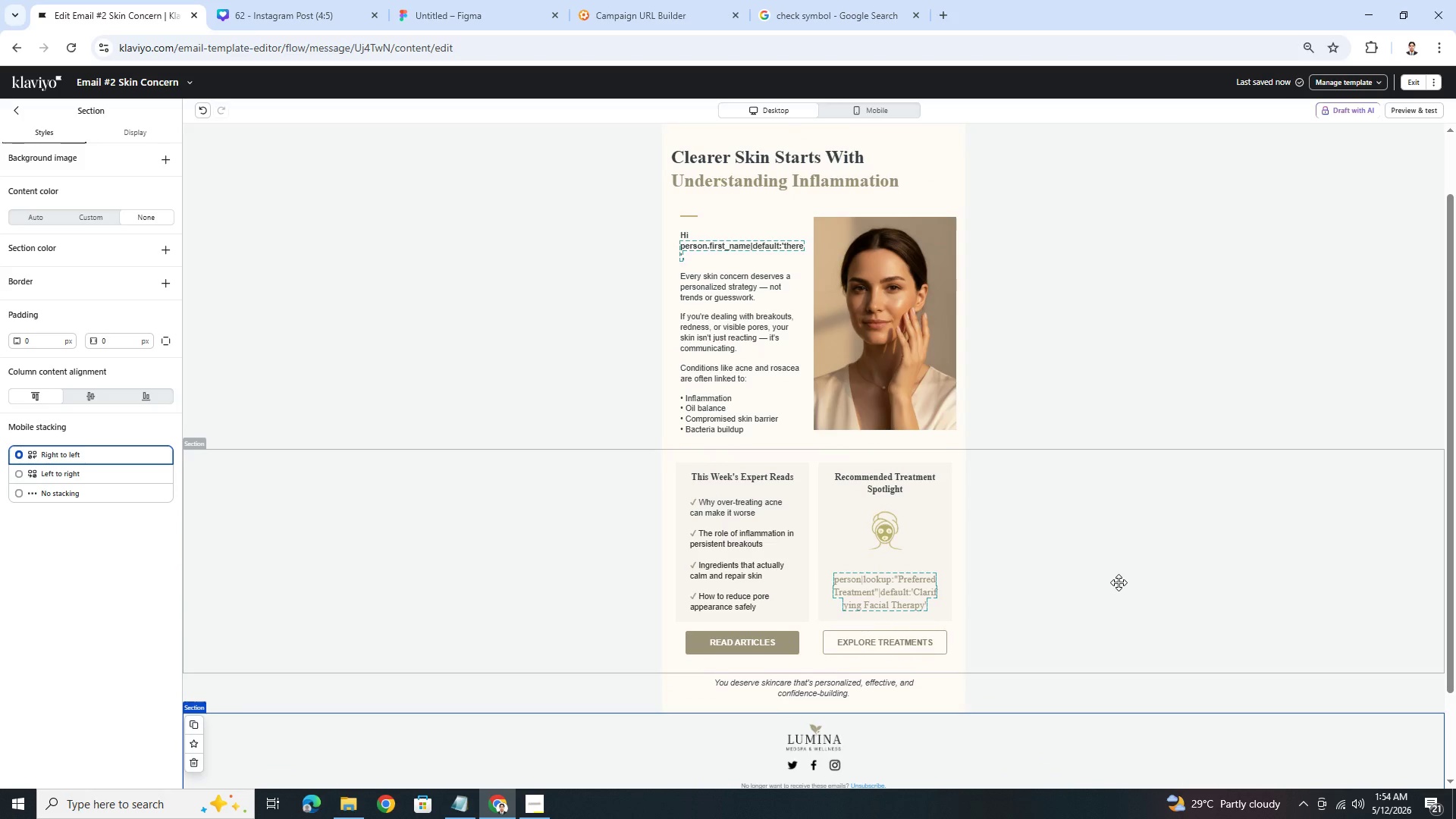 
scroll: coordinate [1119, 582], scroll_direction: up, amount: 2.0
 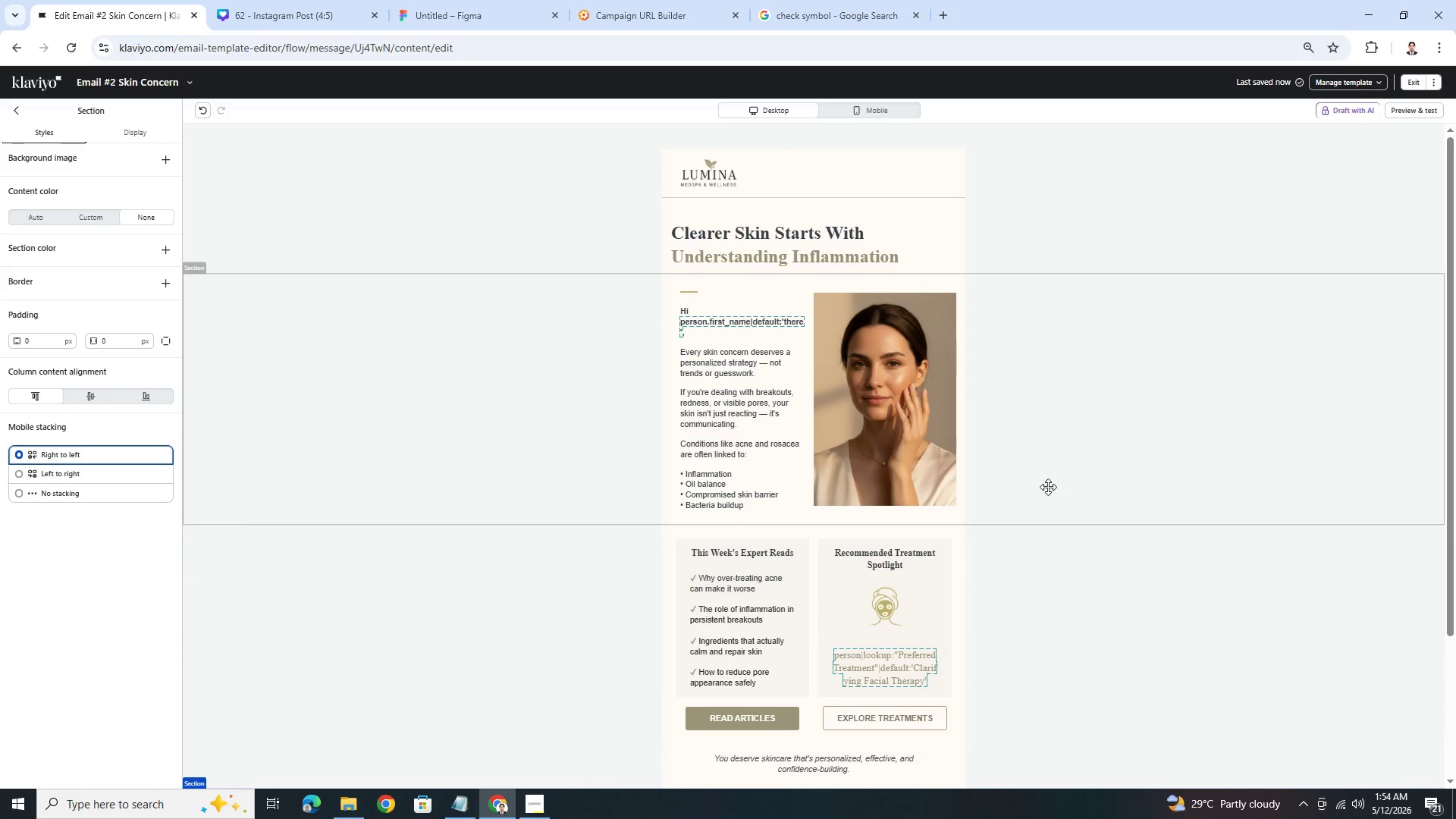 
scroll: coordinate [1048, 487], scroll_direction: down, amount: 2.0
 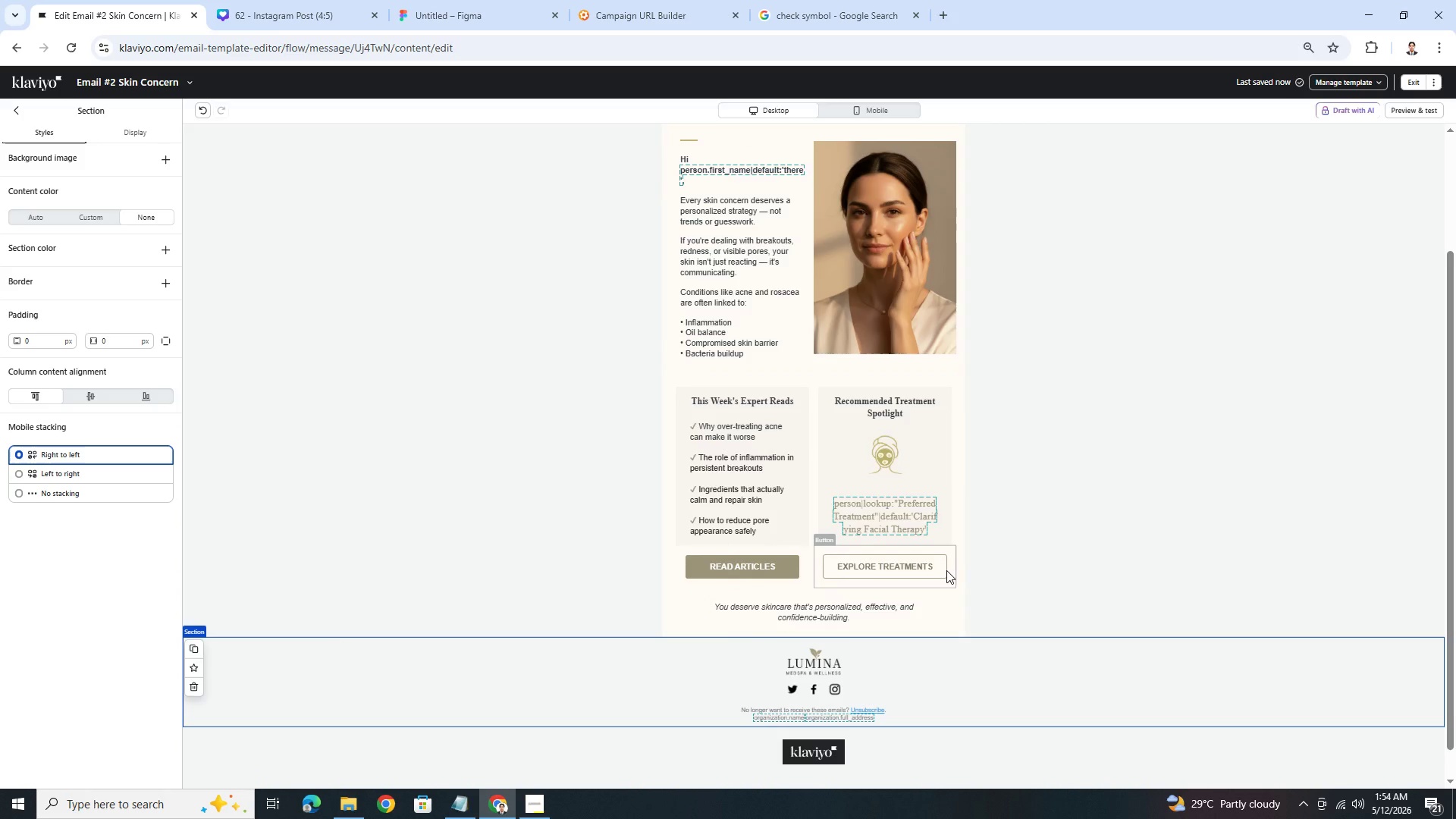 
wait(9.1)
 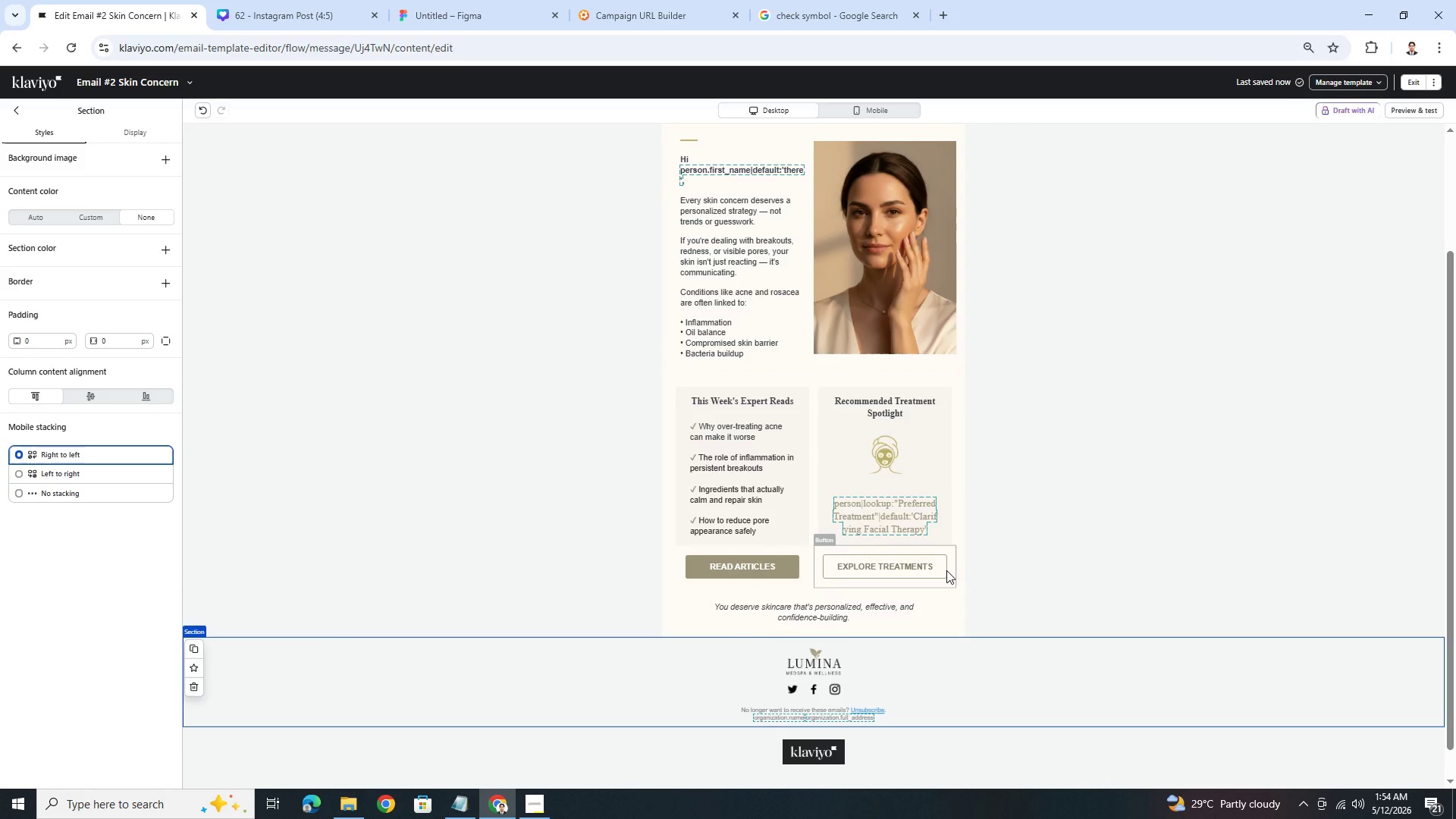 
left_click([761, 569])
 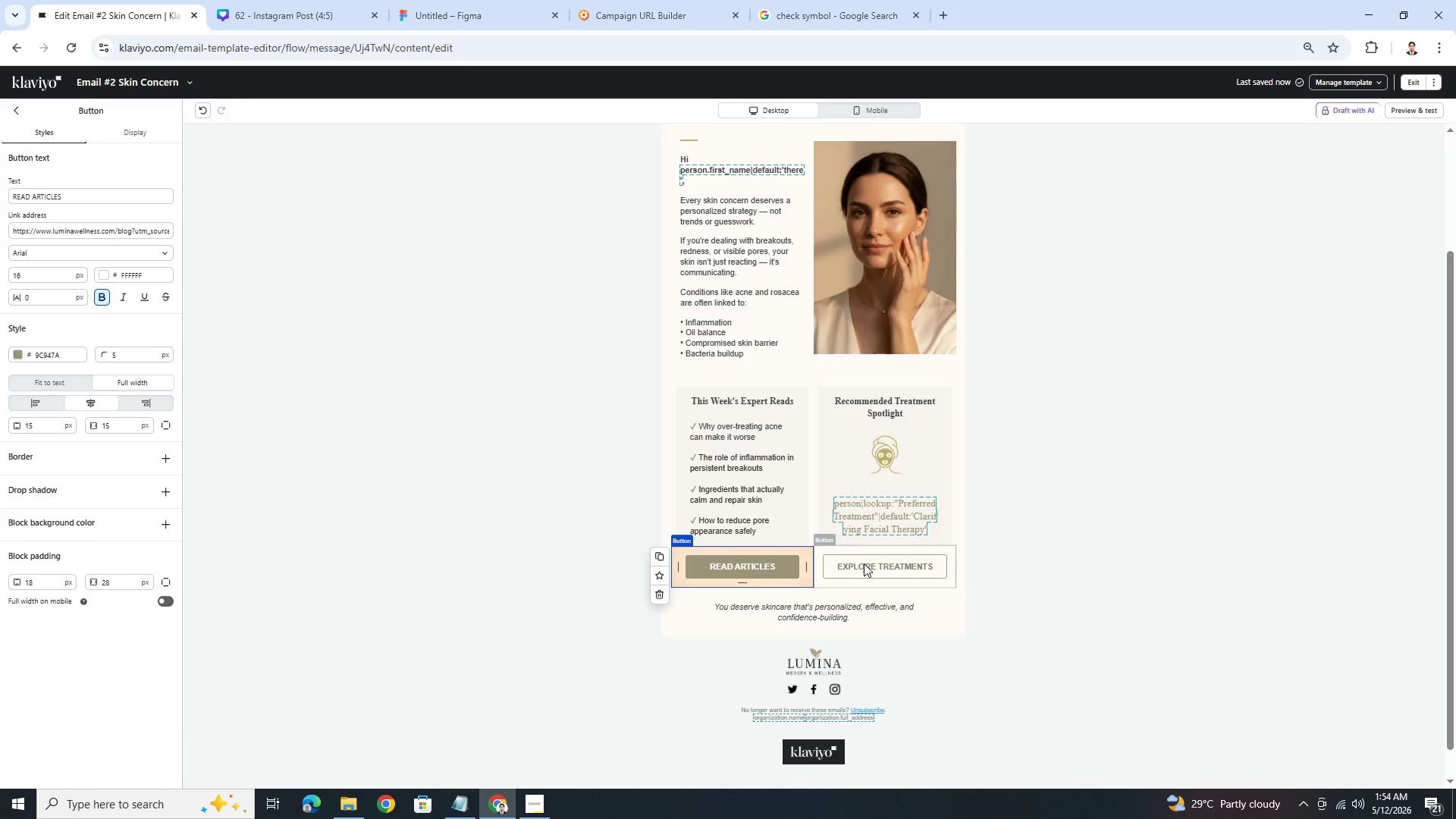 
left_click([864, 563])
 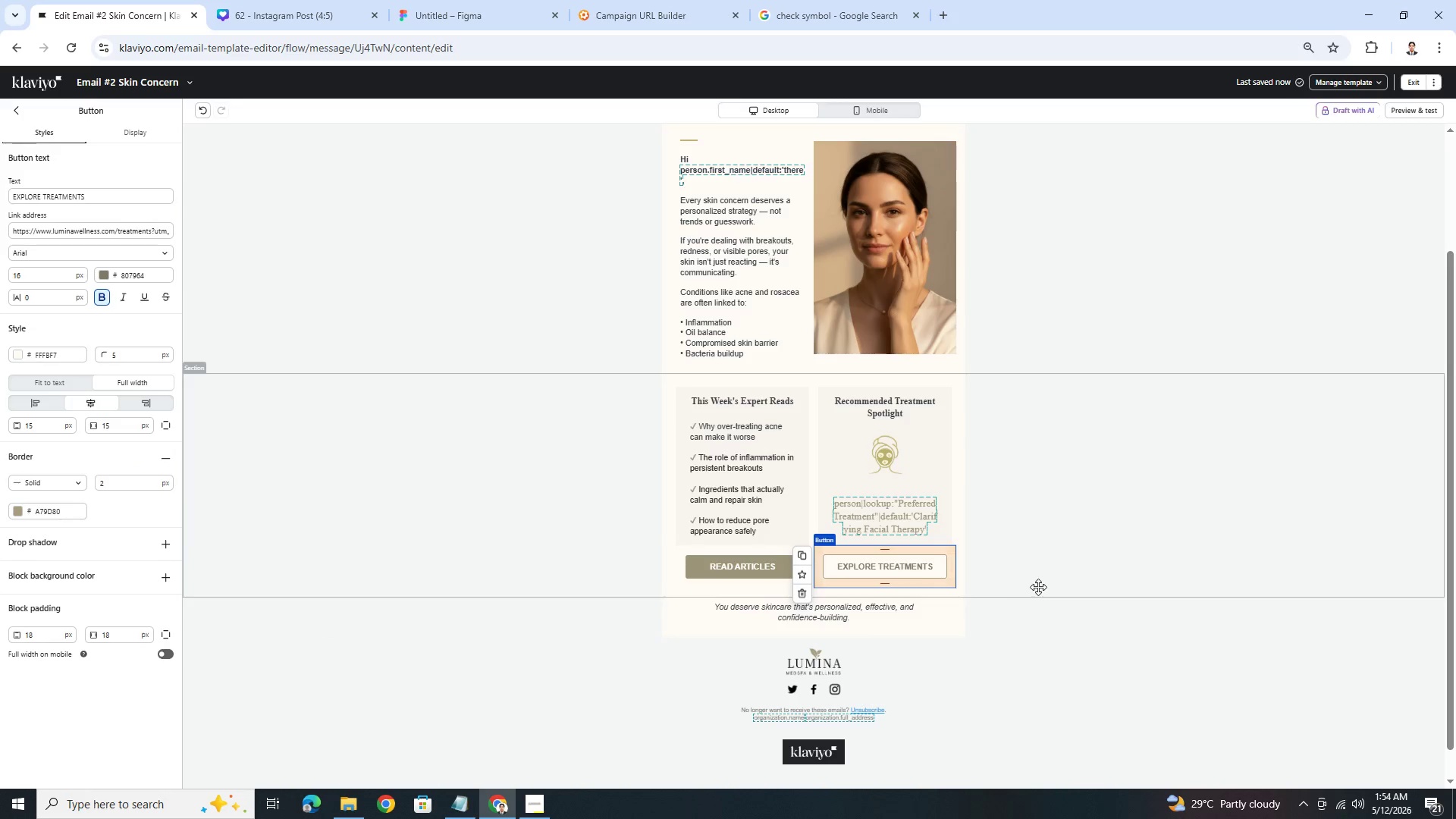 
scroll: coordinate [1043, 617], scroll_direction: down, amount: 2.0
 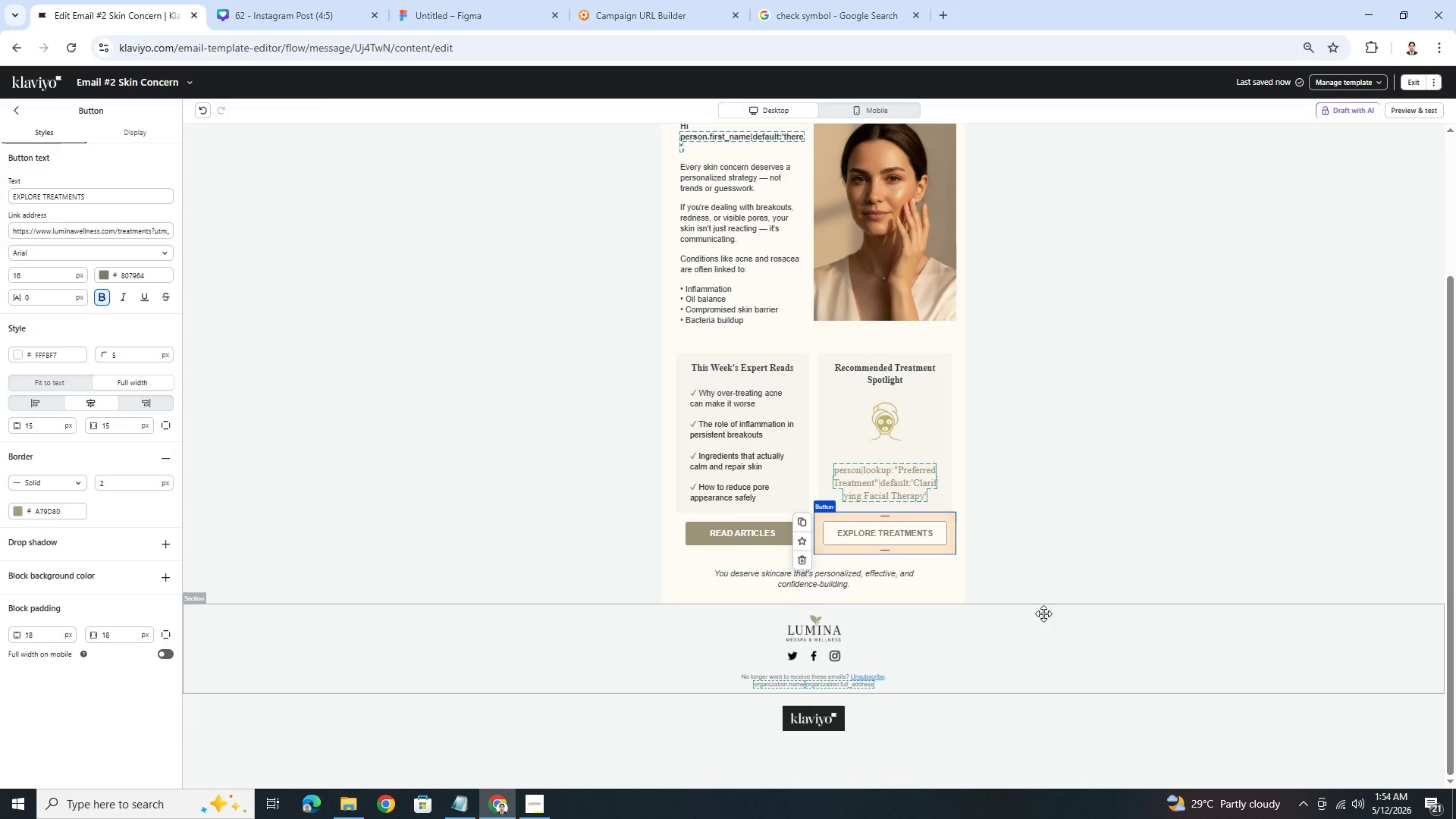 
scroll: coordinate [1043, 613], scroll_direction: up, amount: 2.0
 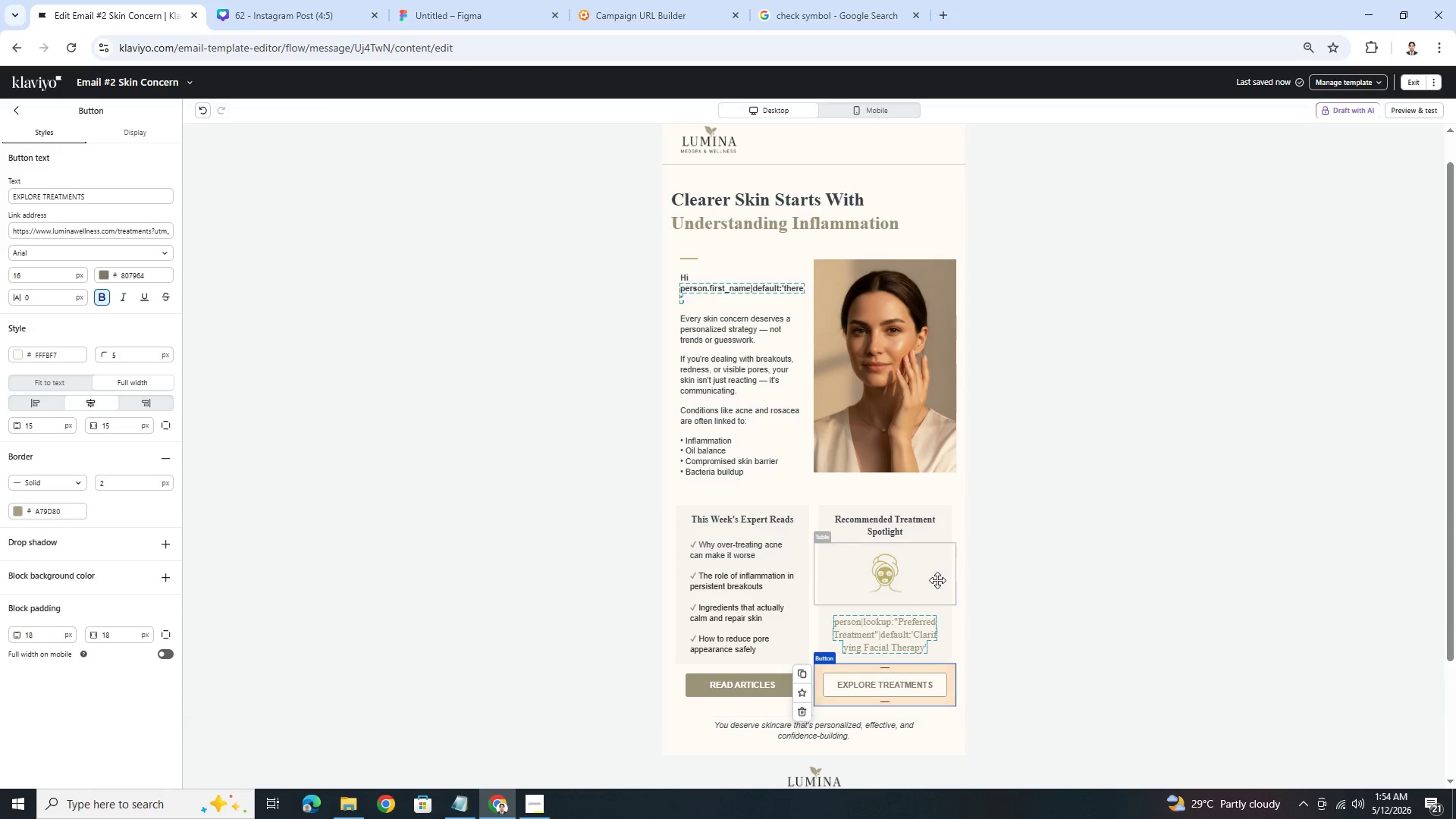 
left_click([934, 580])
 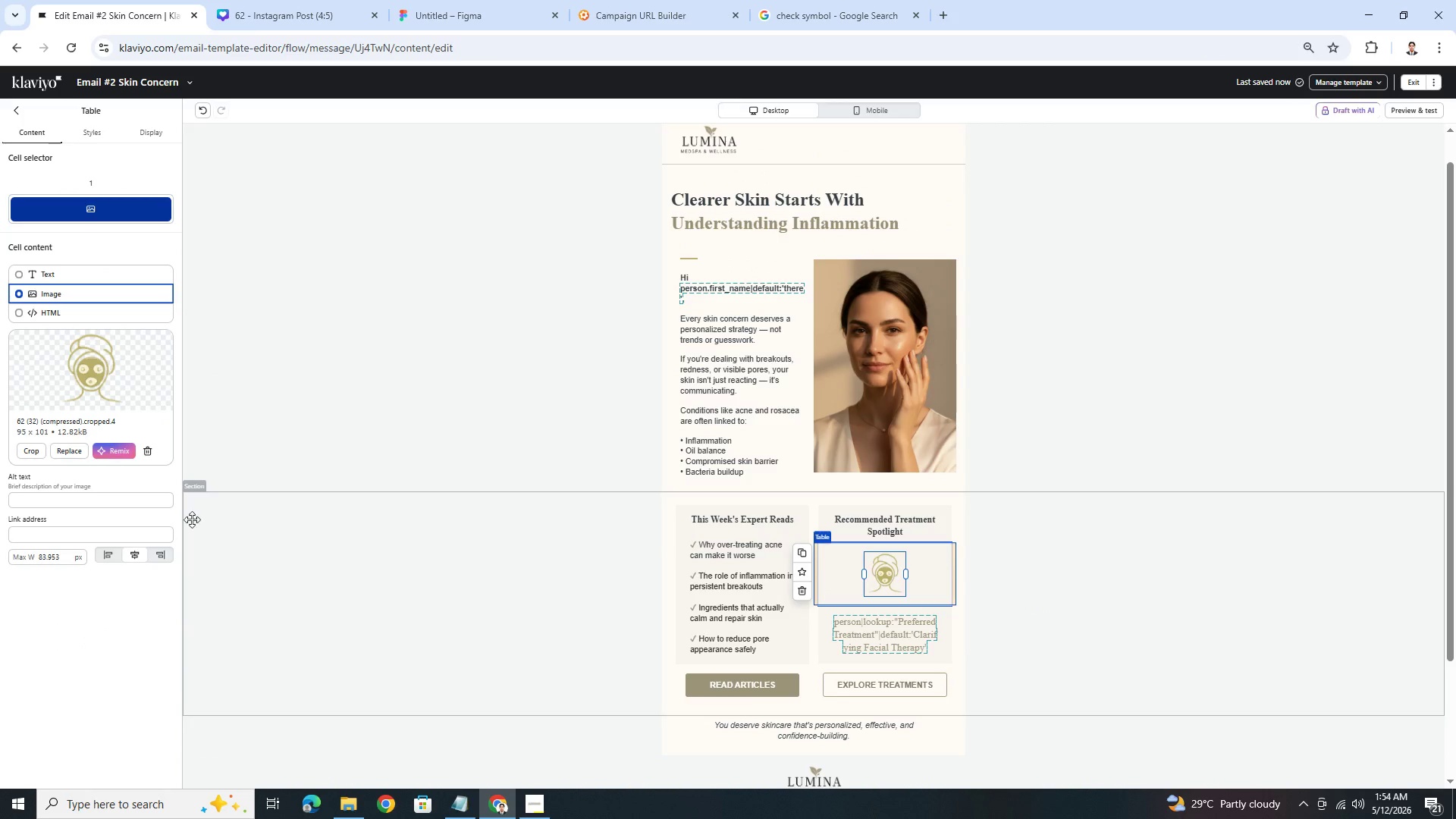 
left_click([125, 502])
 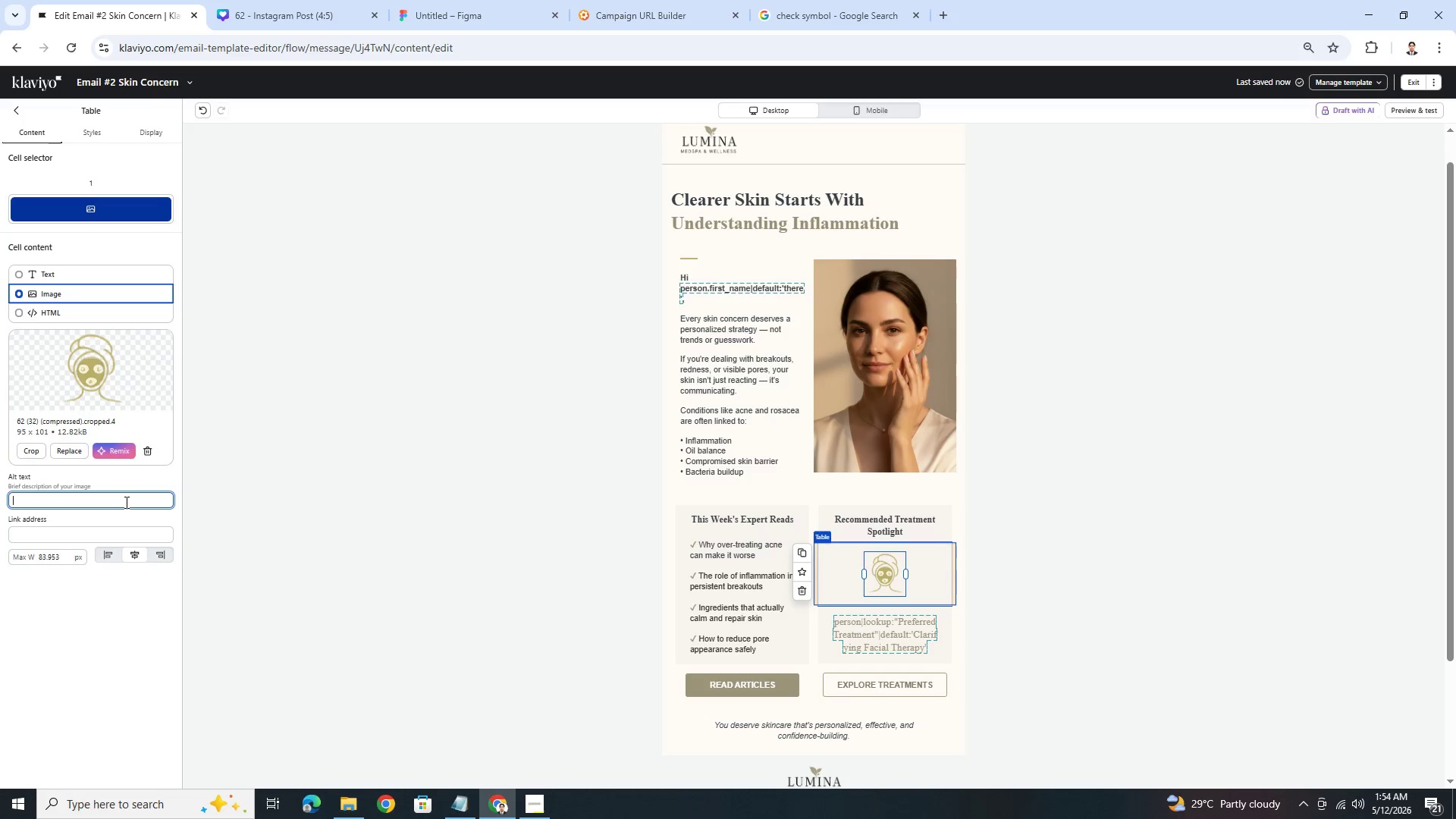 
type(beauty icon)
 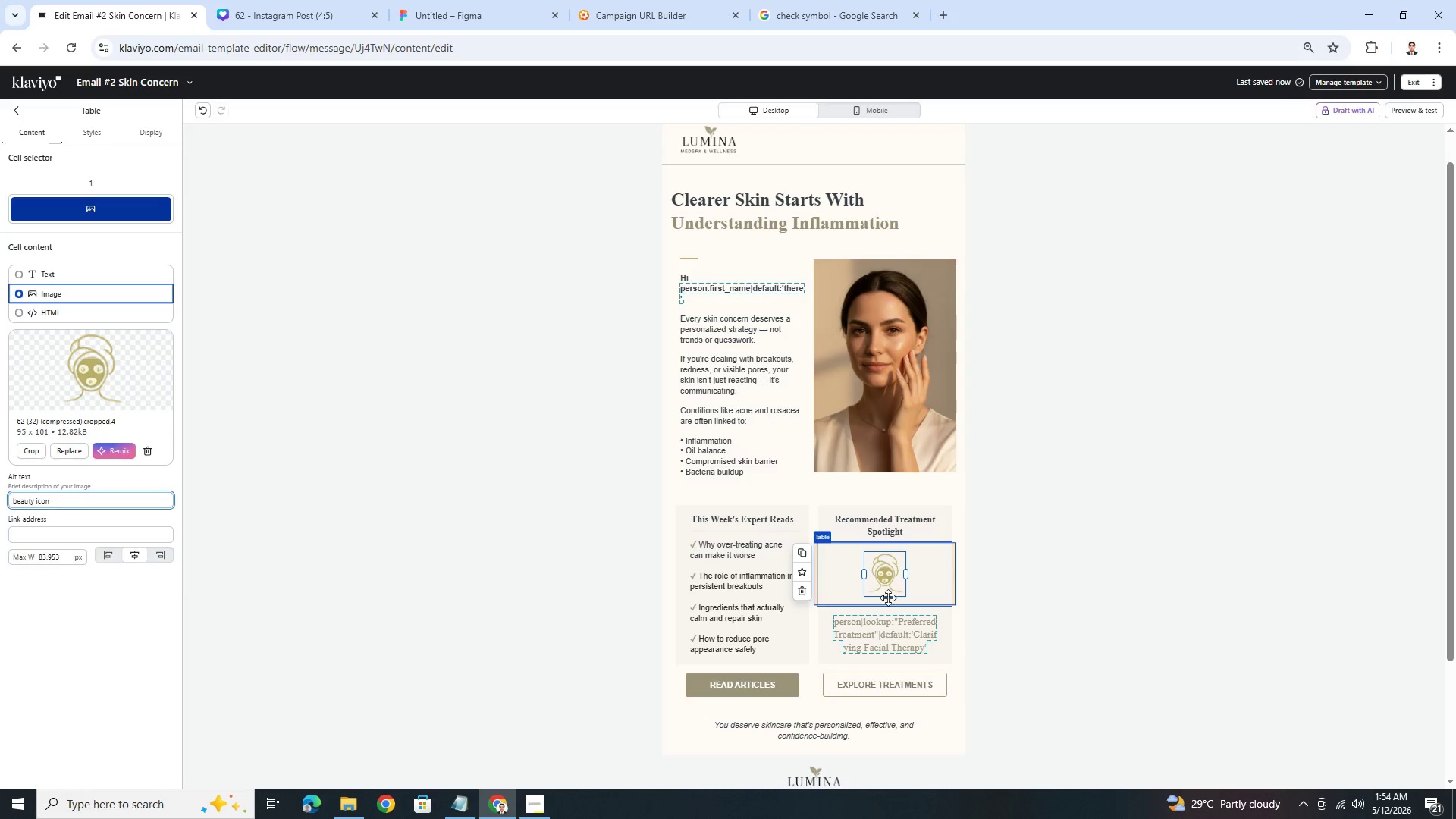 
left_click([1028, 613])
 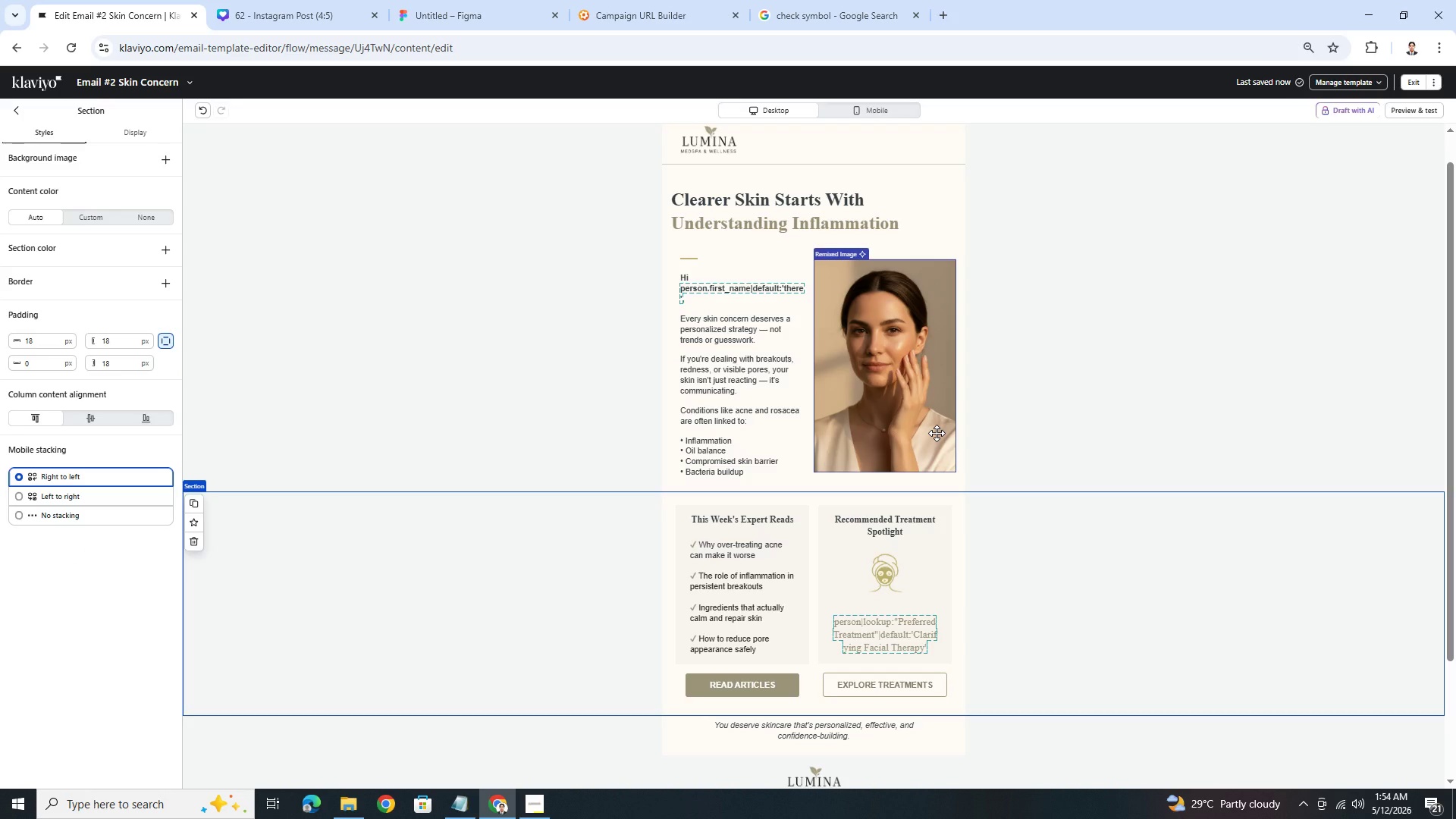 
left_click([937, 433])
 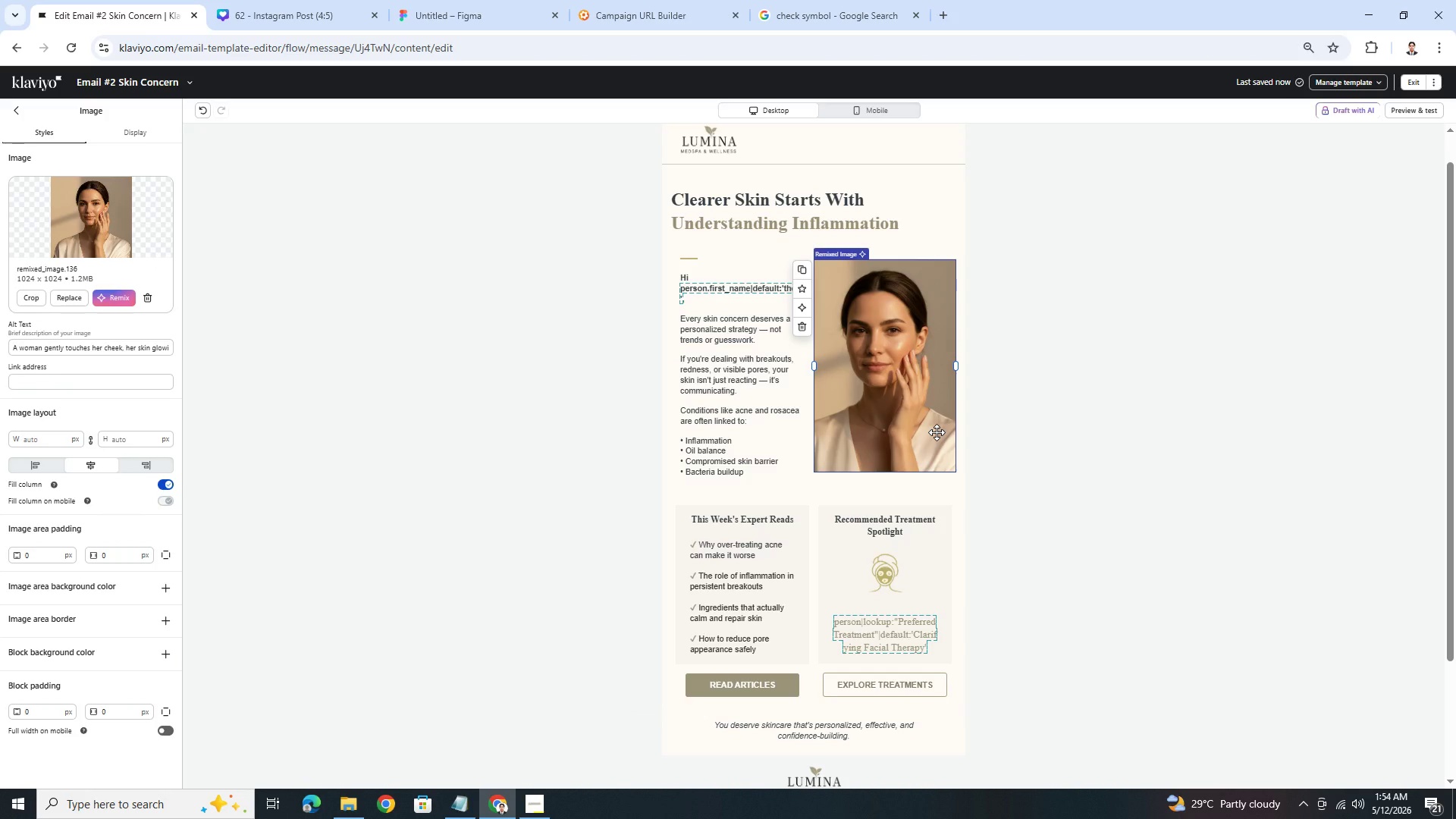 
wait(8.2)
 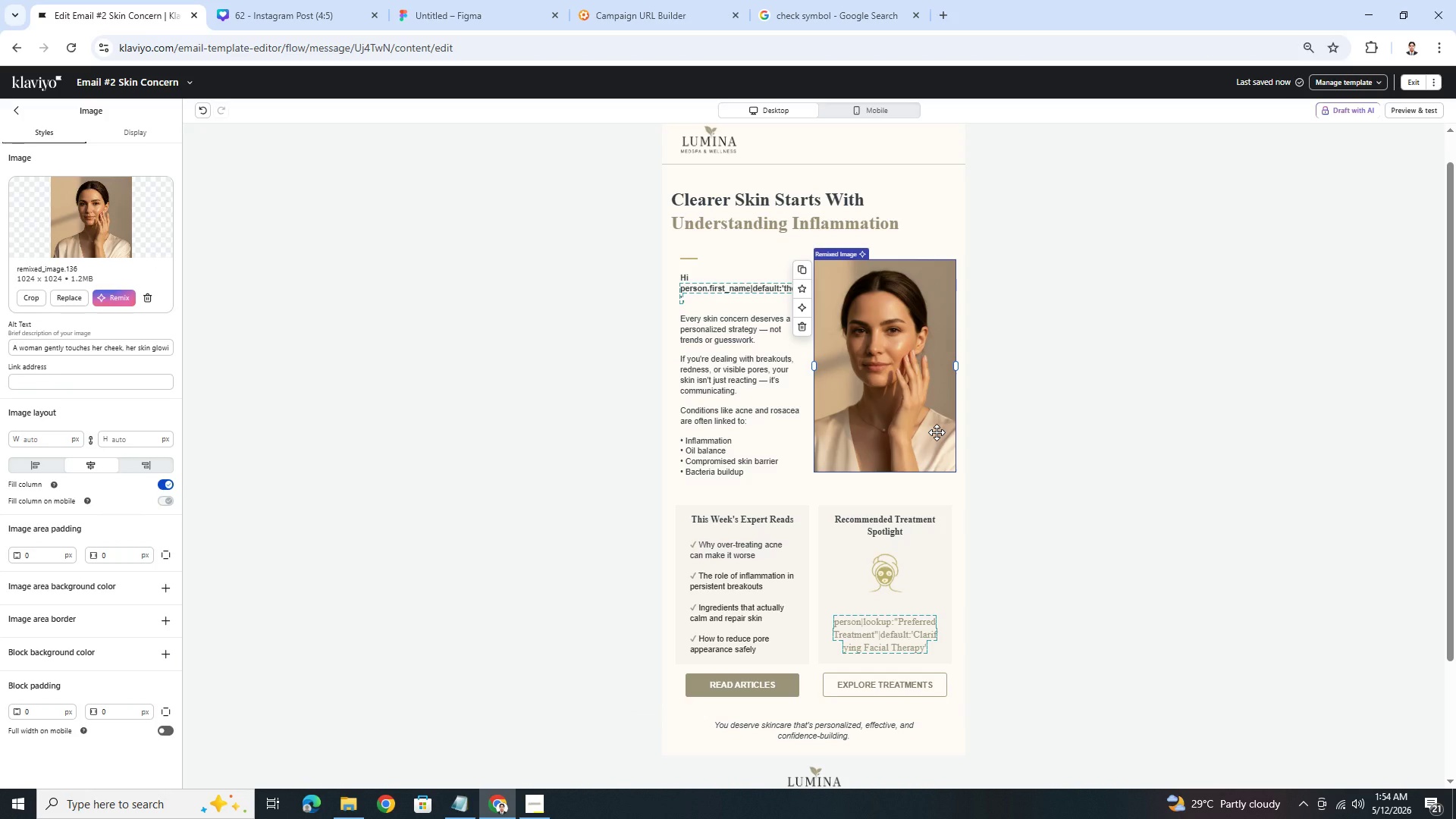 
left_click([142, 297])
 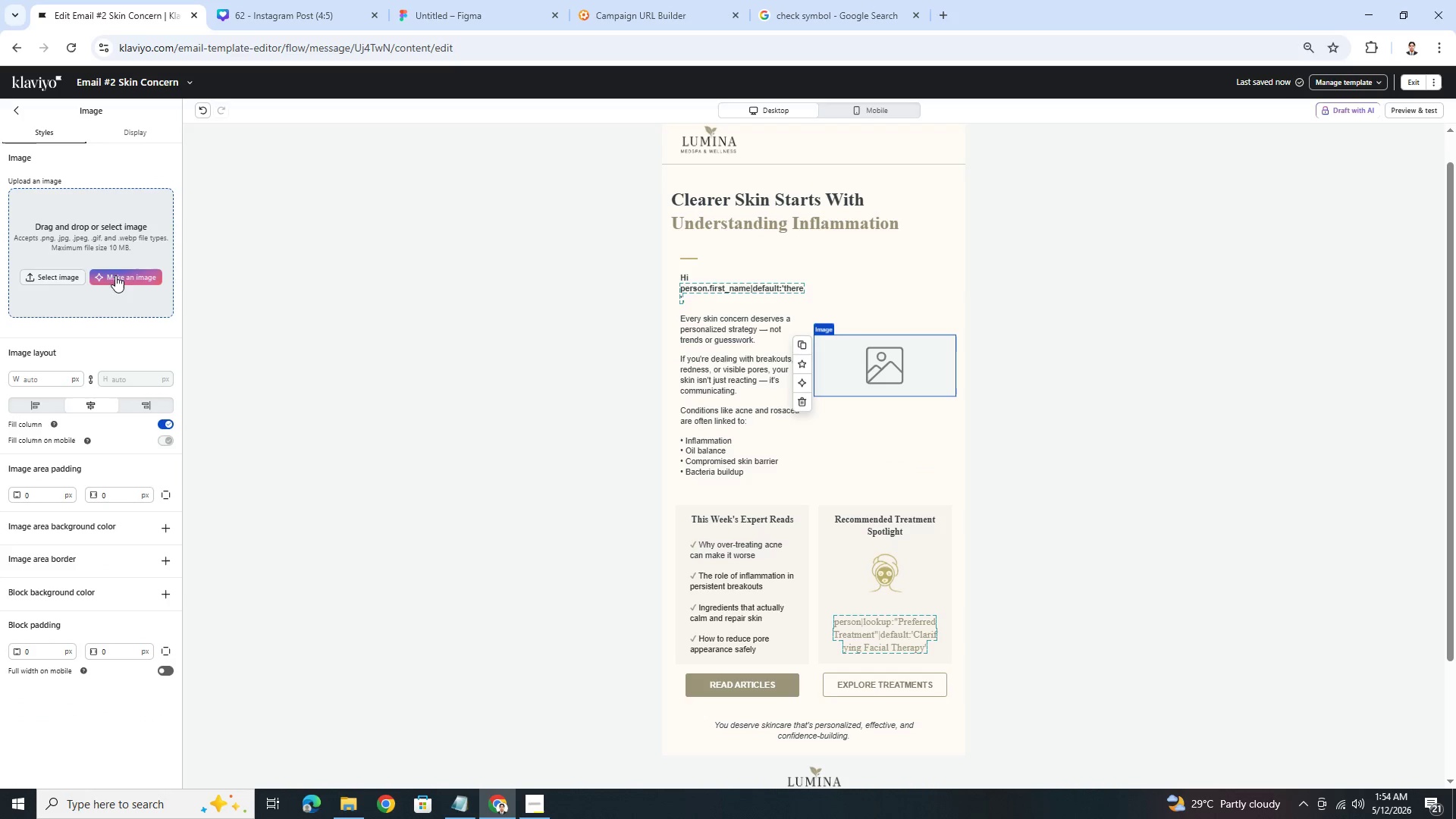 
left_click([128, 274])
 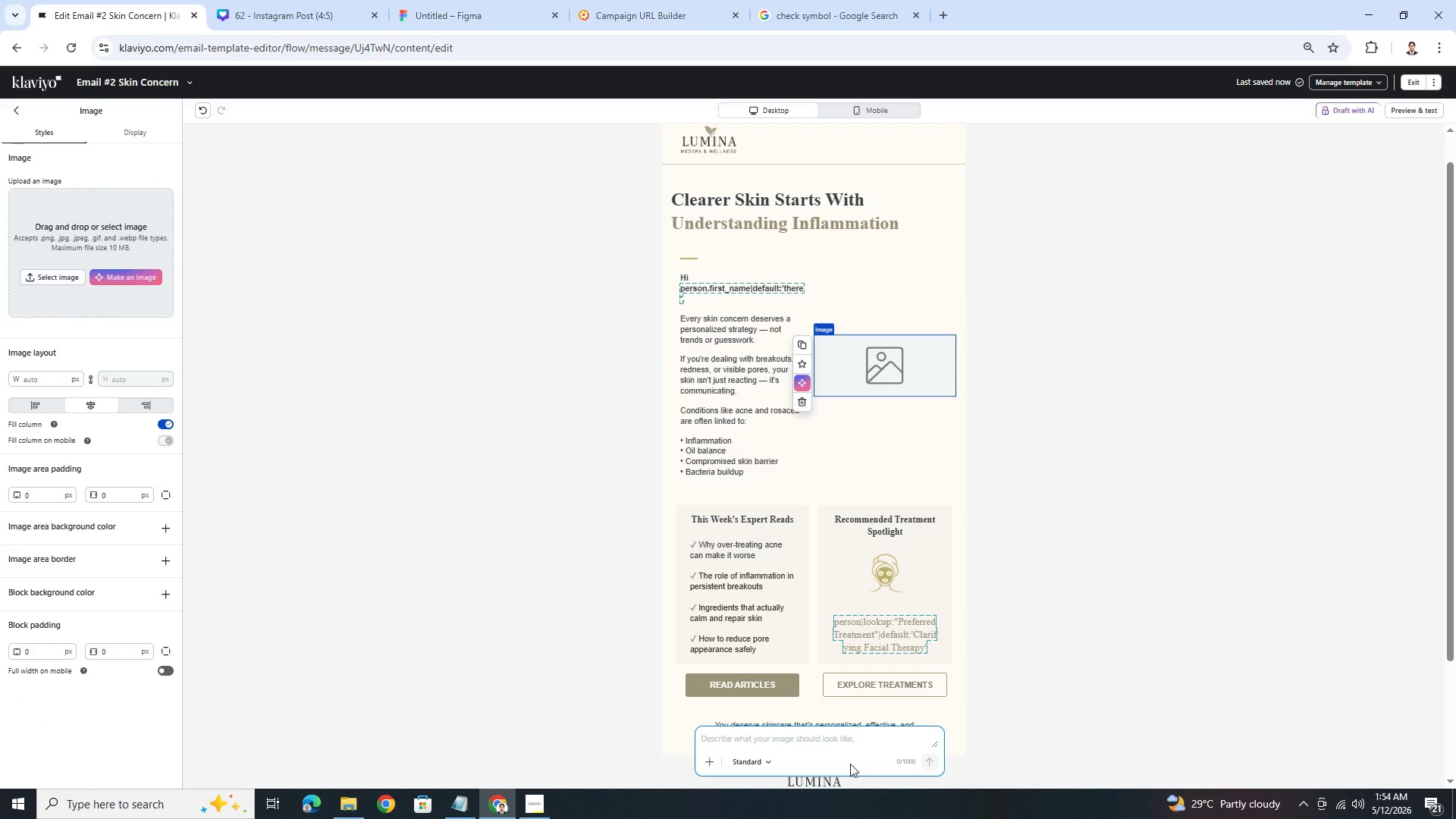 
left_click([845, 746])
 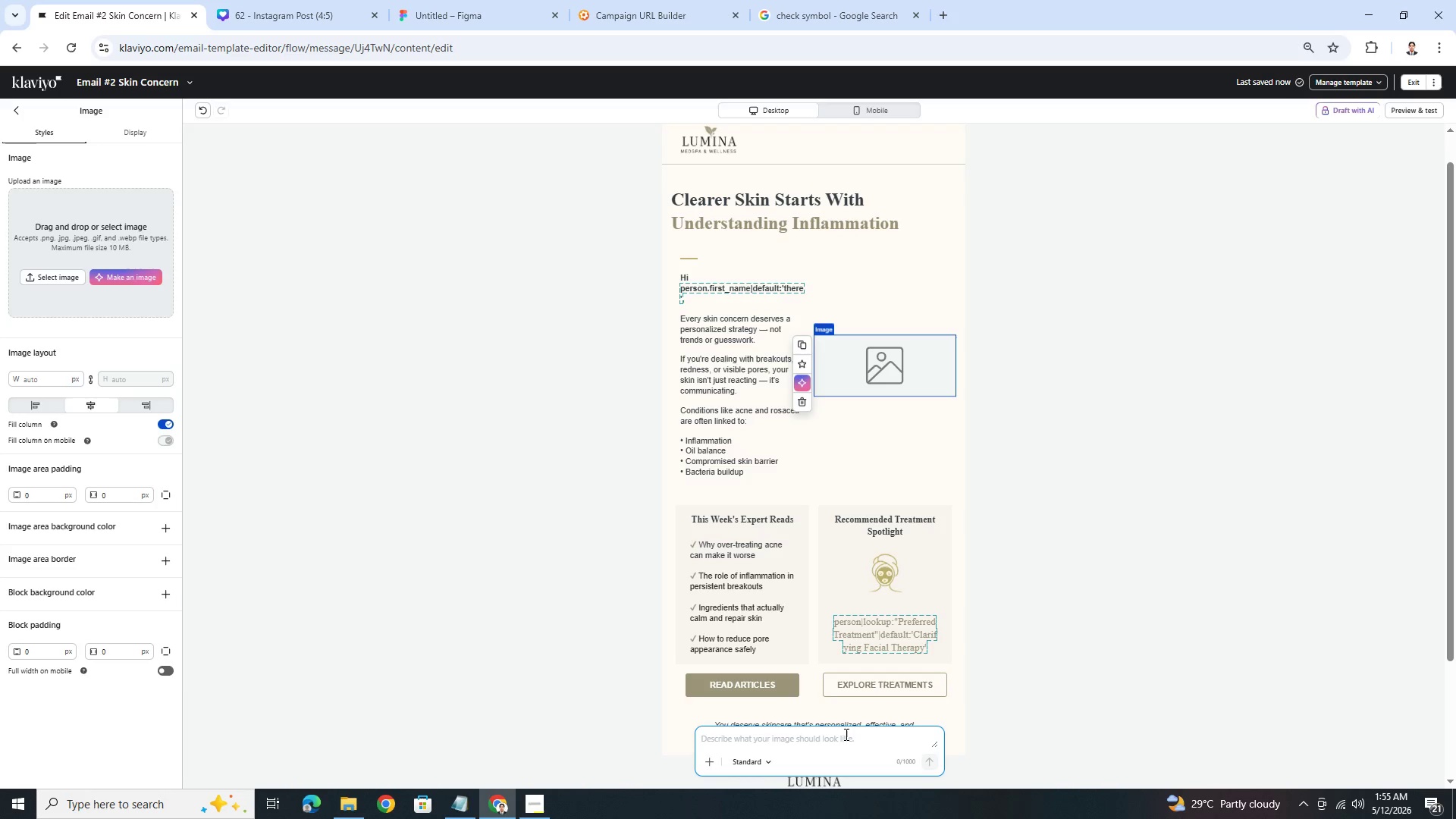 
wait(18.14)
 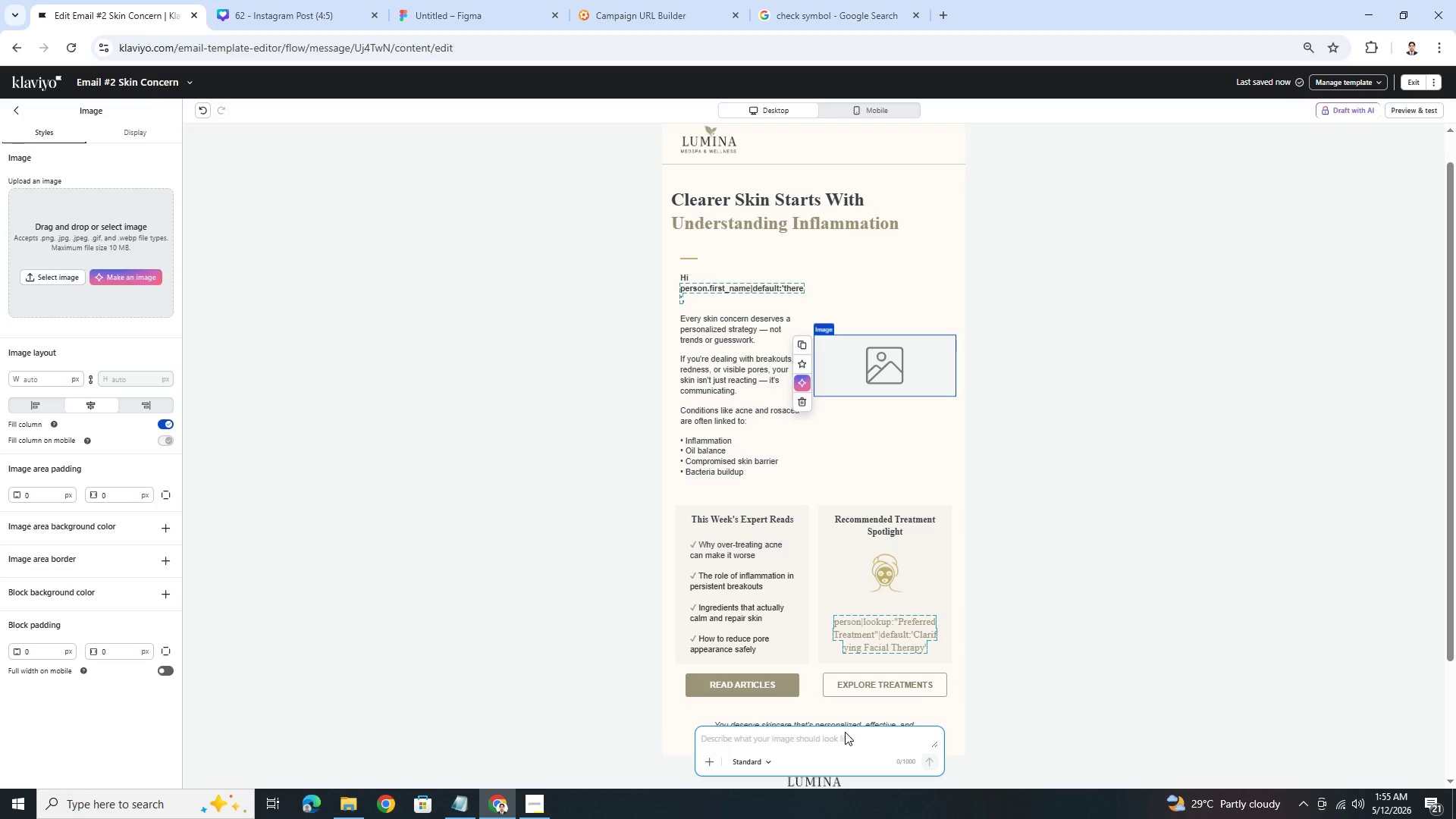 
type(Close)
 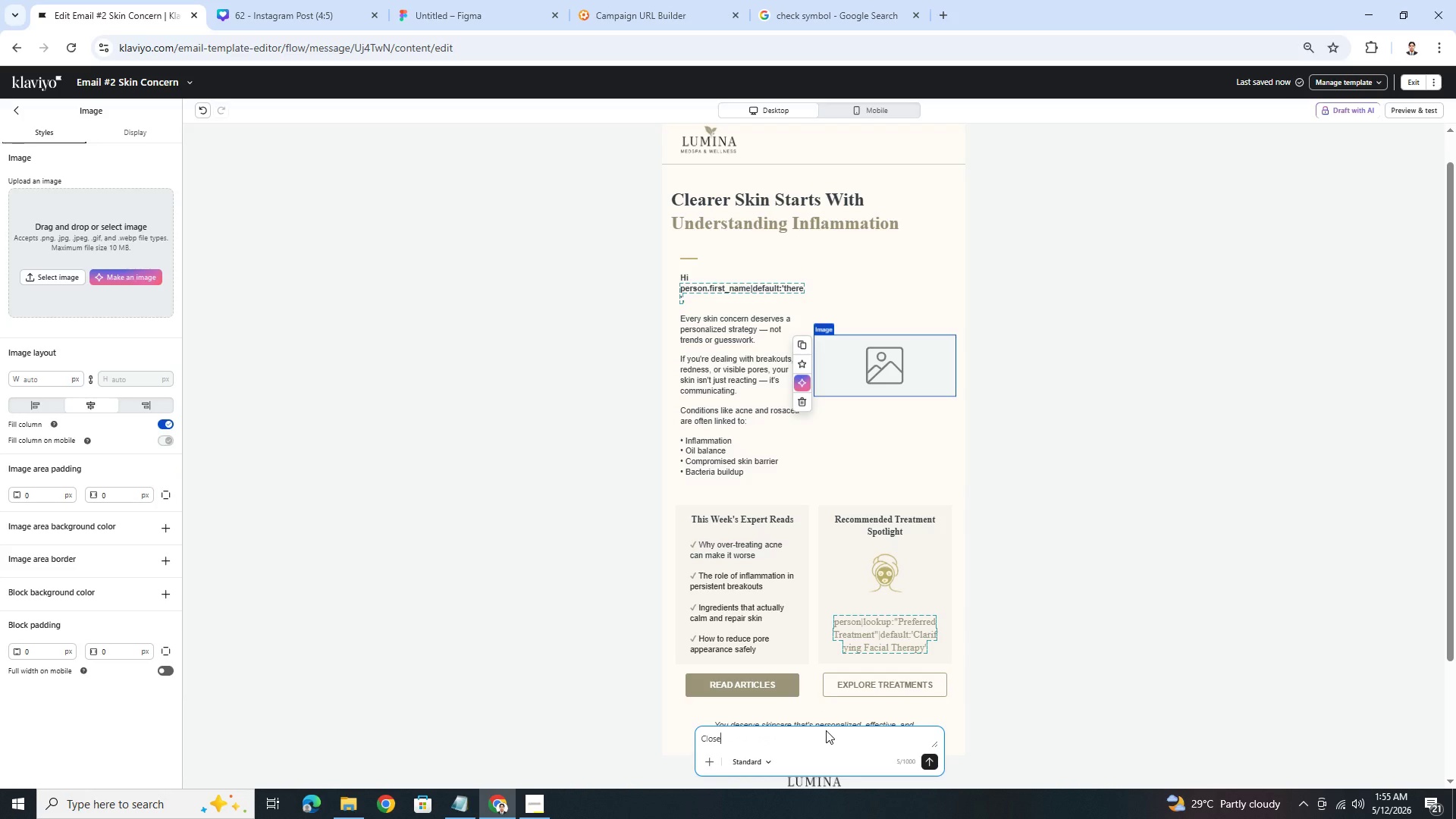 
type(-up skincare analysis portrait of a woman with healthy glowing skin, )
 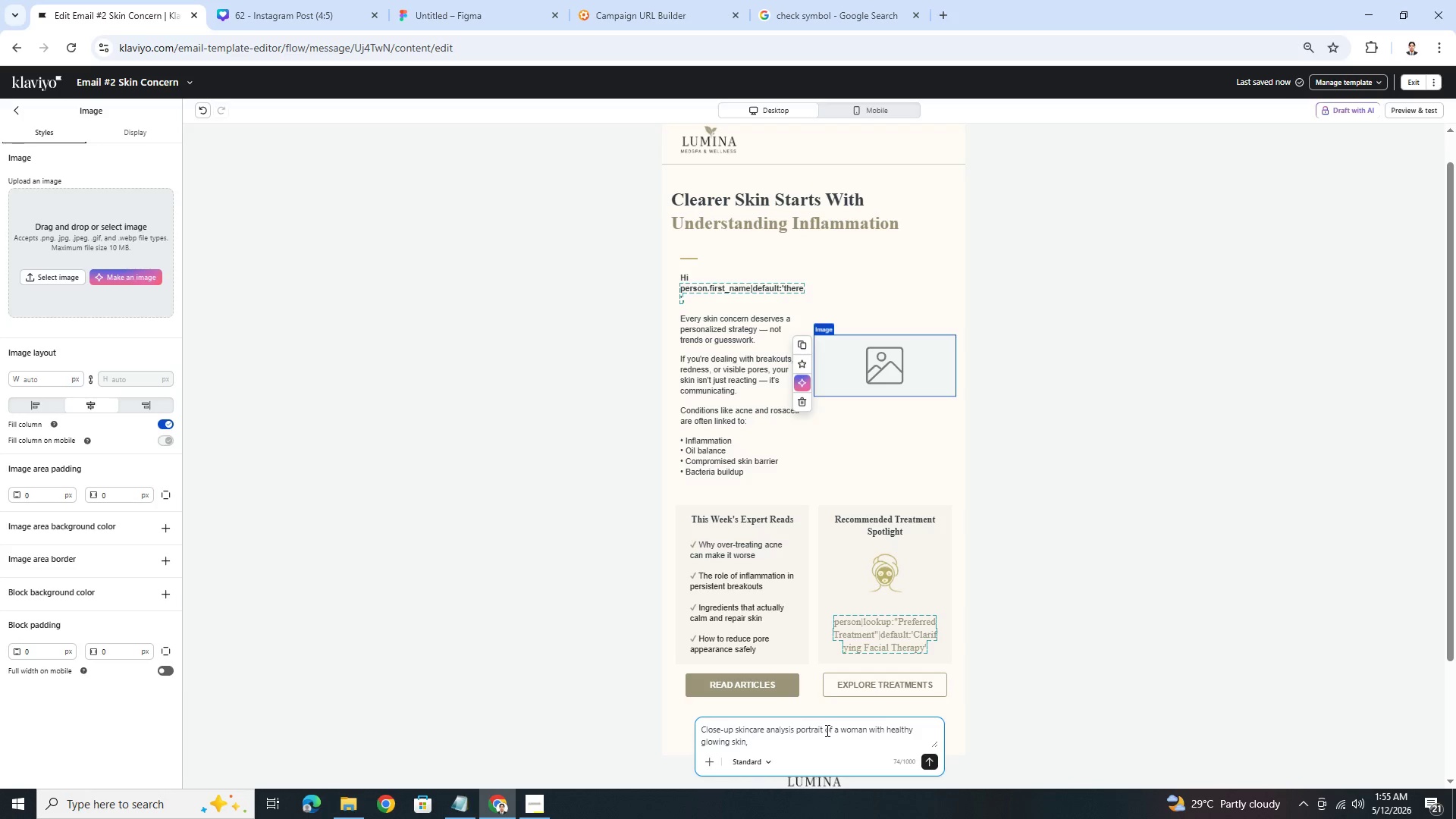 
type(dematology-inspired beauty photography, )
 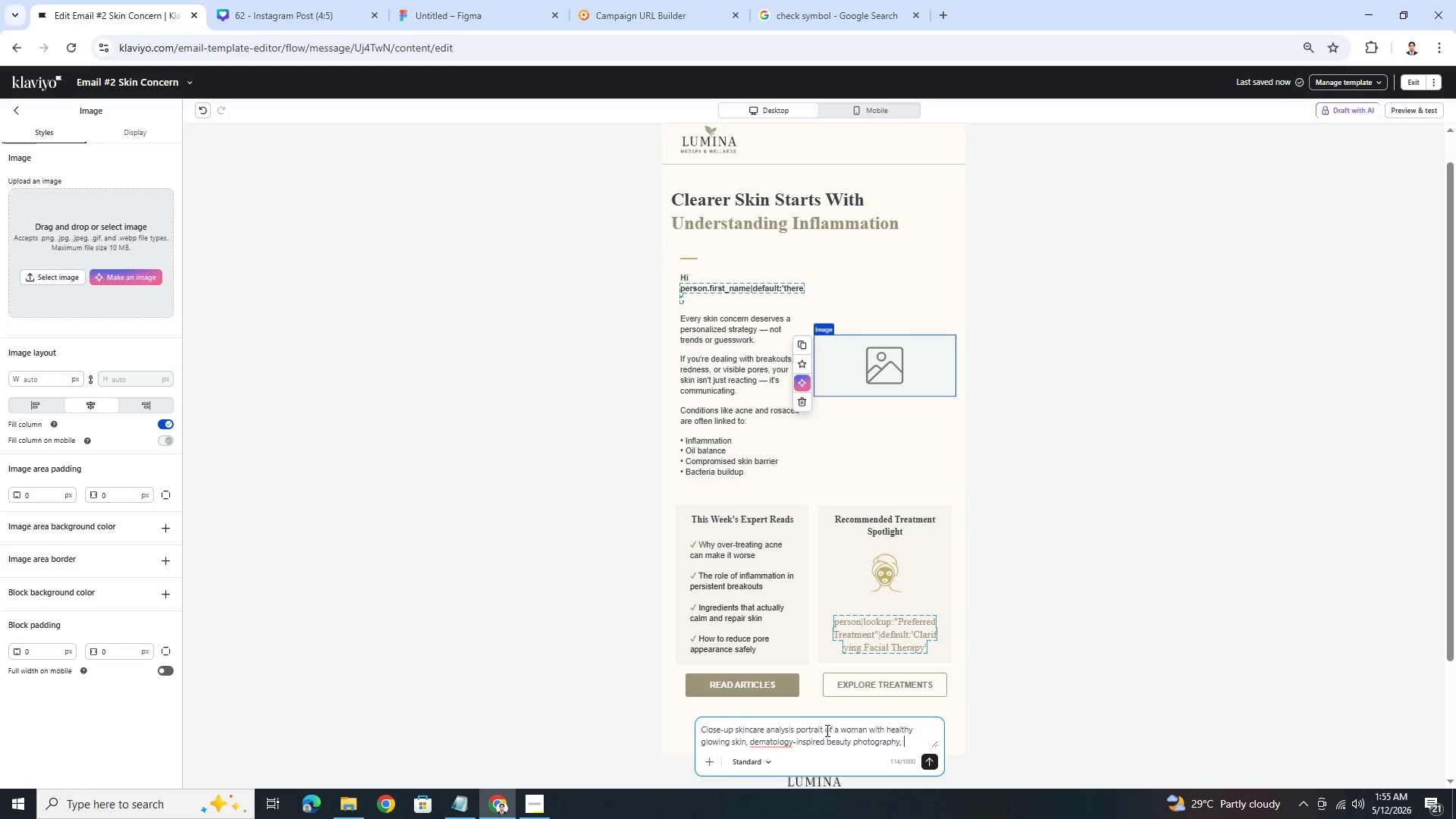 
wait(9.23)
 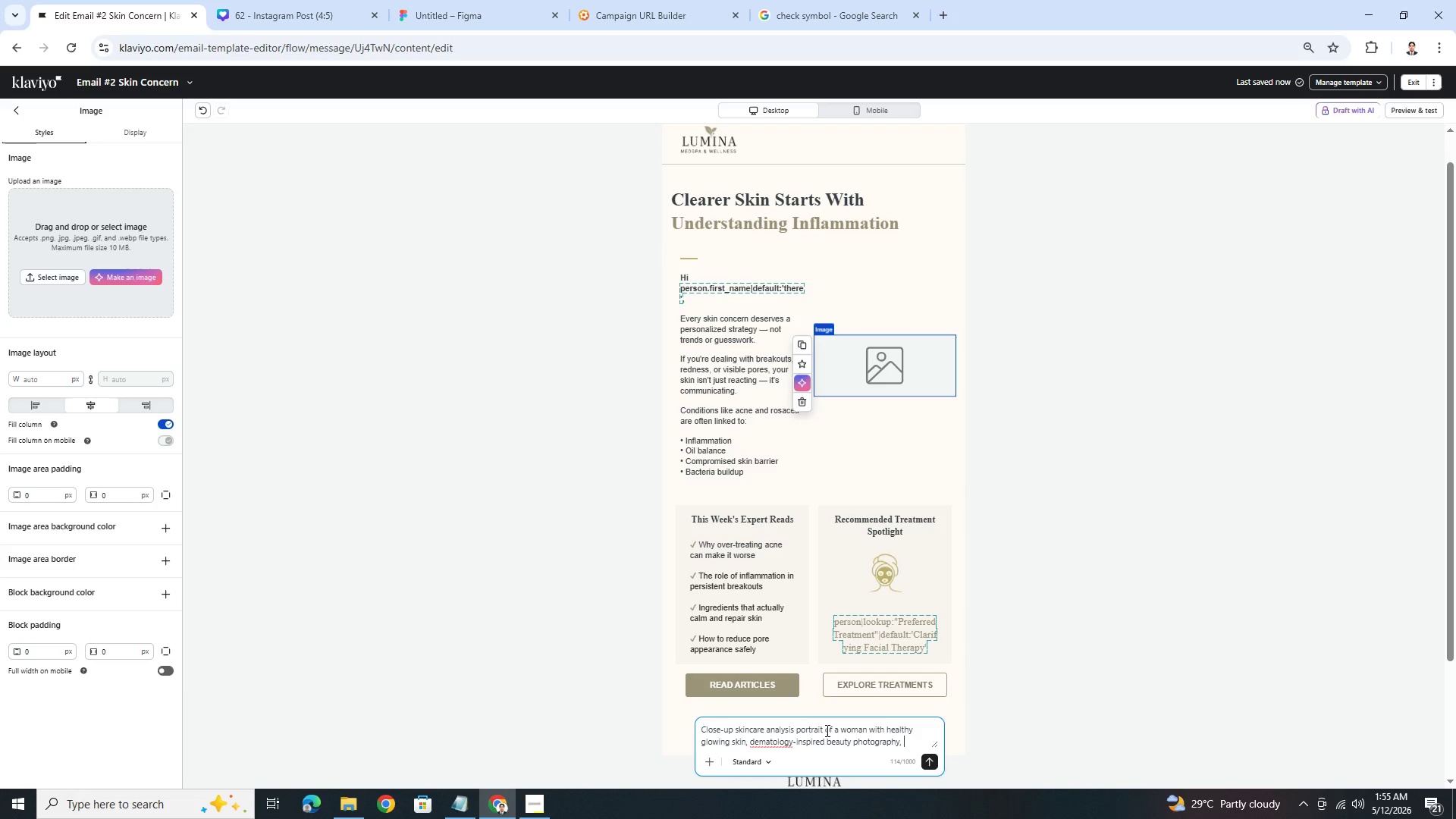 
type(skin texture overlays and)
 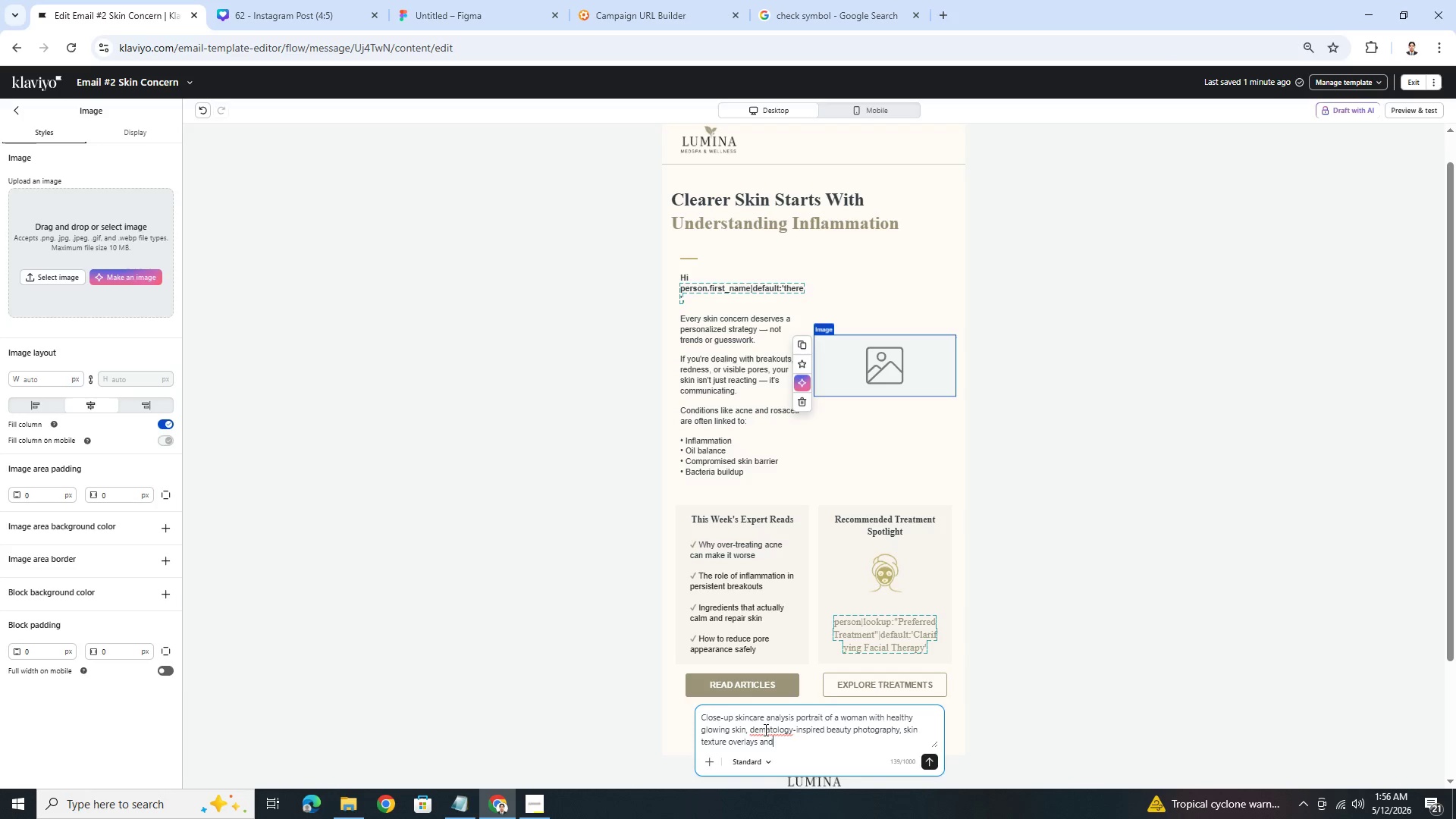 
left_click([758, 730])
 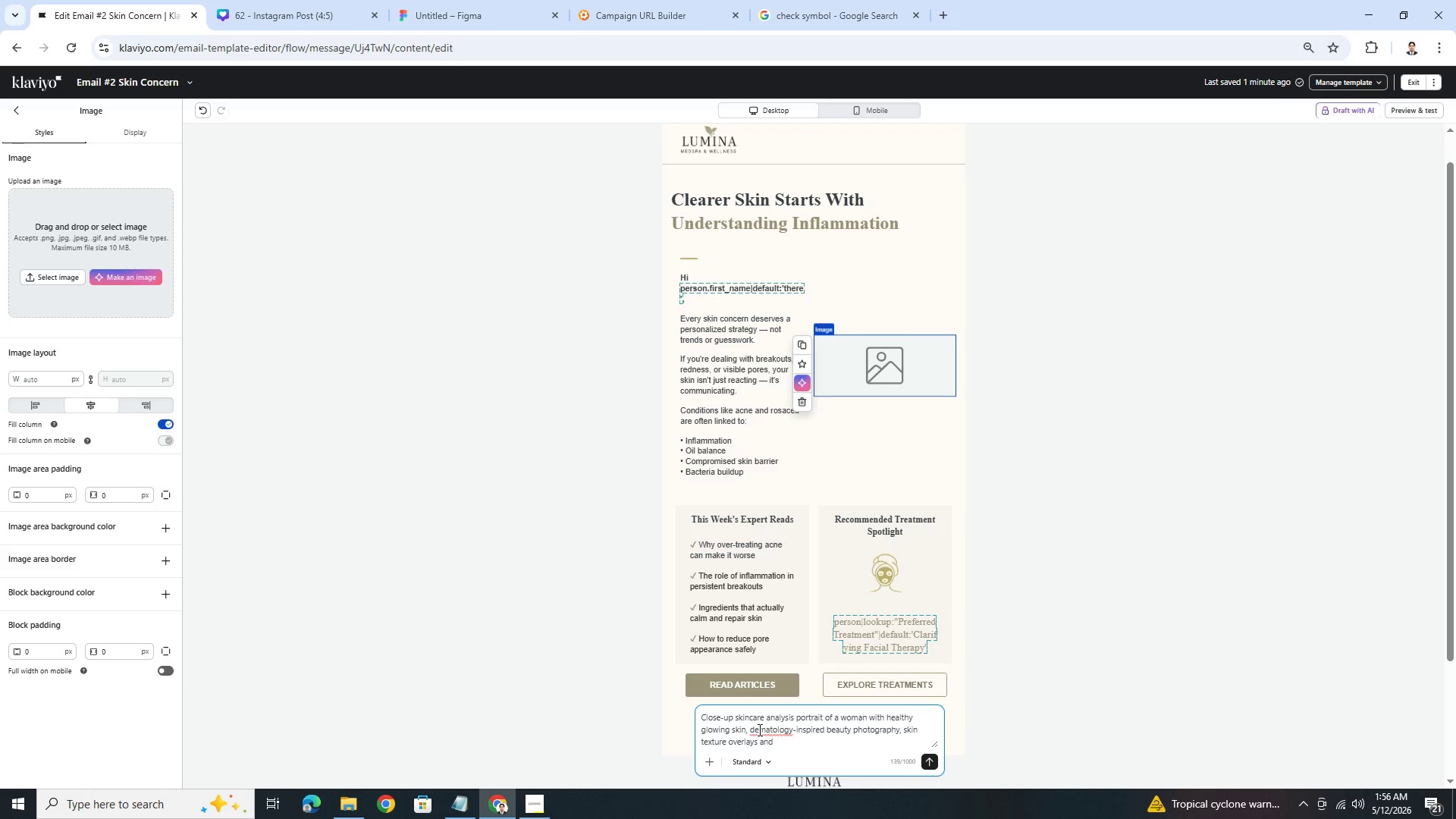 
key(R)
 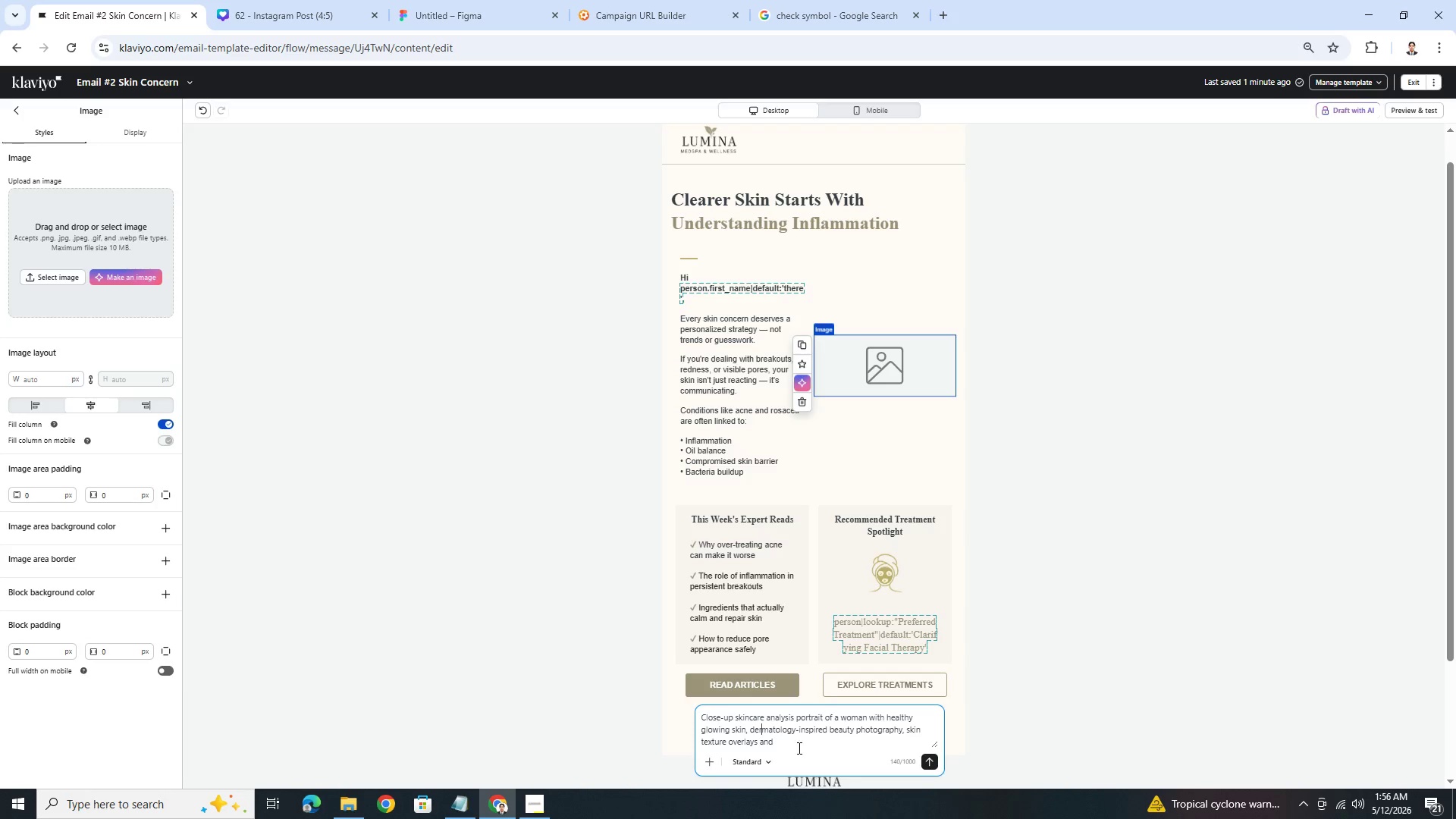 
double_click([798, 748])
 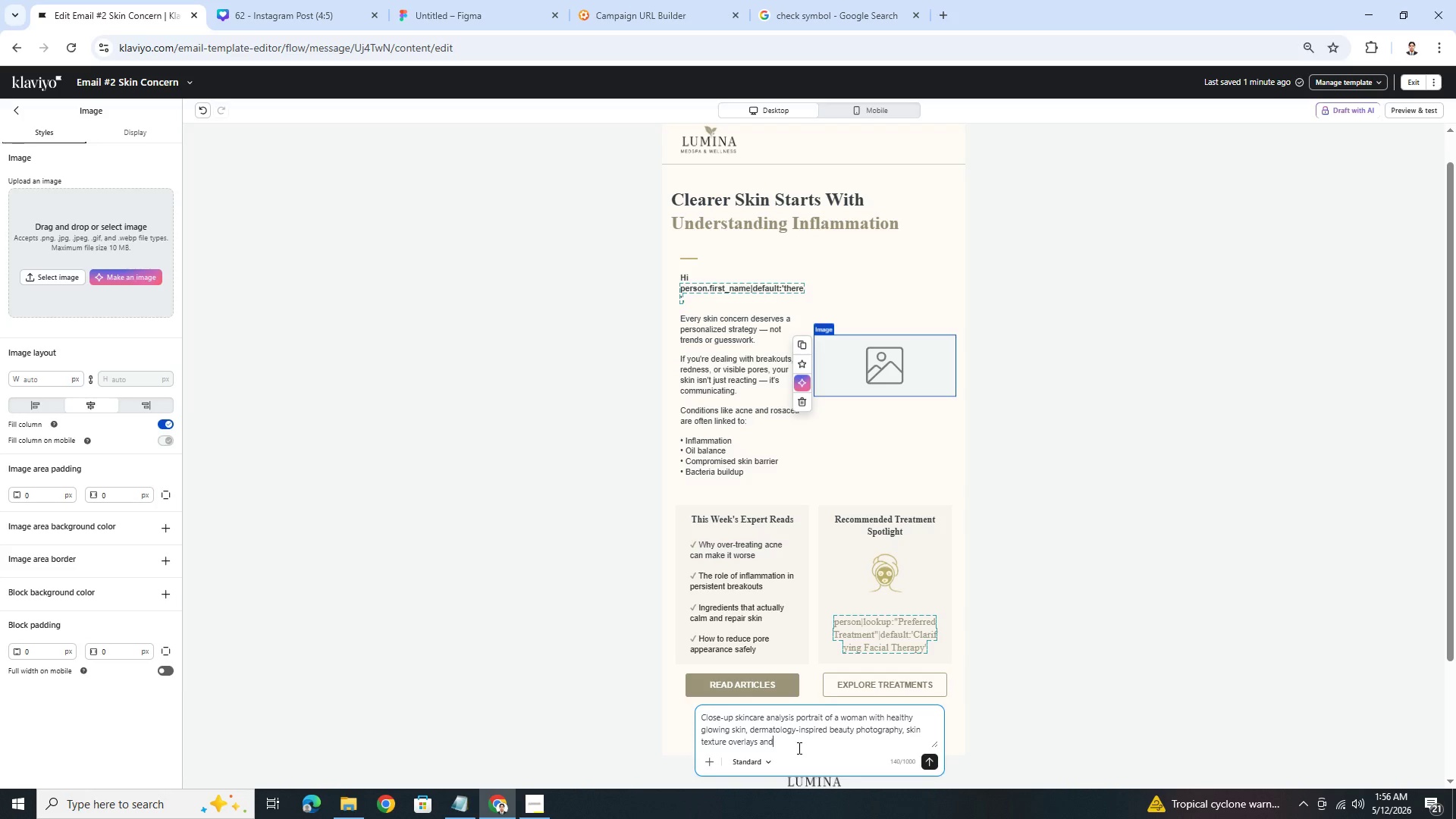 
type( treatment mapping graphics, )
 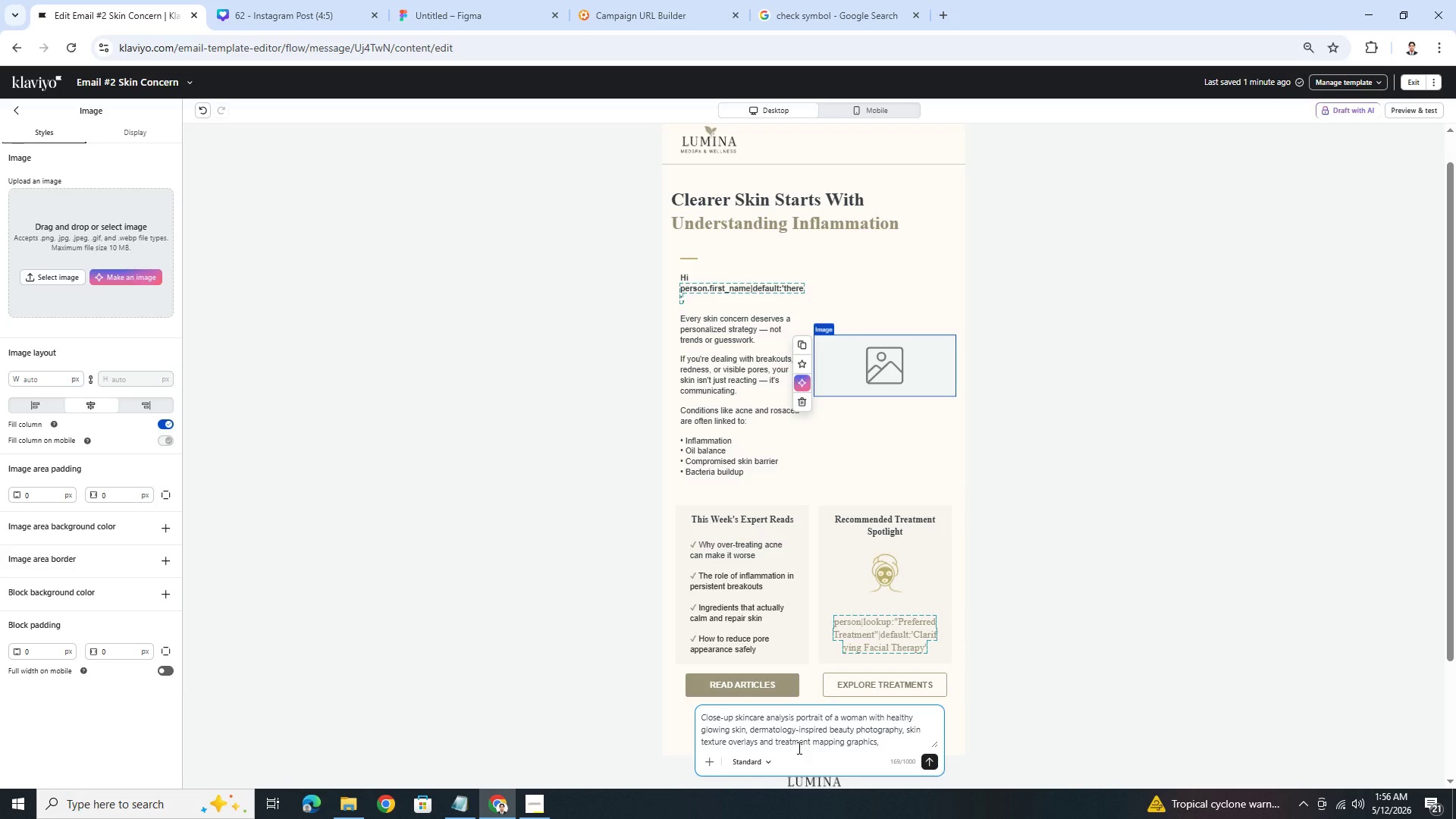 
wait(5.16)
 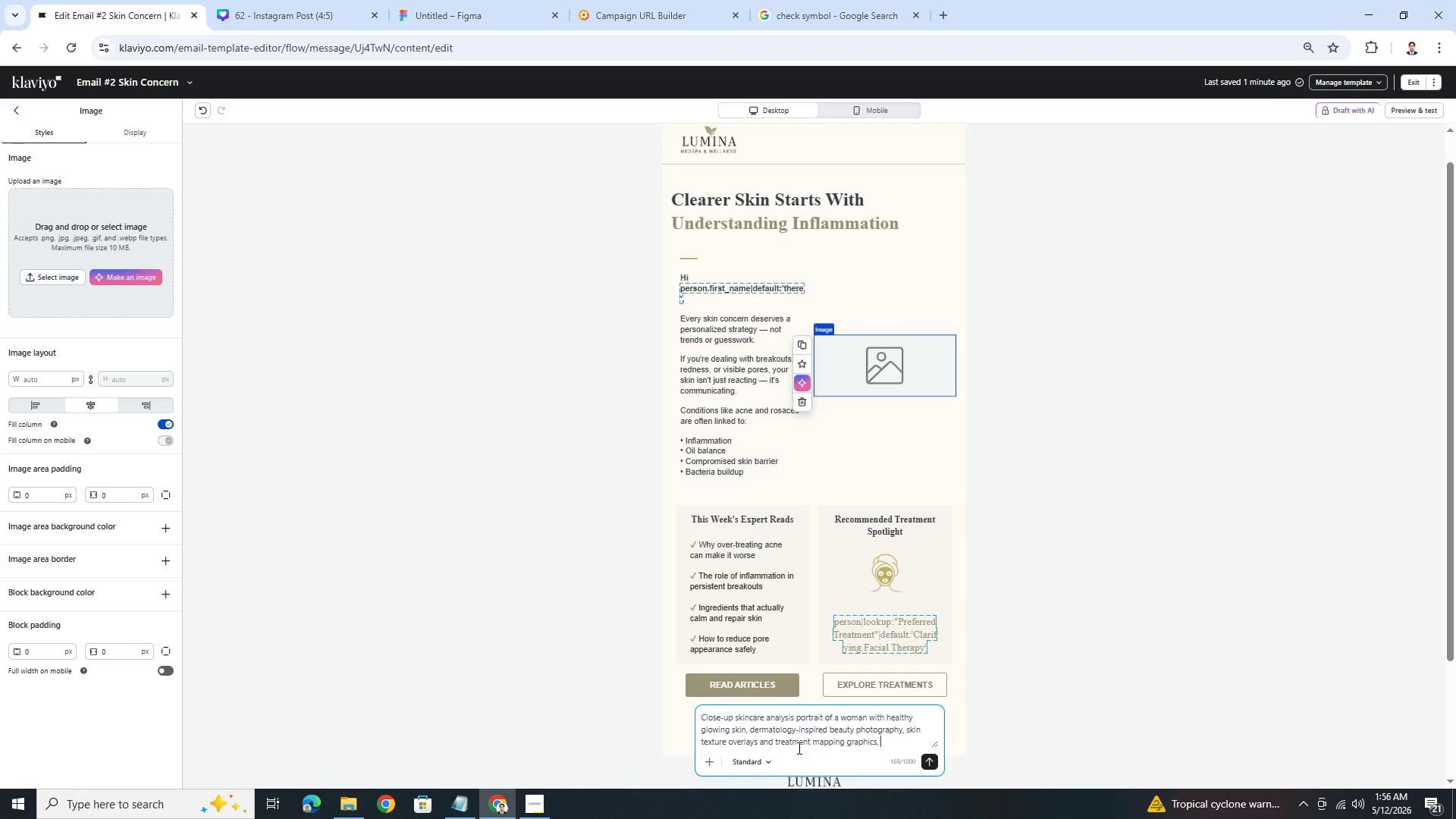 
type(warm neutral tones, luxury aesthetic clinic banding)
 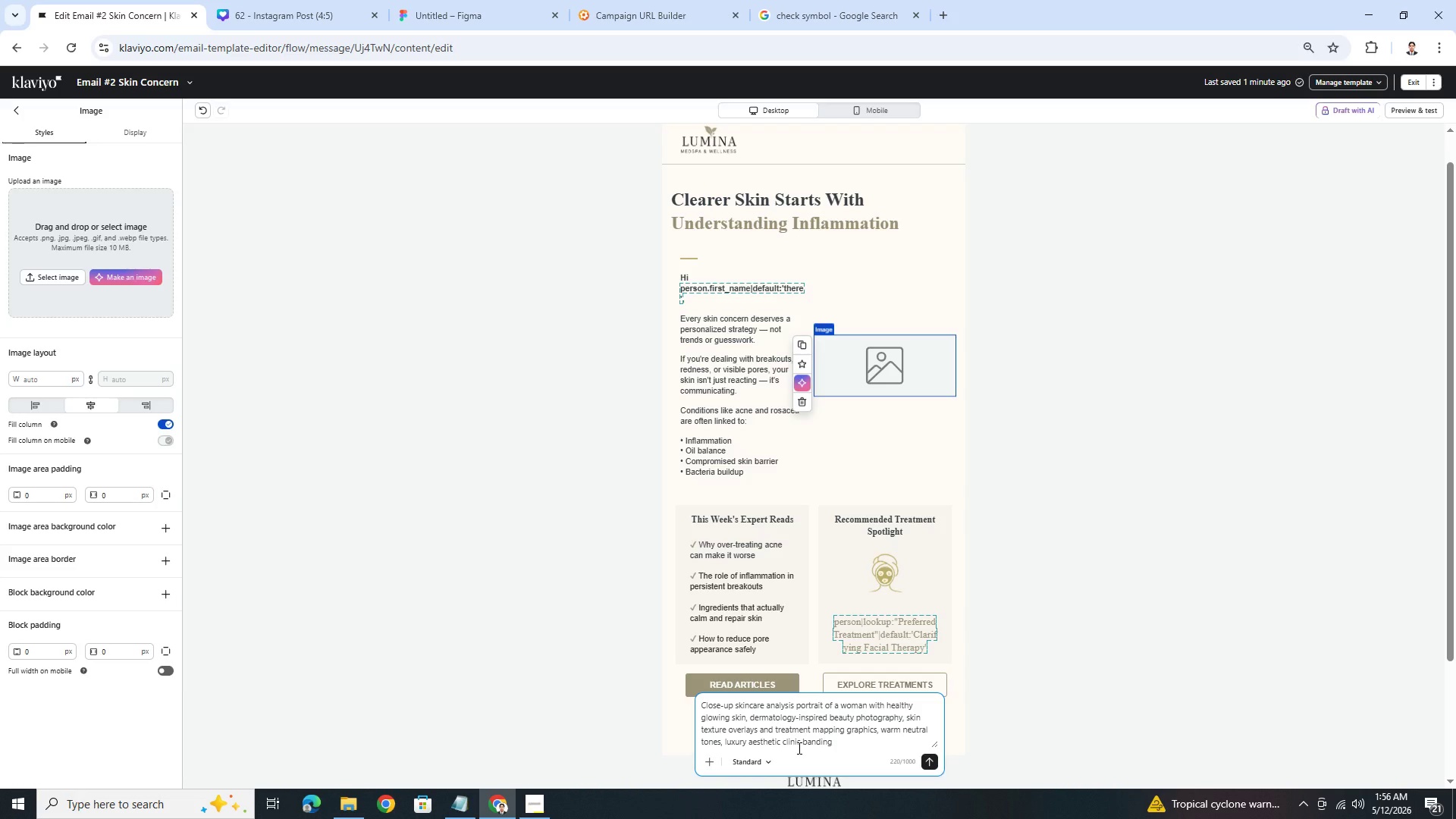 
wait(5.16)
 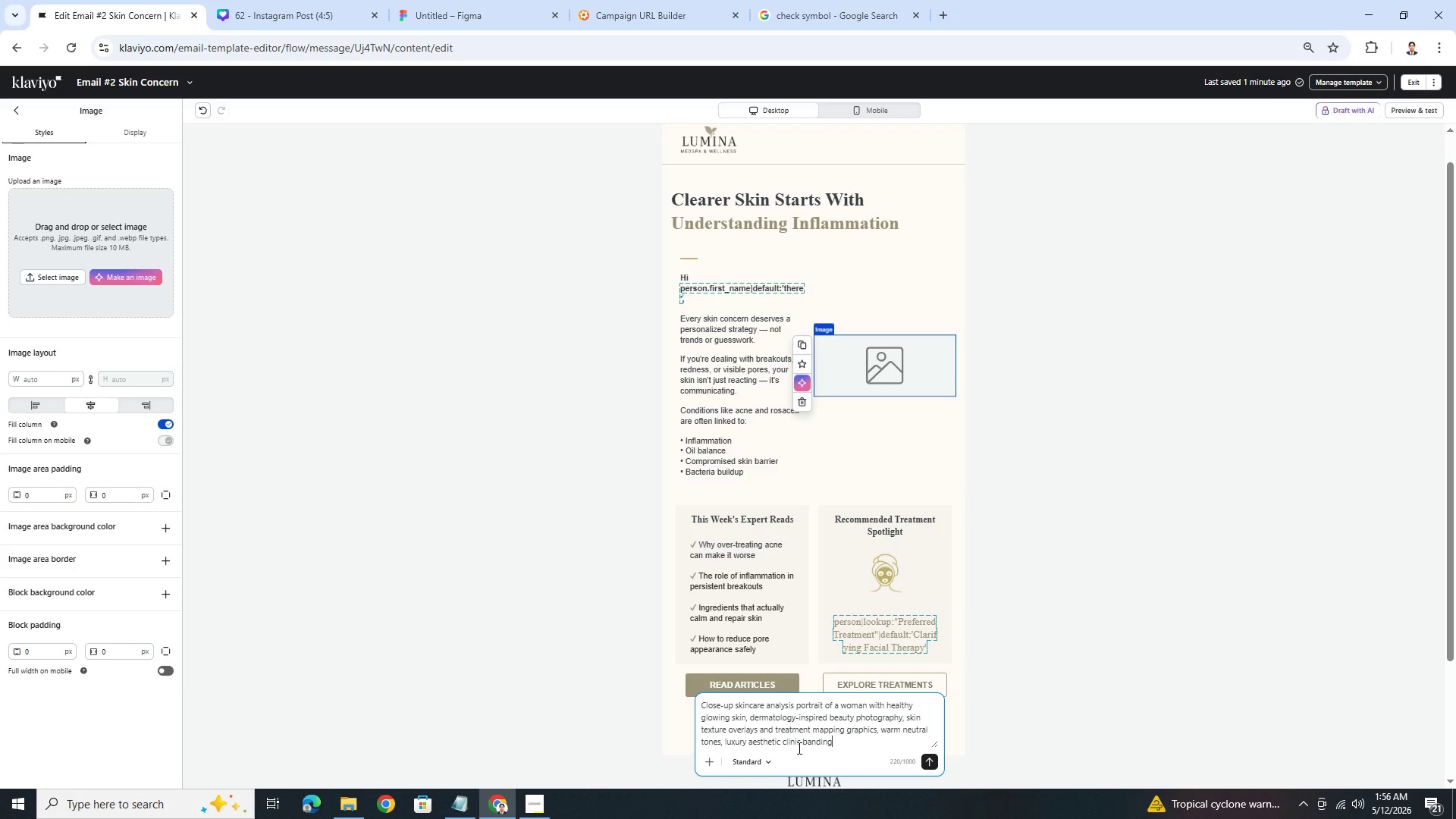 
type(, educational skincare editorial, soft elegance, minimal background, ultra-realistic, 4k)
 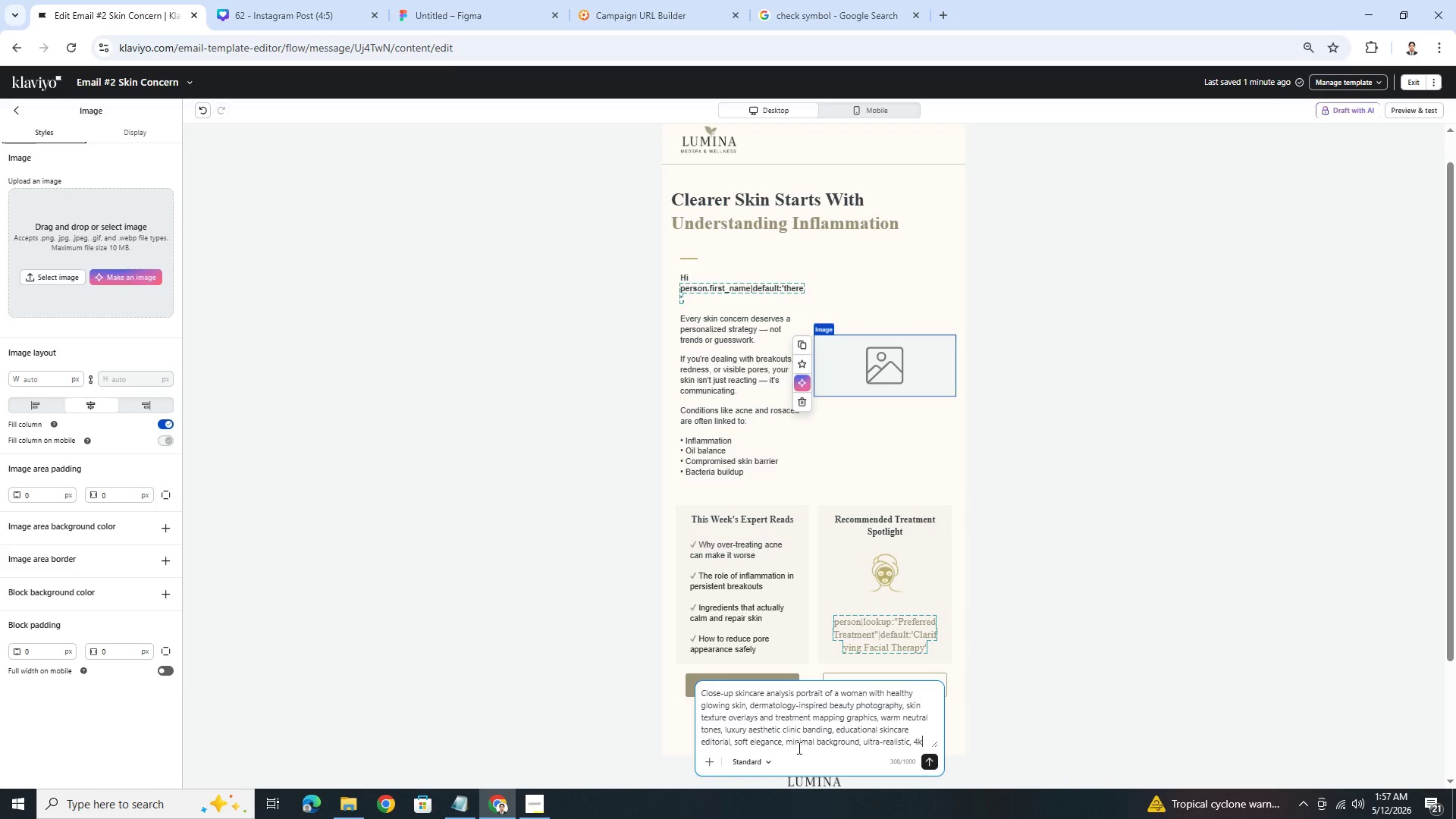 
wait(7.2)
 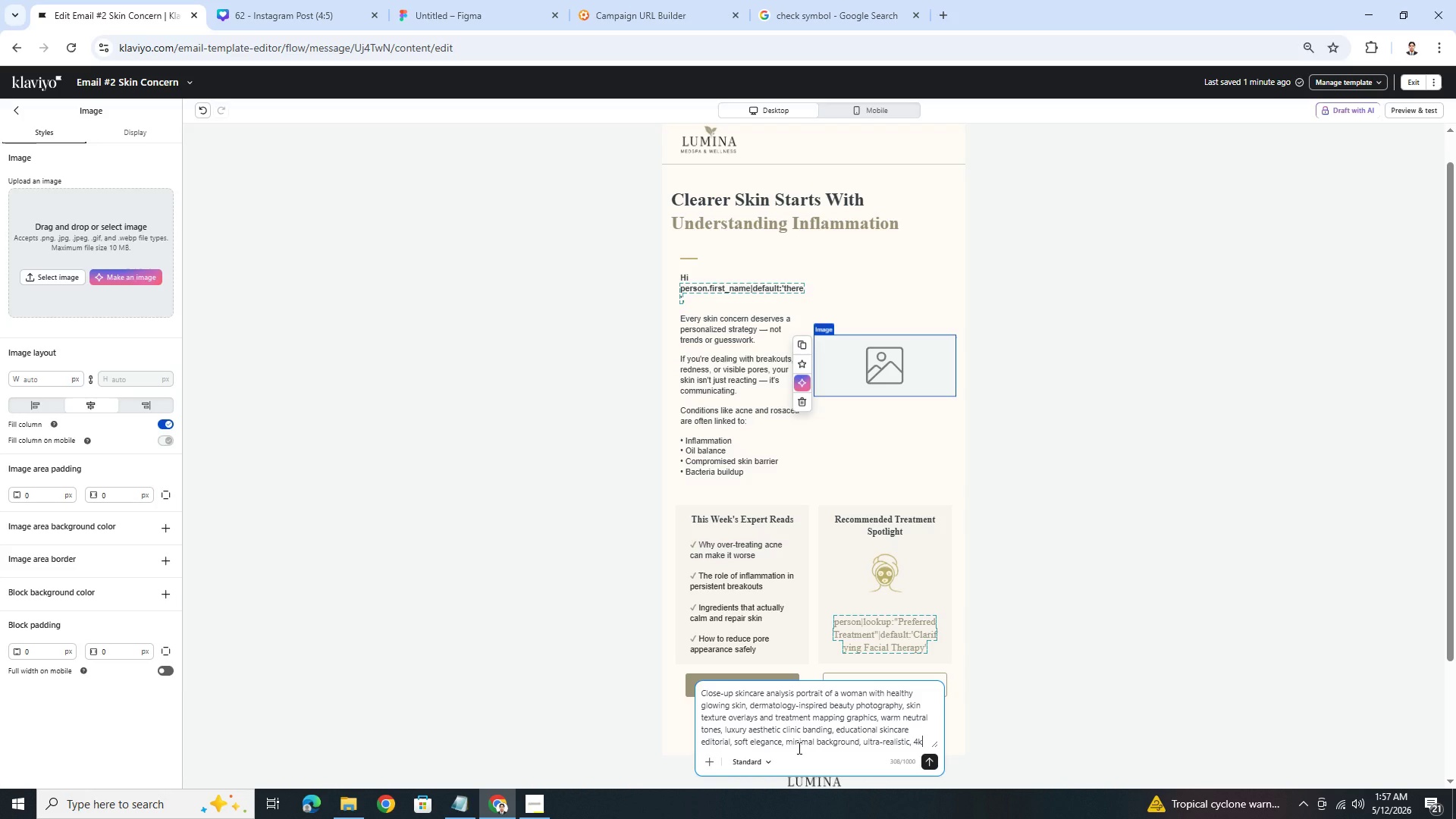 
key(Comma)
 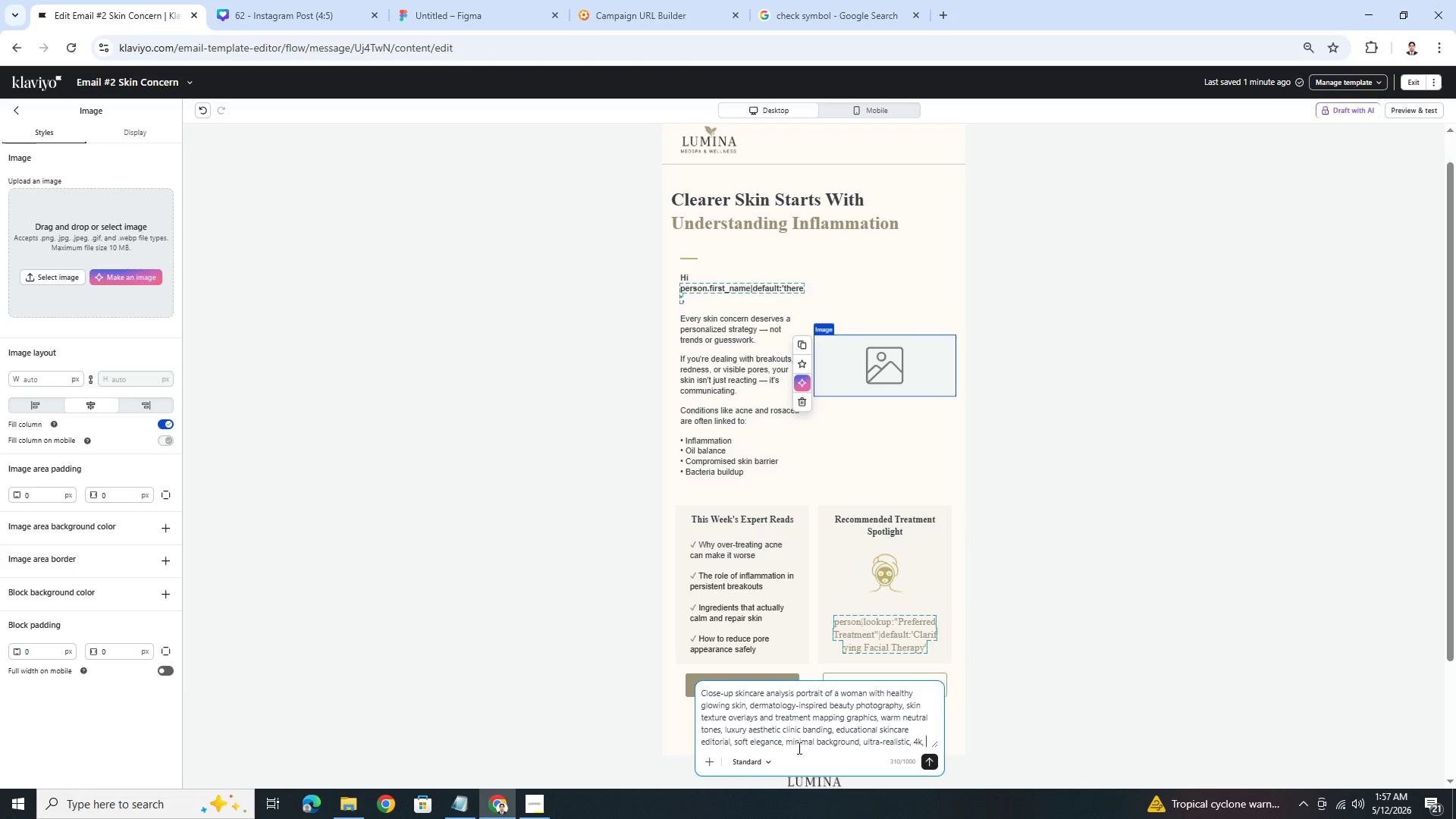 
key(Space)
 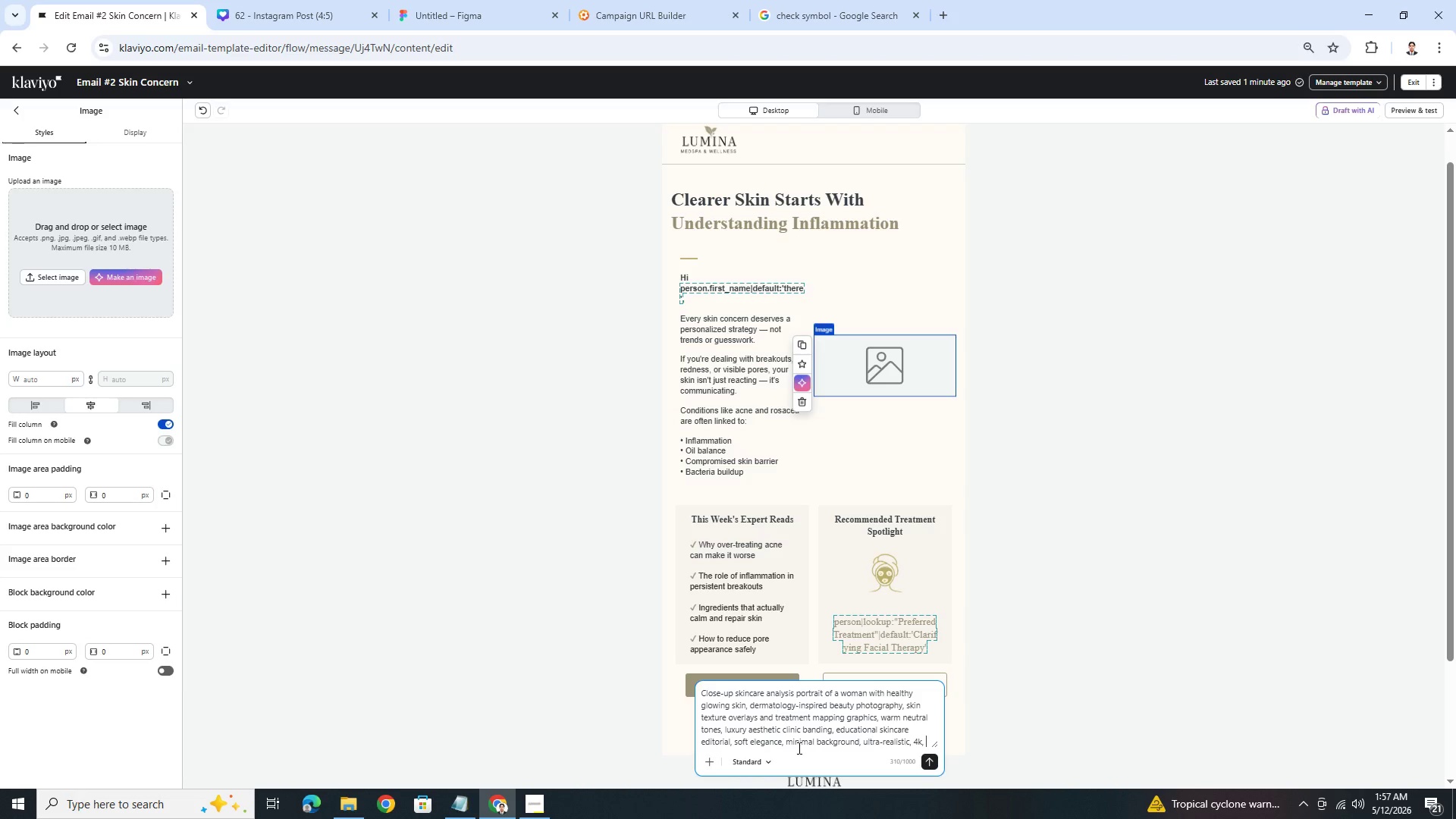 
type(no text\)
key(Backspace)
 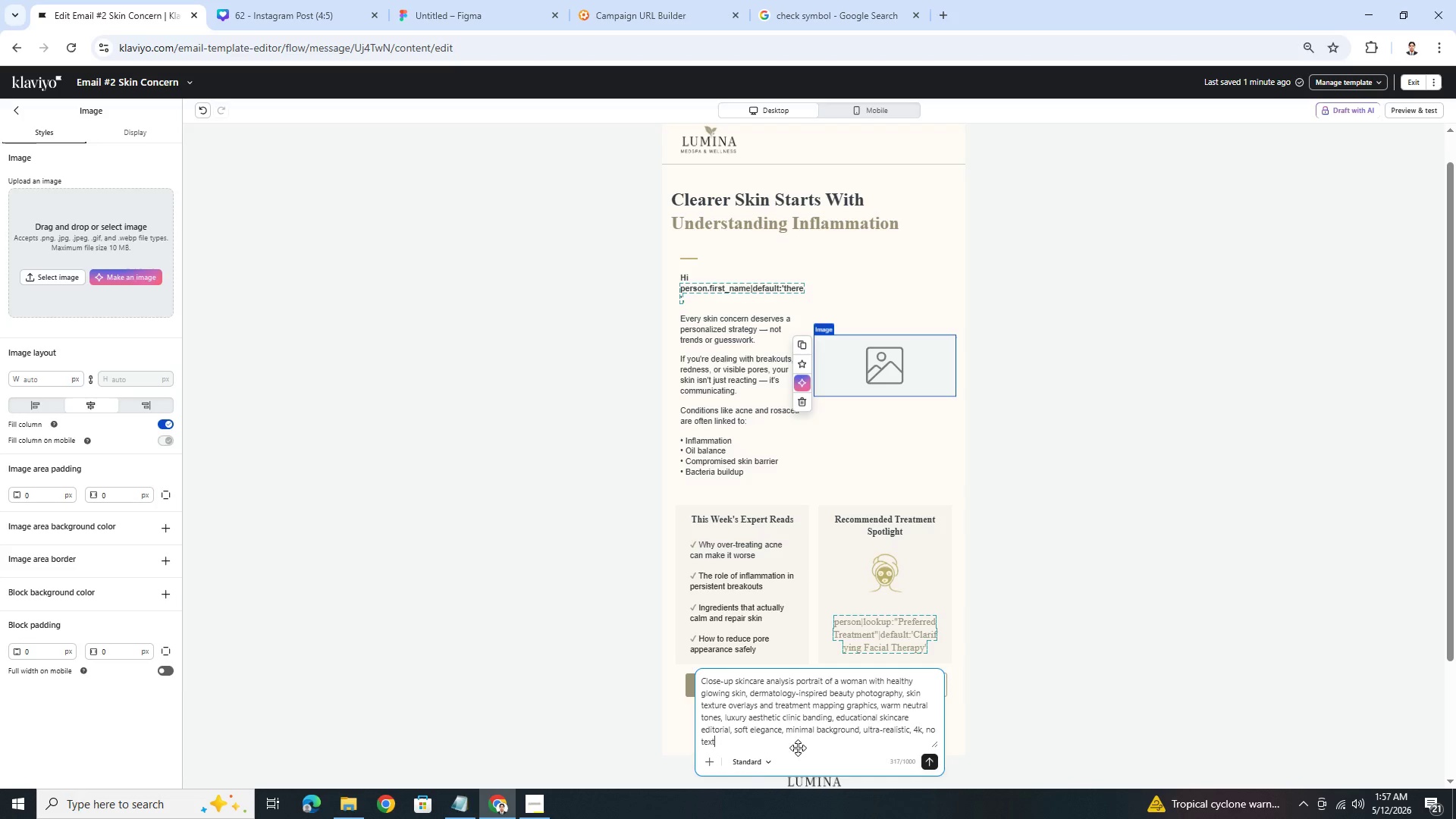 
key(Enter)
 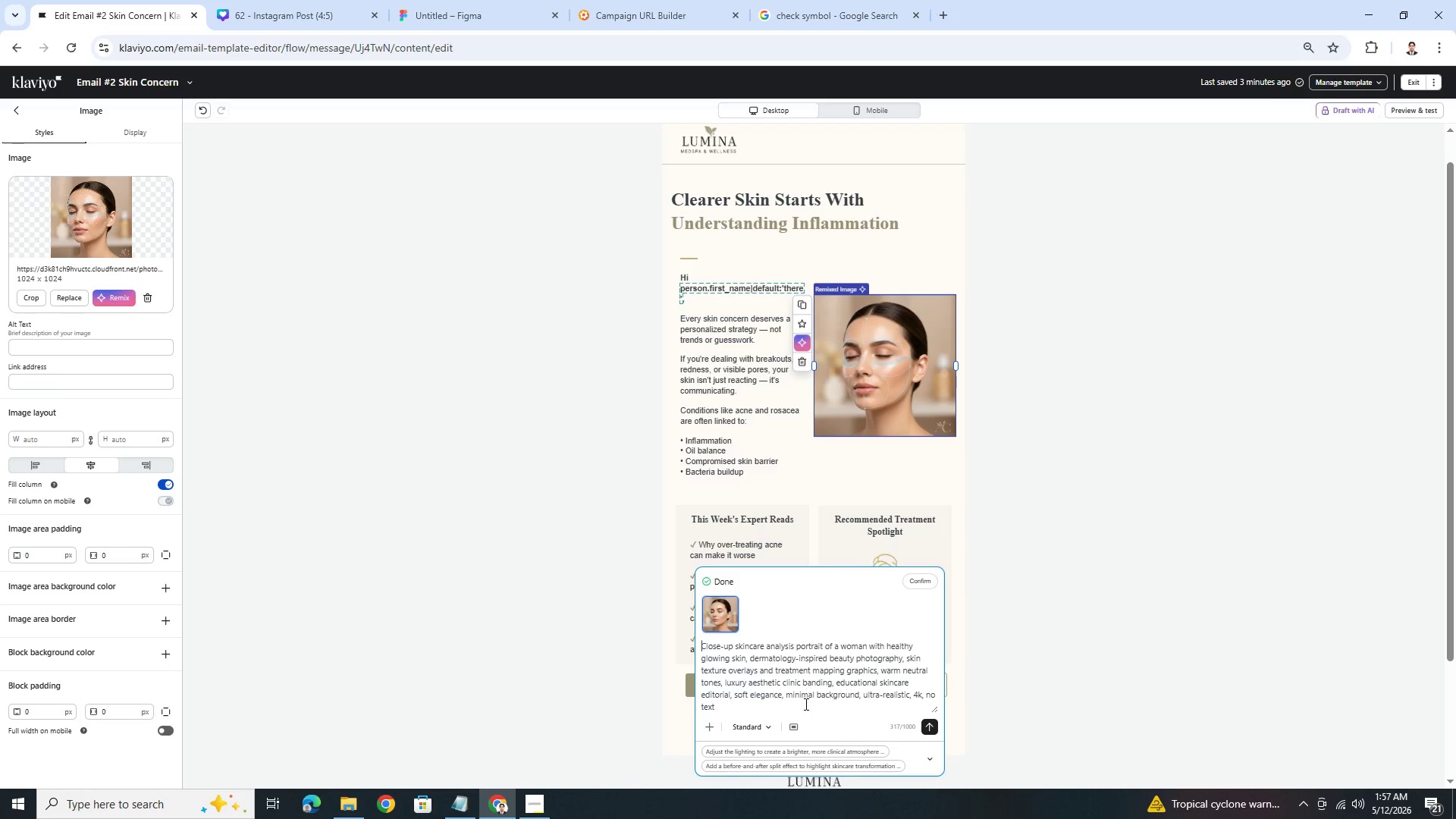 
wait(23.48)
 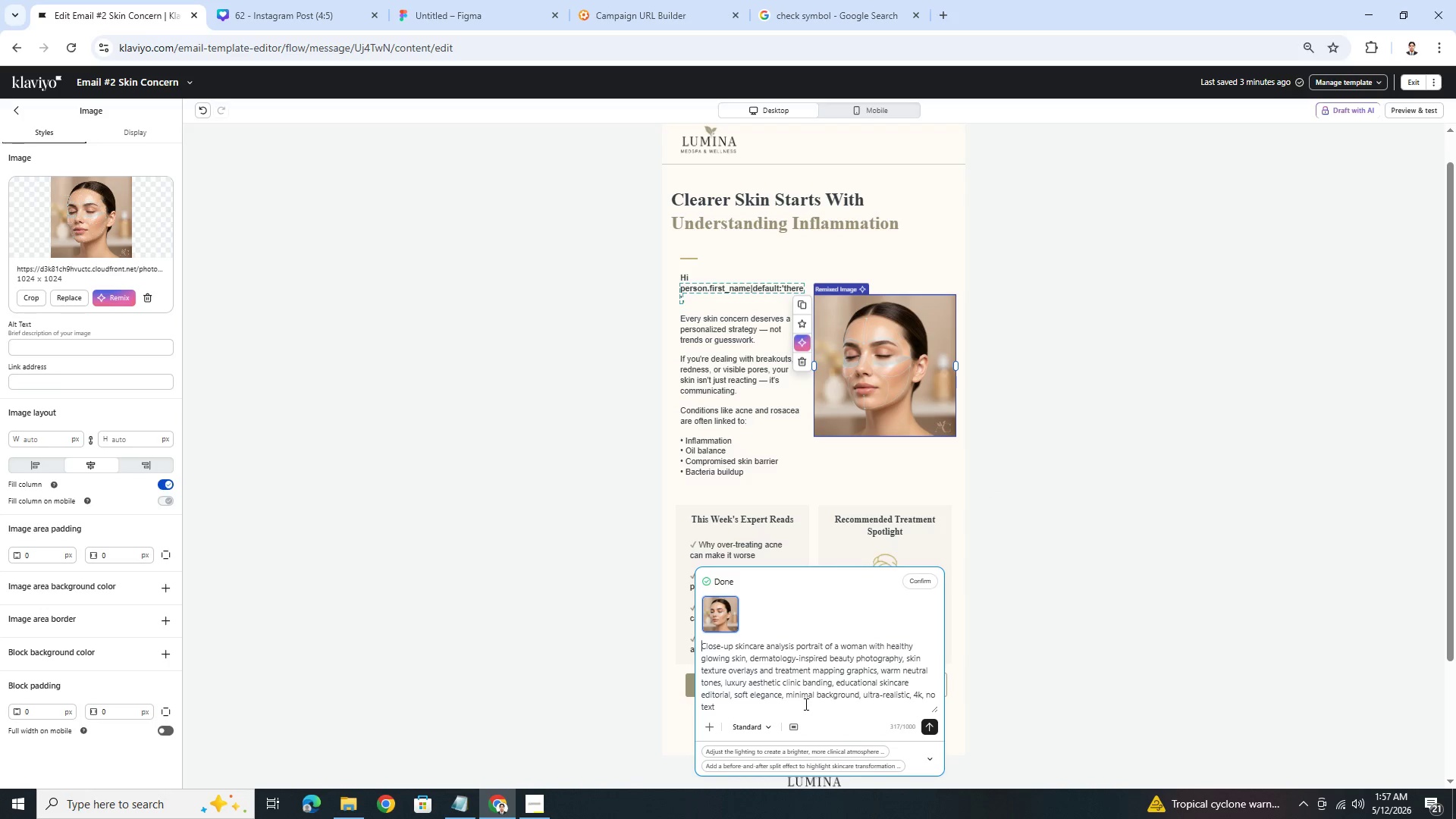 
left_click([930, 578])
 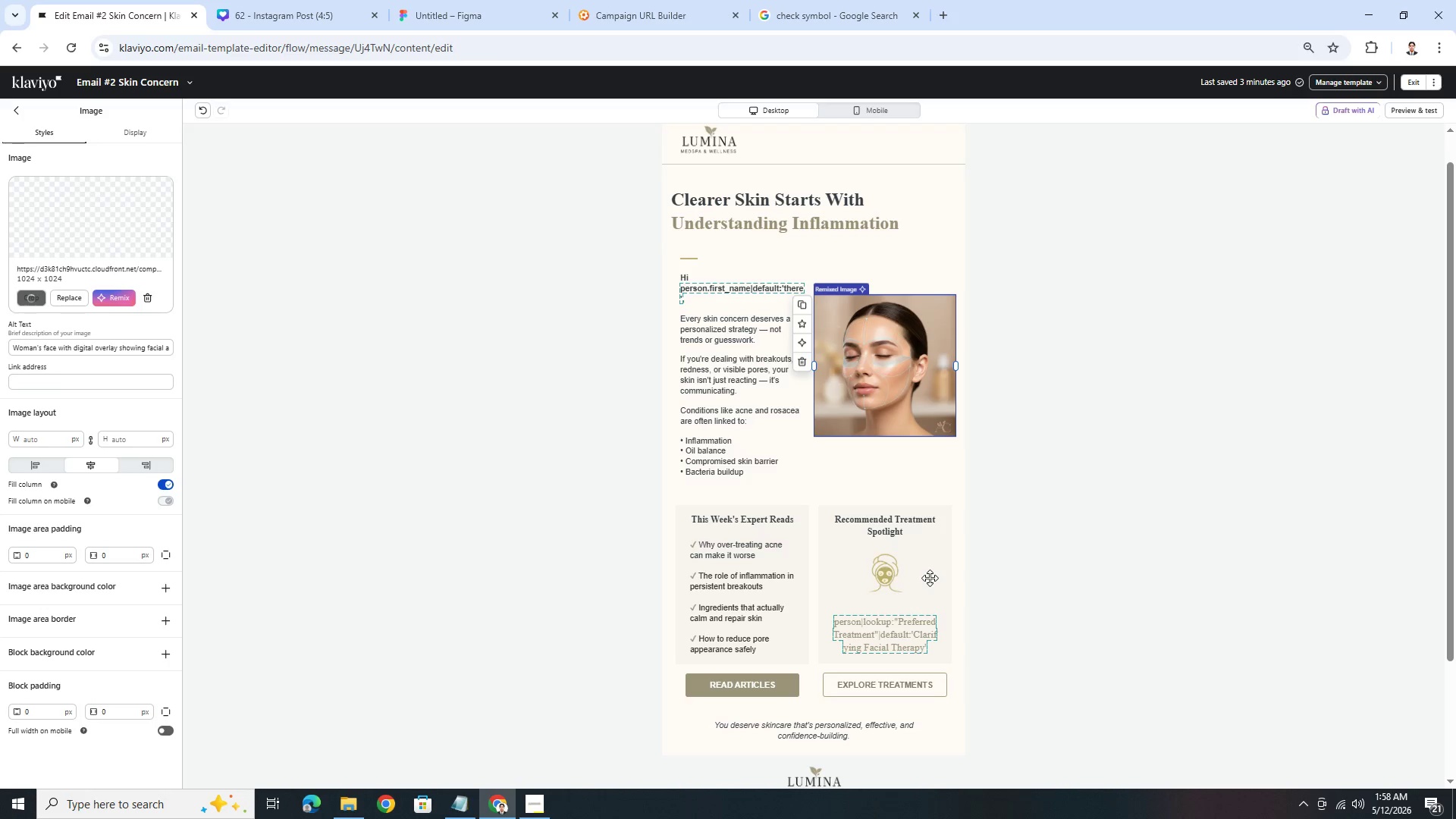 
wait(6.38)
 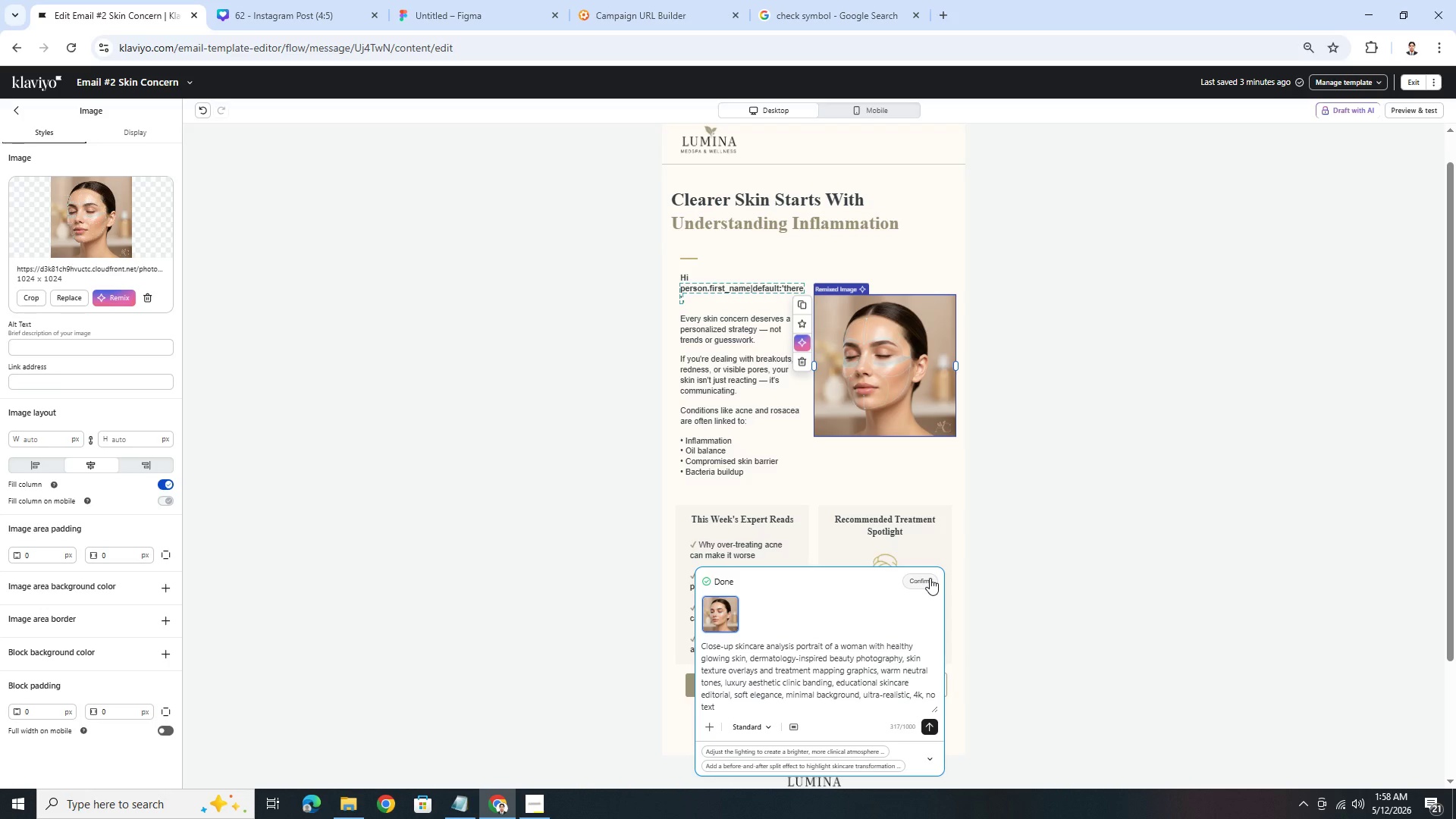 
left_click([22, 303])
 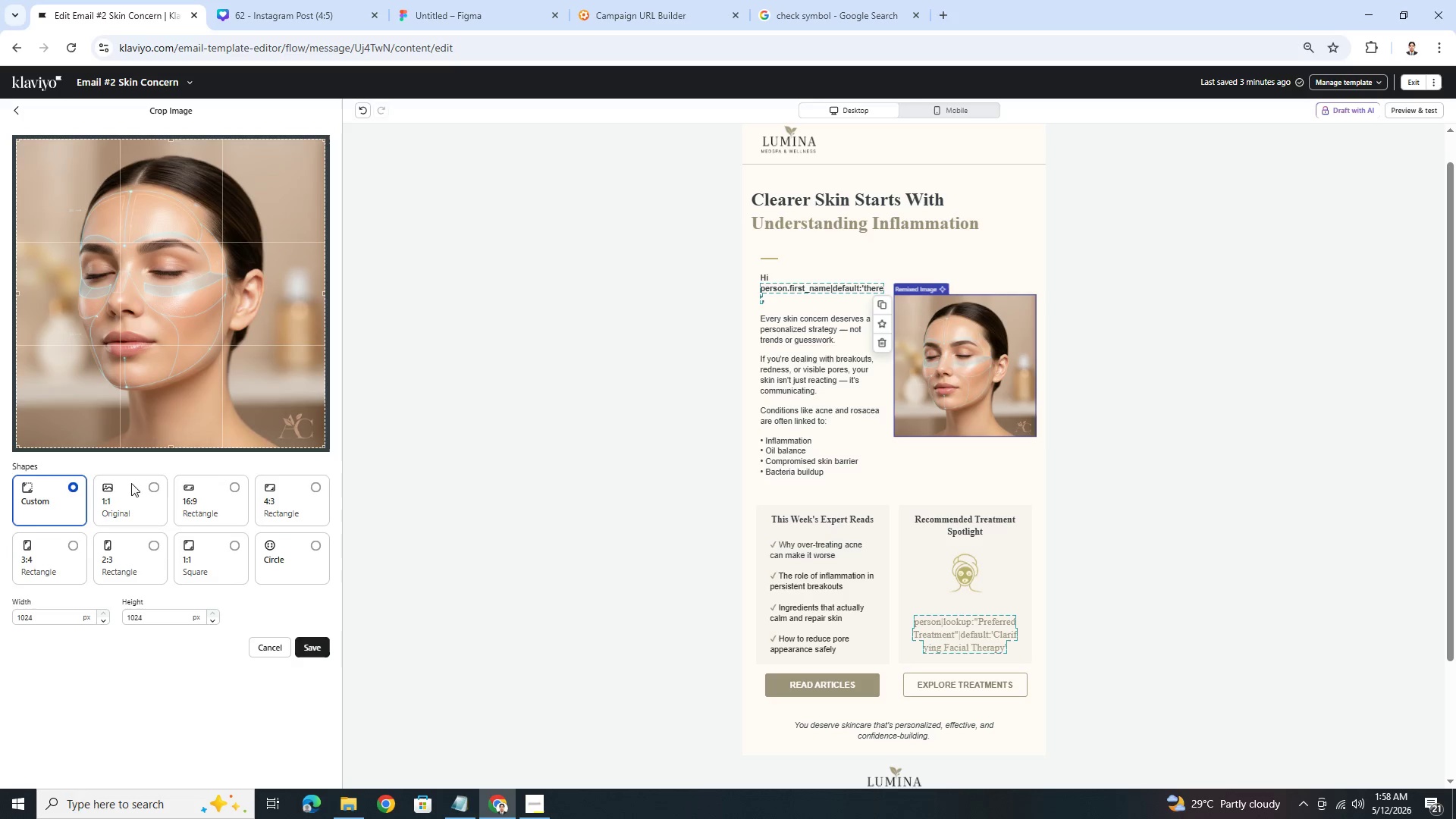 
left_click([152, 544])
 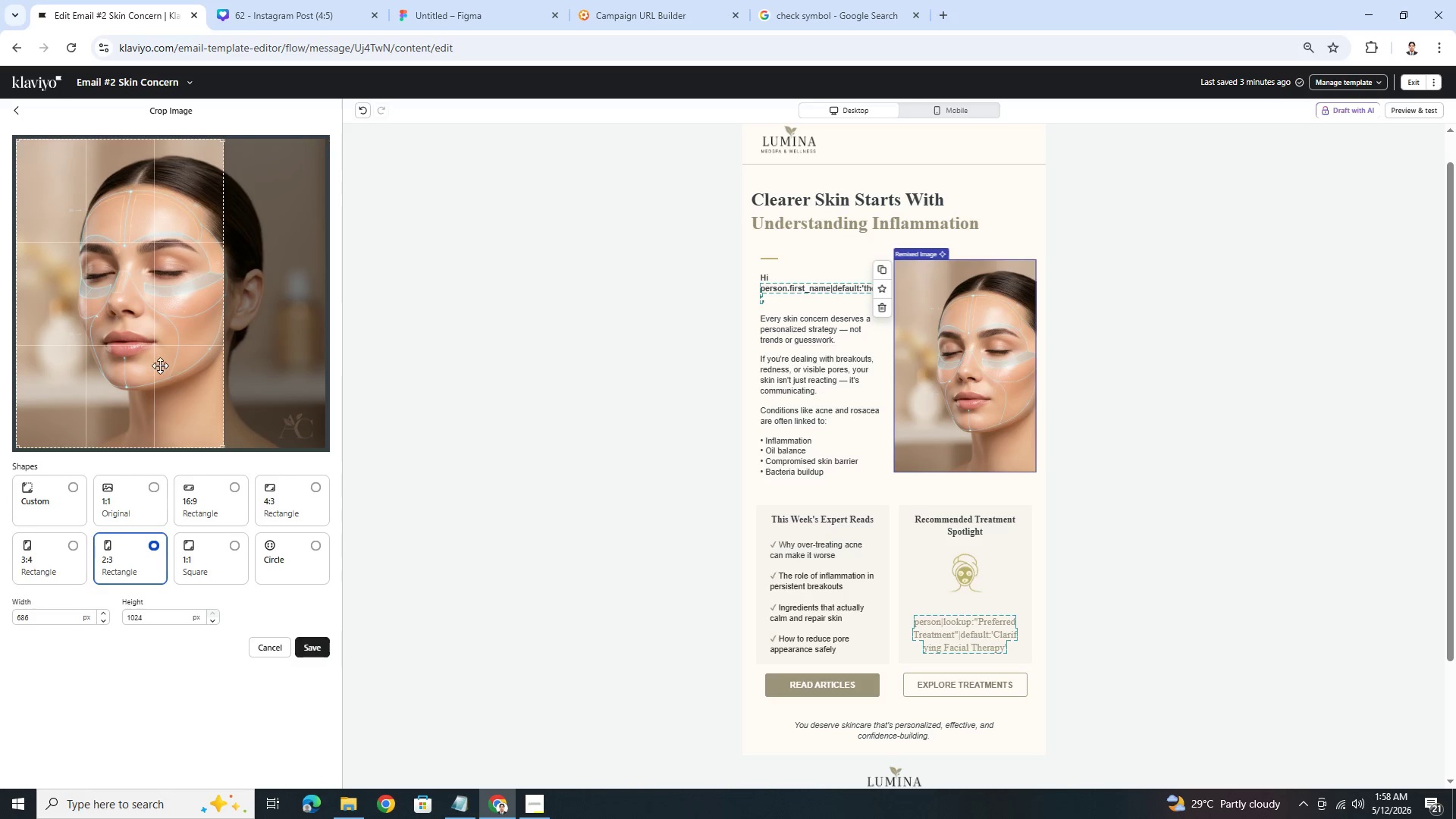 
left_click_drag(start_coordinate=[140, 364], to_coordinate=[187, 367])
 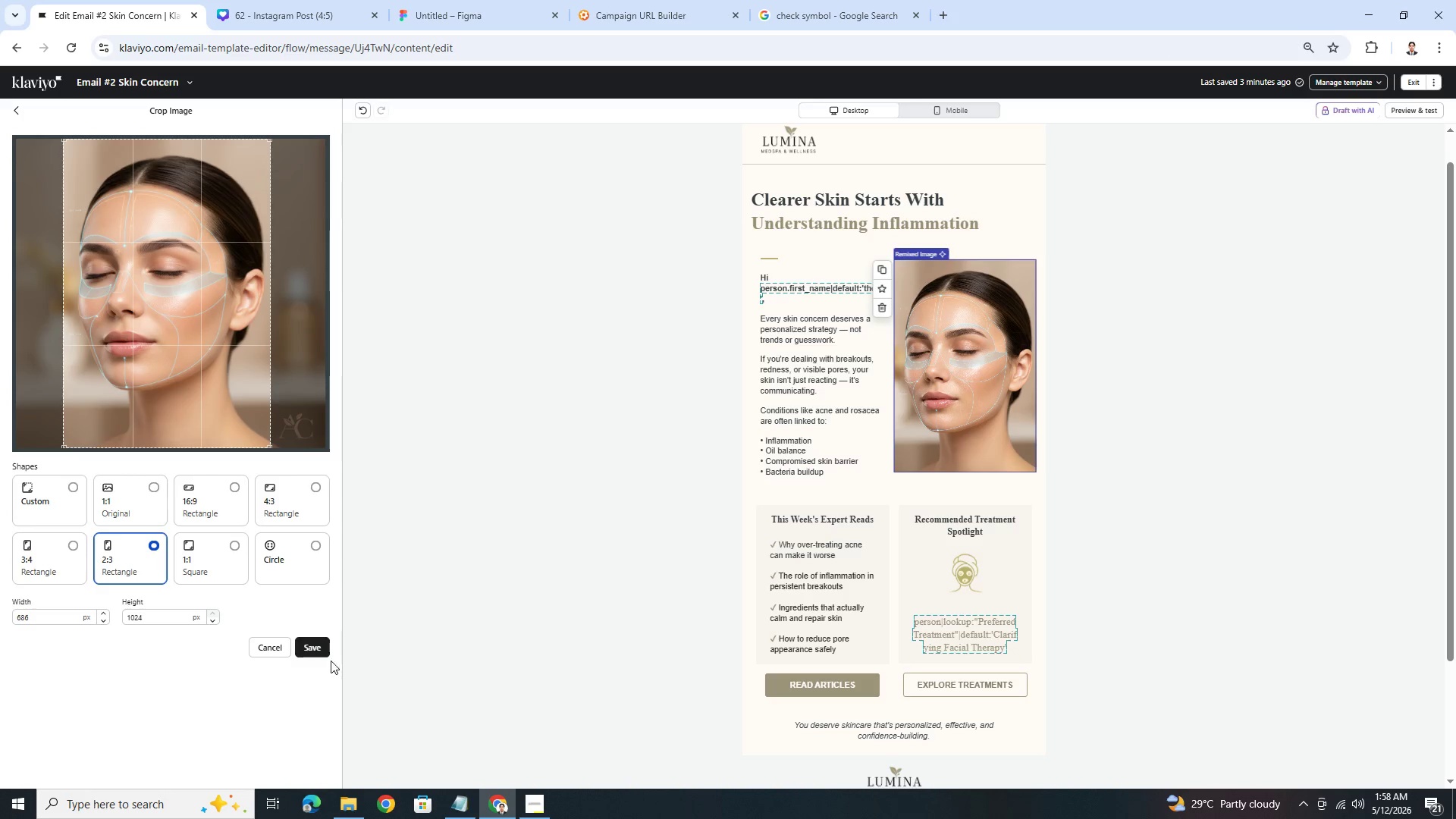 
left_click([318, 651])
 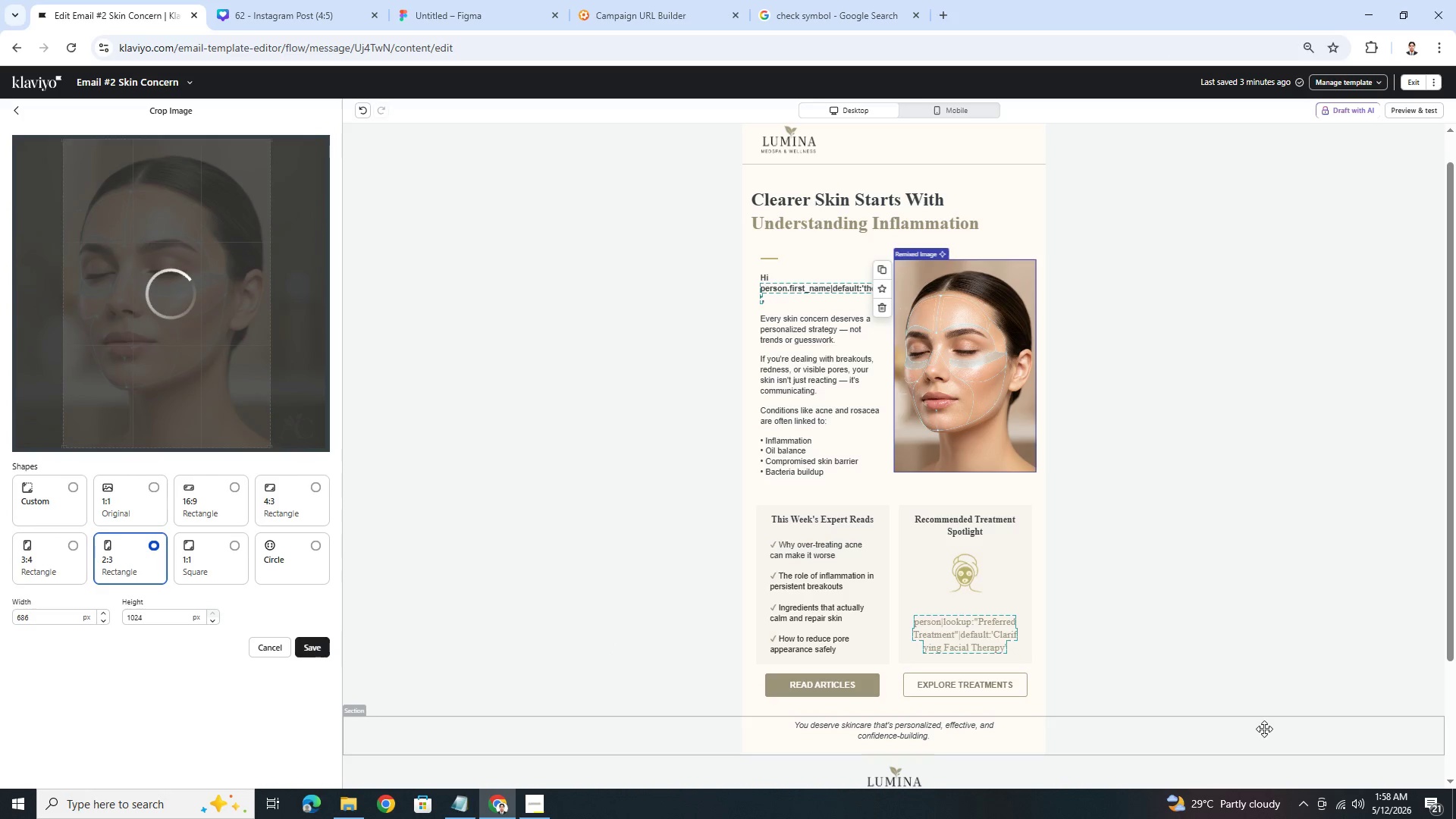 
wait(8.64)
 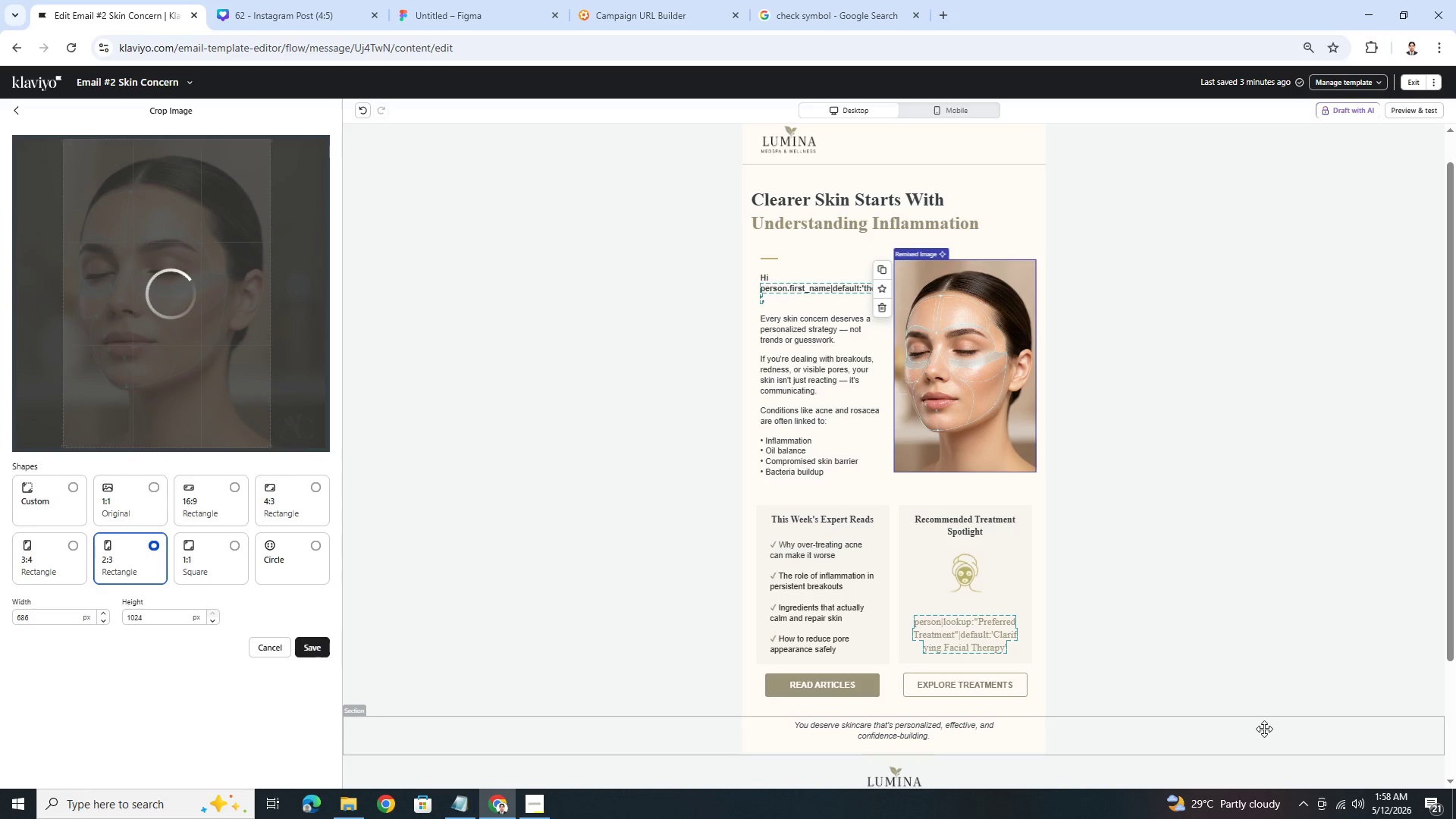 
left_click([1305, 674])
 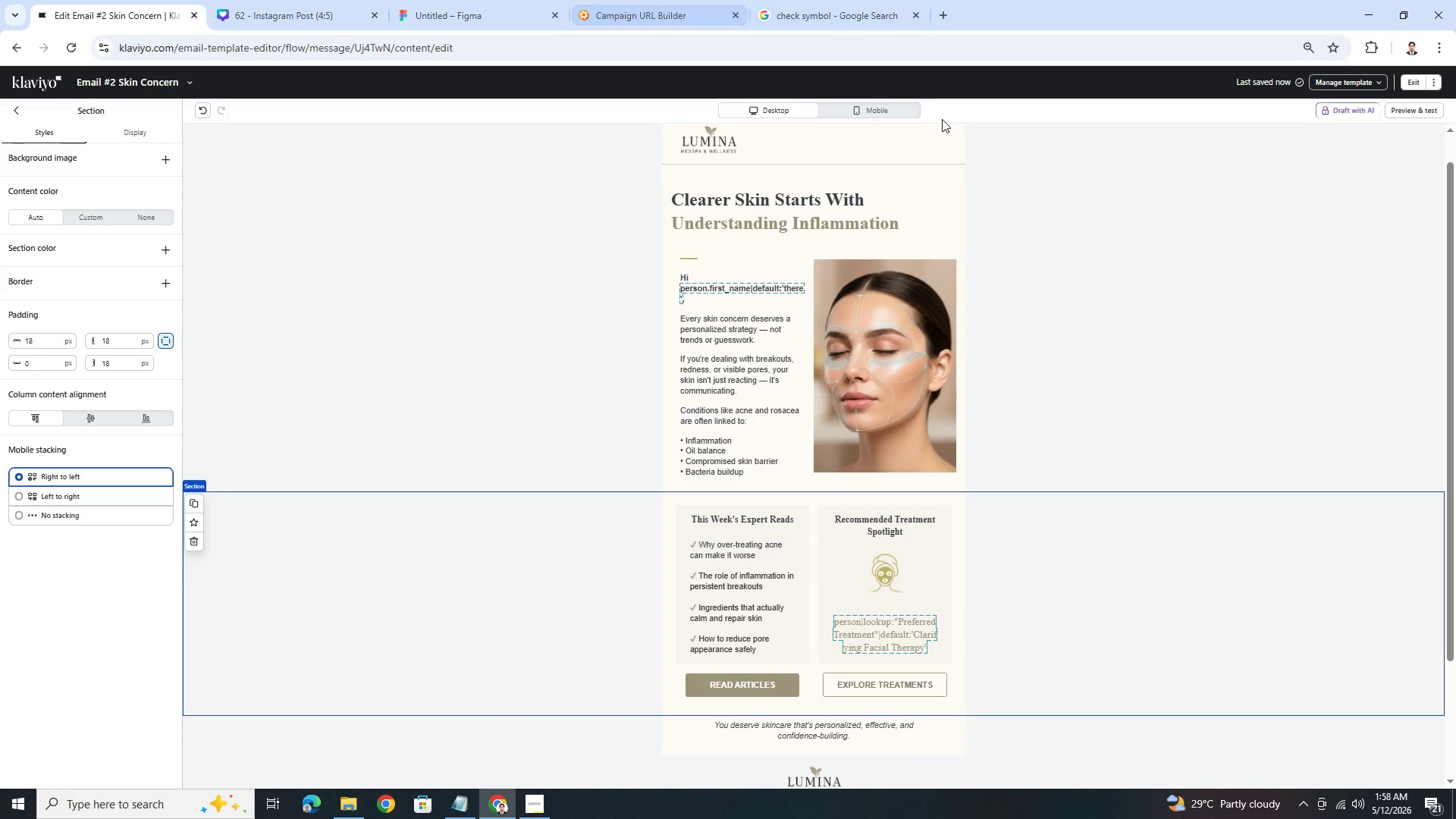 
left_click([902, 114])
 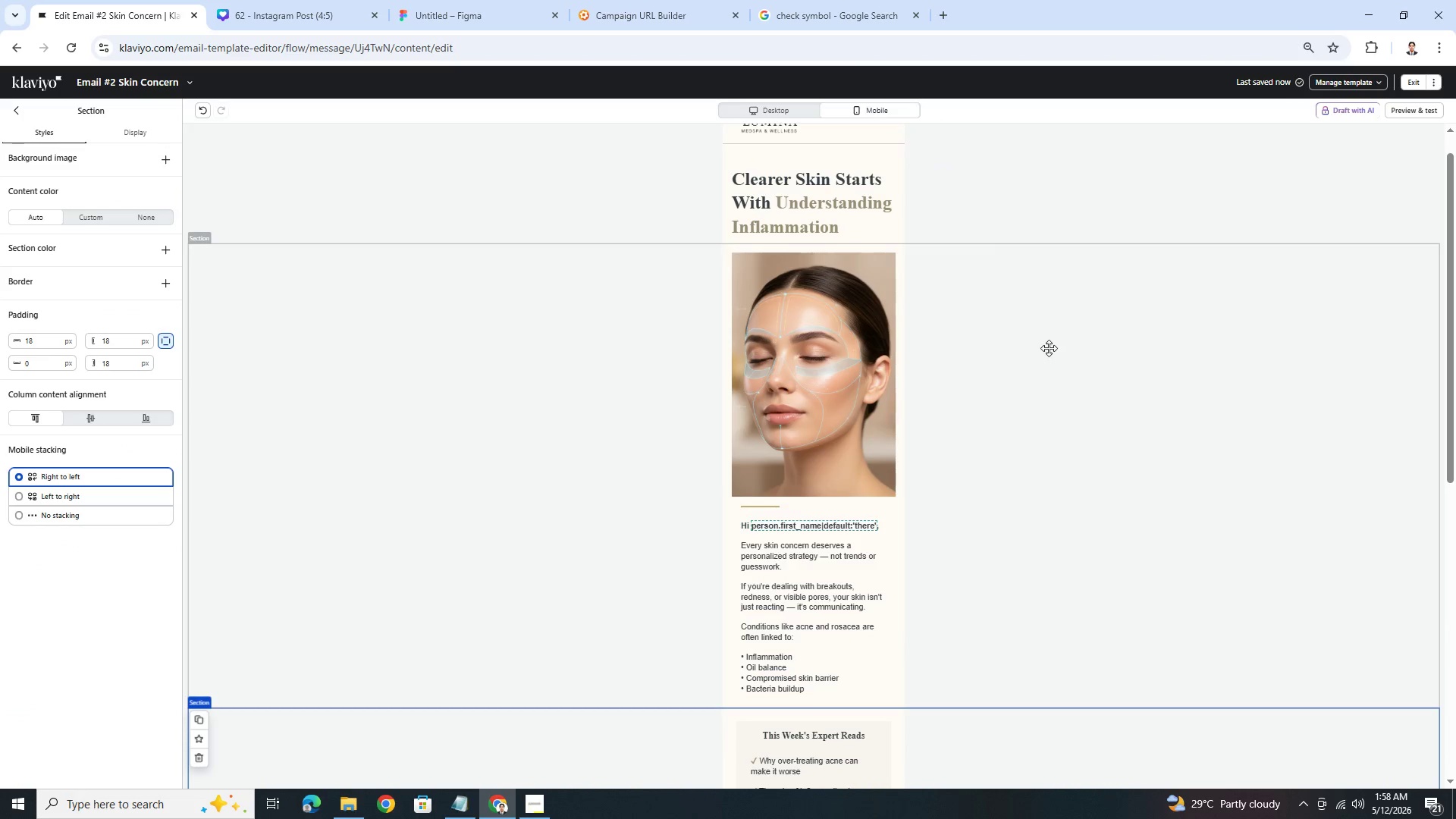 
scroll: coordinate [1049, 348], scroll_direction: down, amount: 4.0
 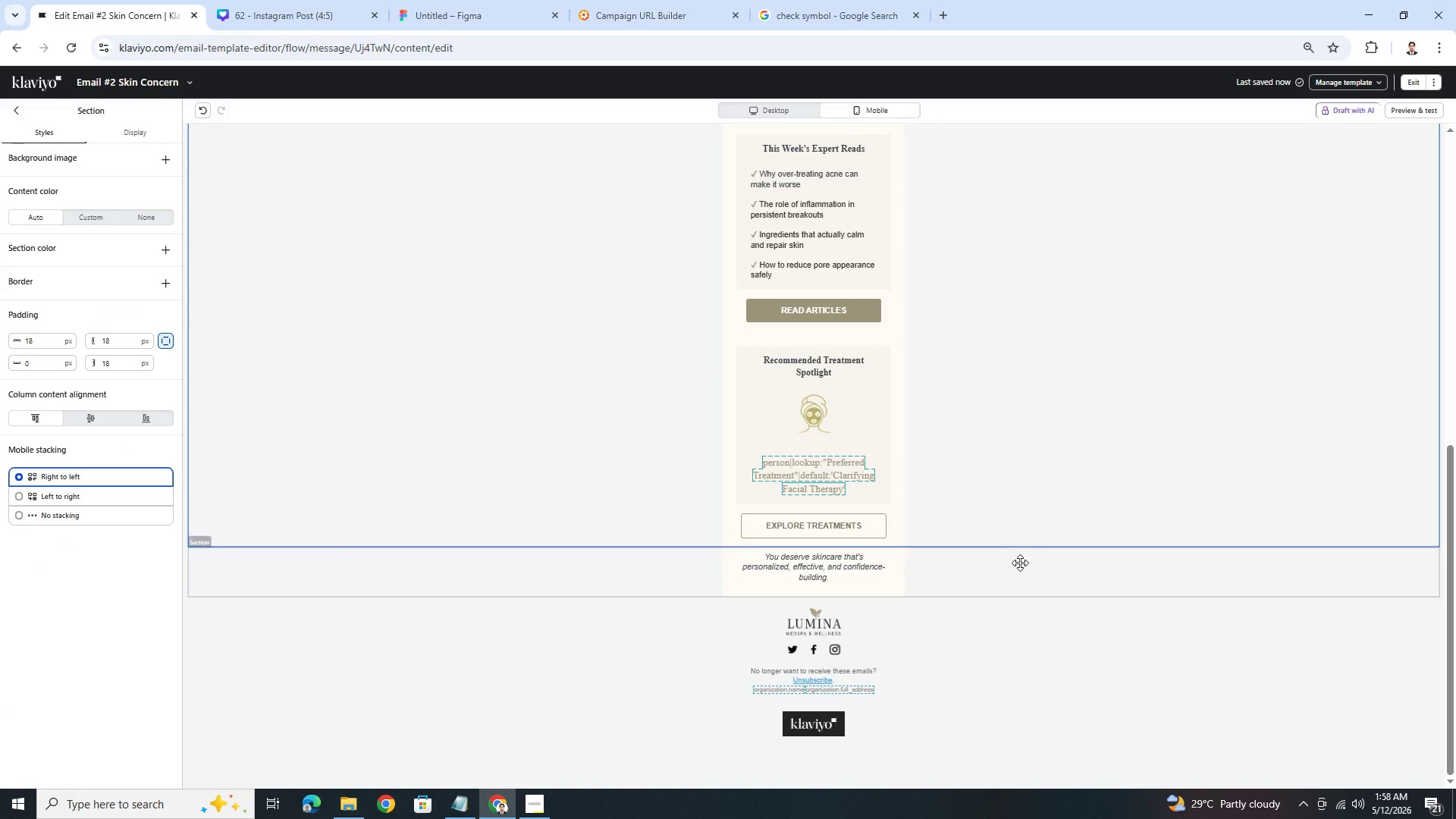 
left_click([871, 535])
 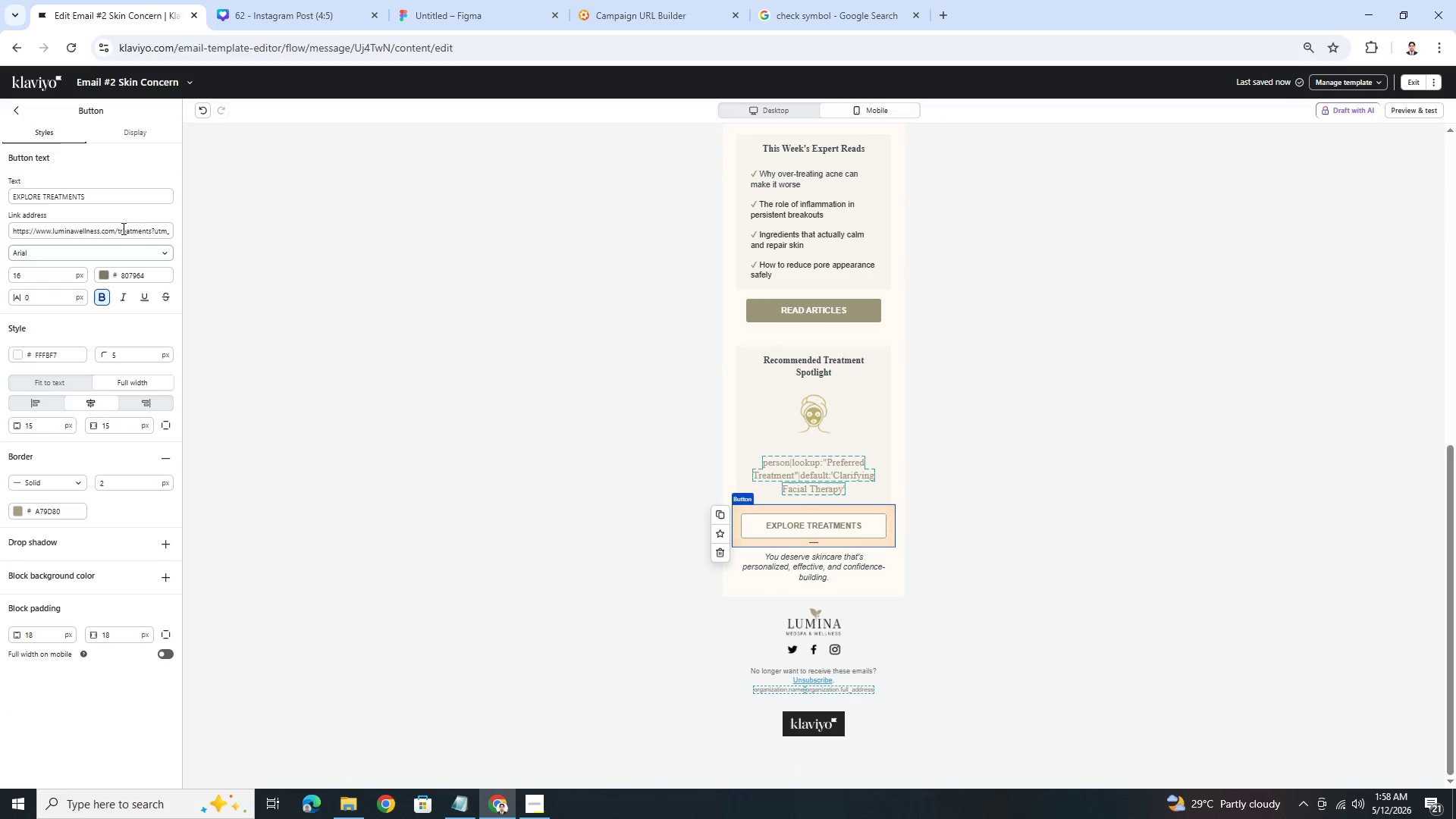 
left_click_drag(start_coordinate=[137, 228], to_coordinate=[255, 253])
 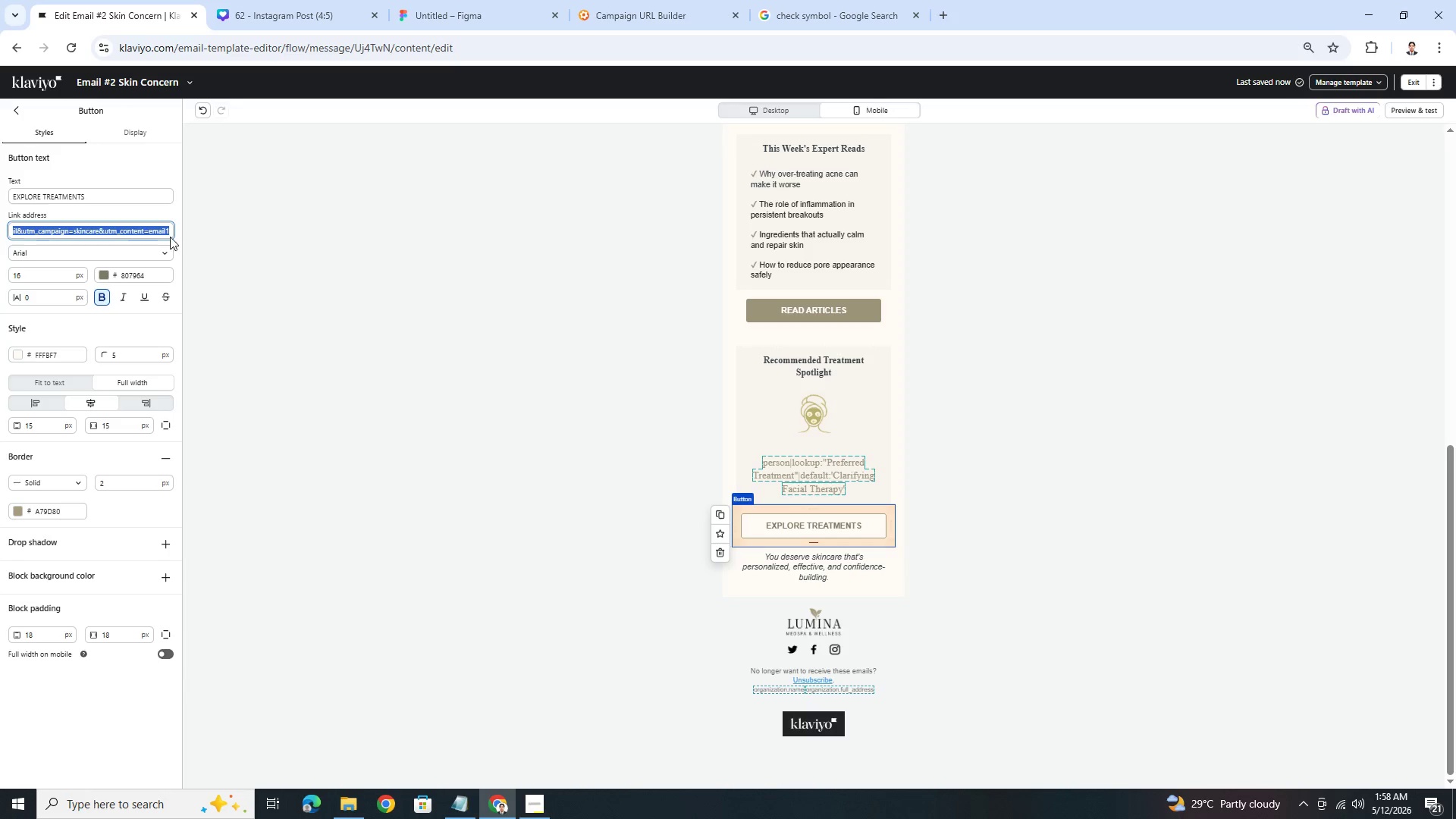 
left_click([168, 234])
 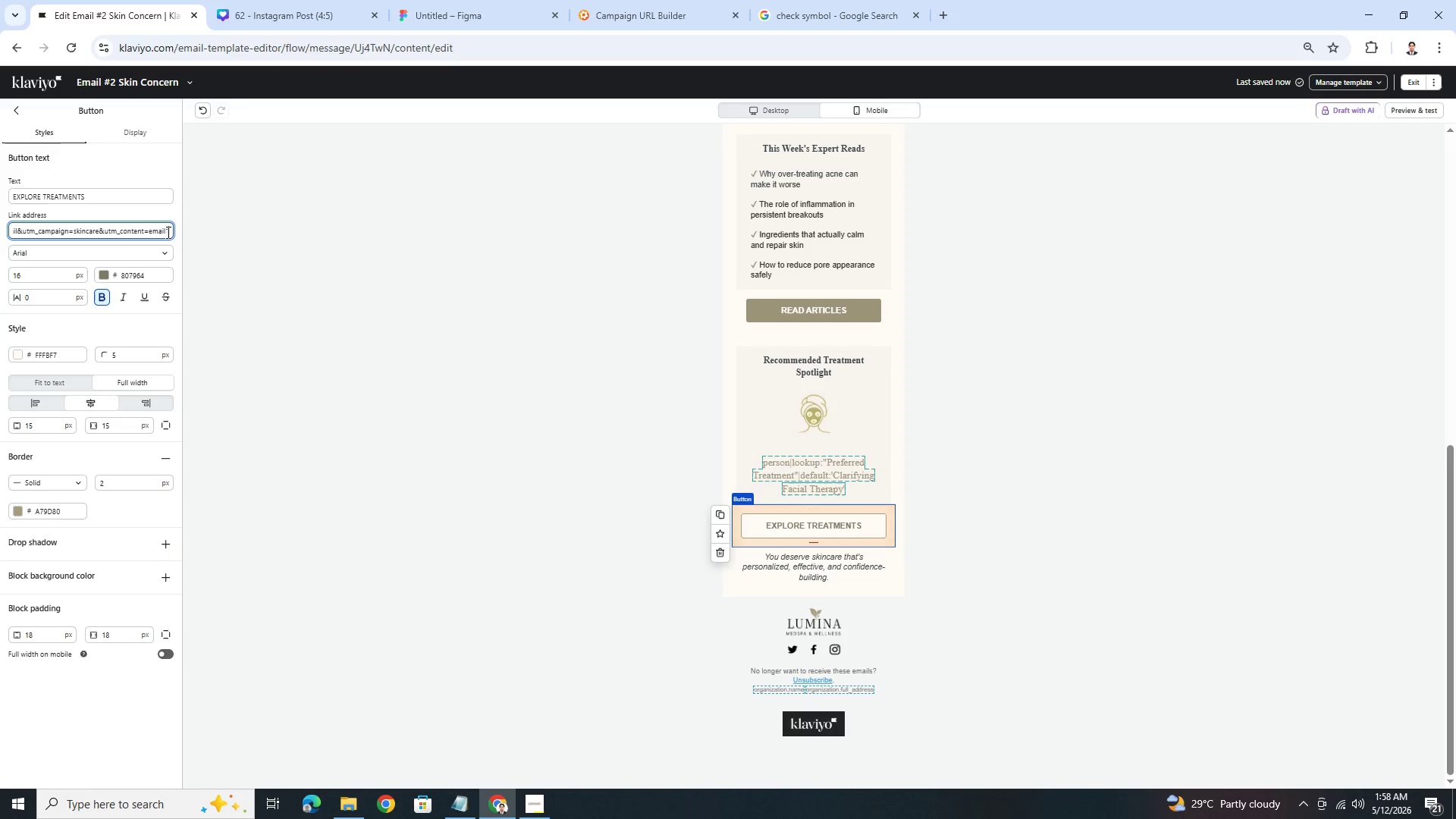 
left_click_drag(start_coordinate=[166, 232], to_coordinate=[193, 234])
 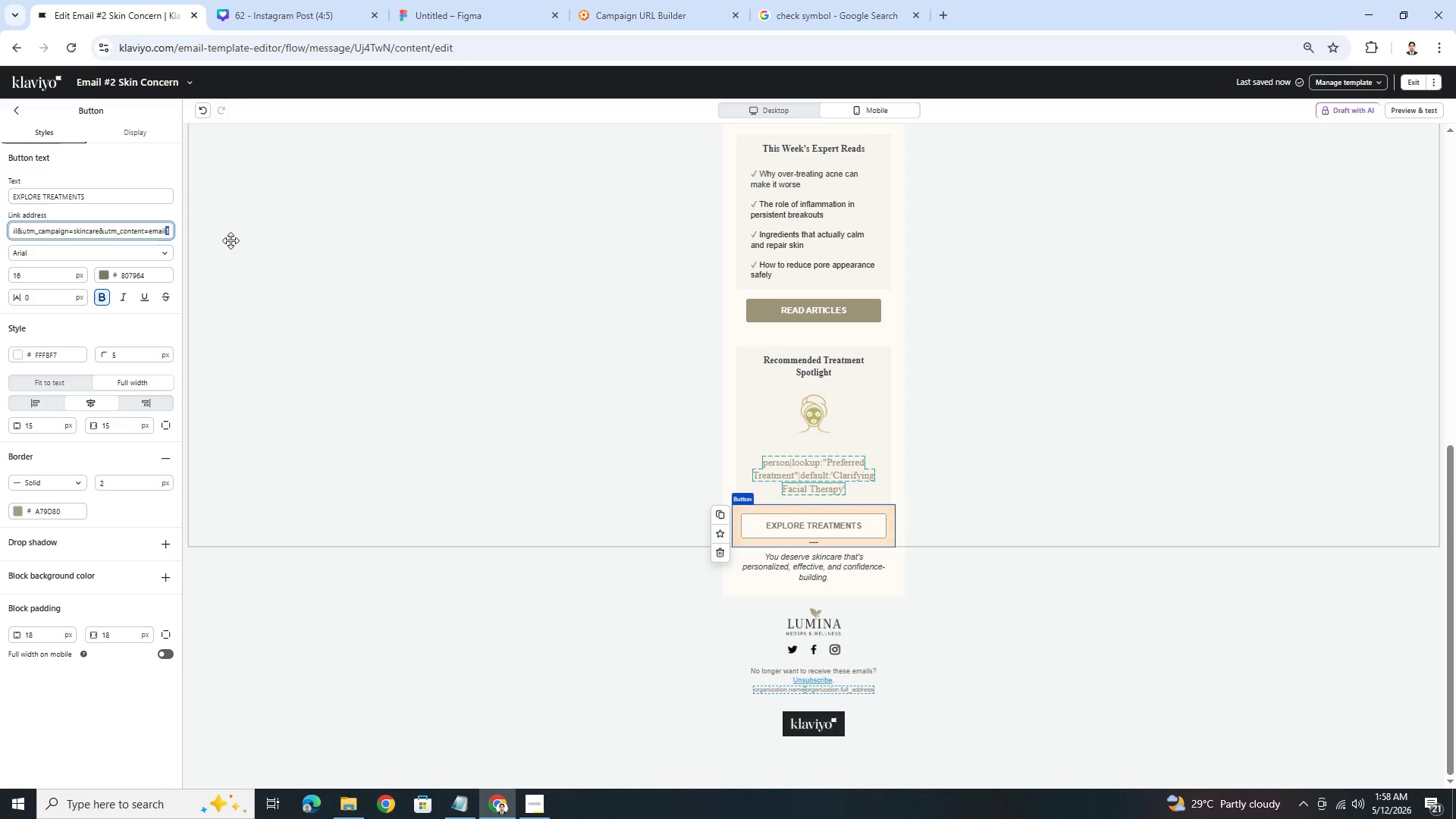 
key(2)
 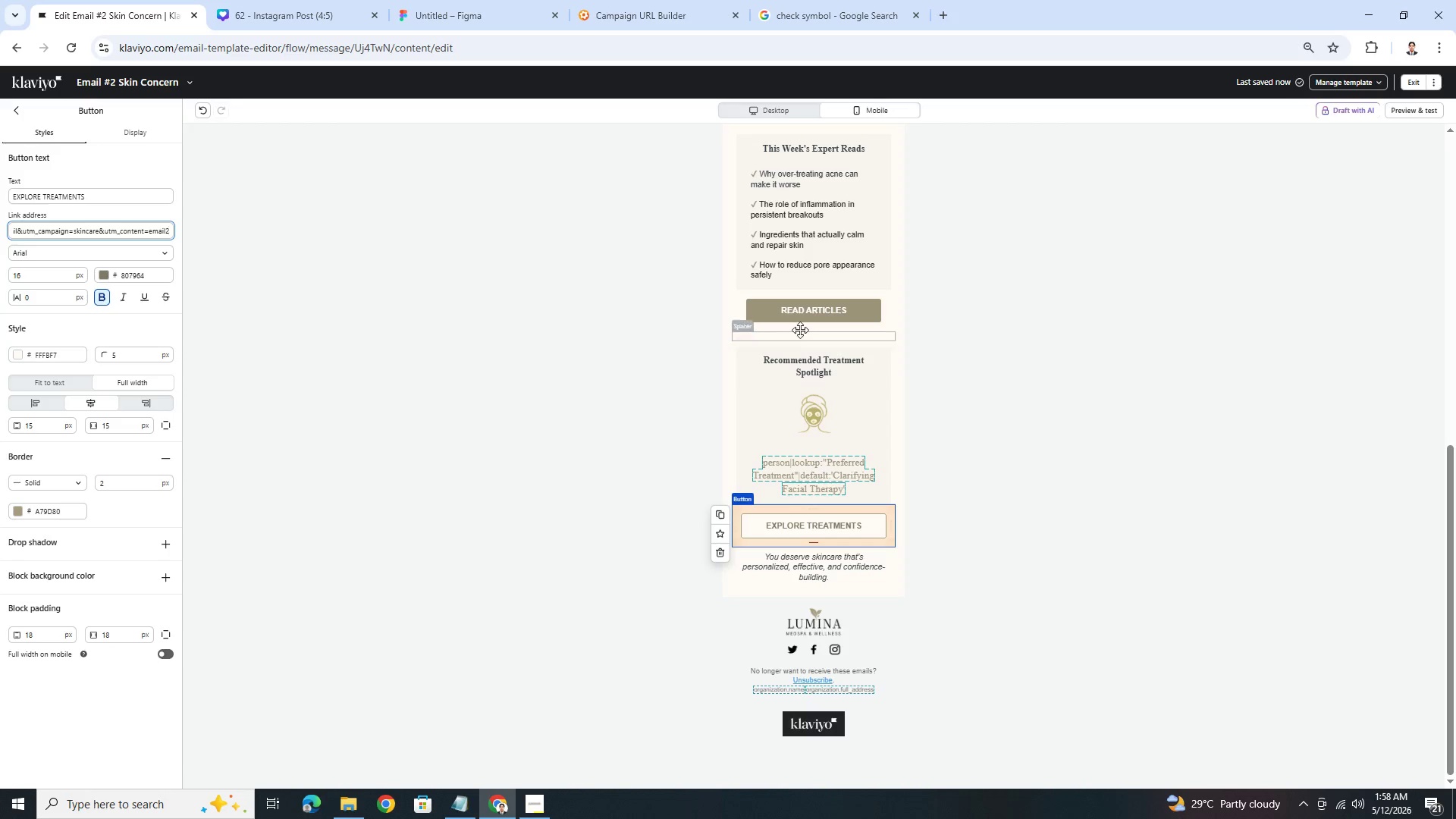 
left_click([802, 322])
 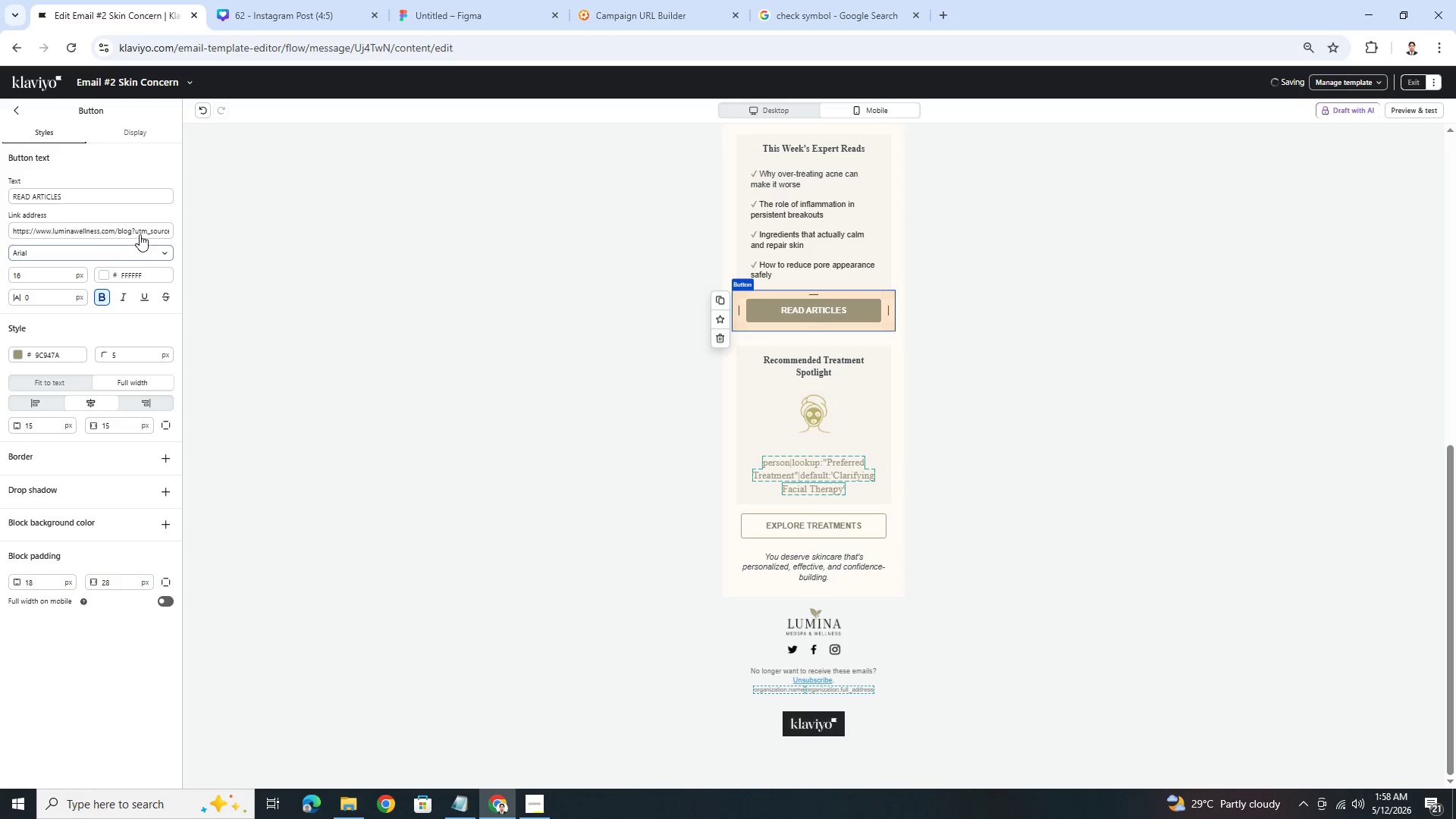 
left_click_drag(start_coordinate=[140, 228], to_coordinate=[230, 234])
 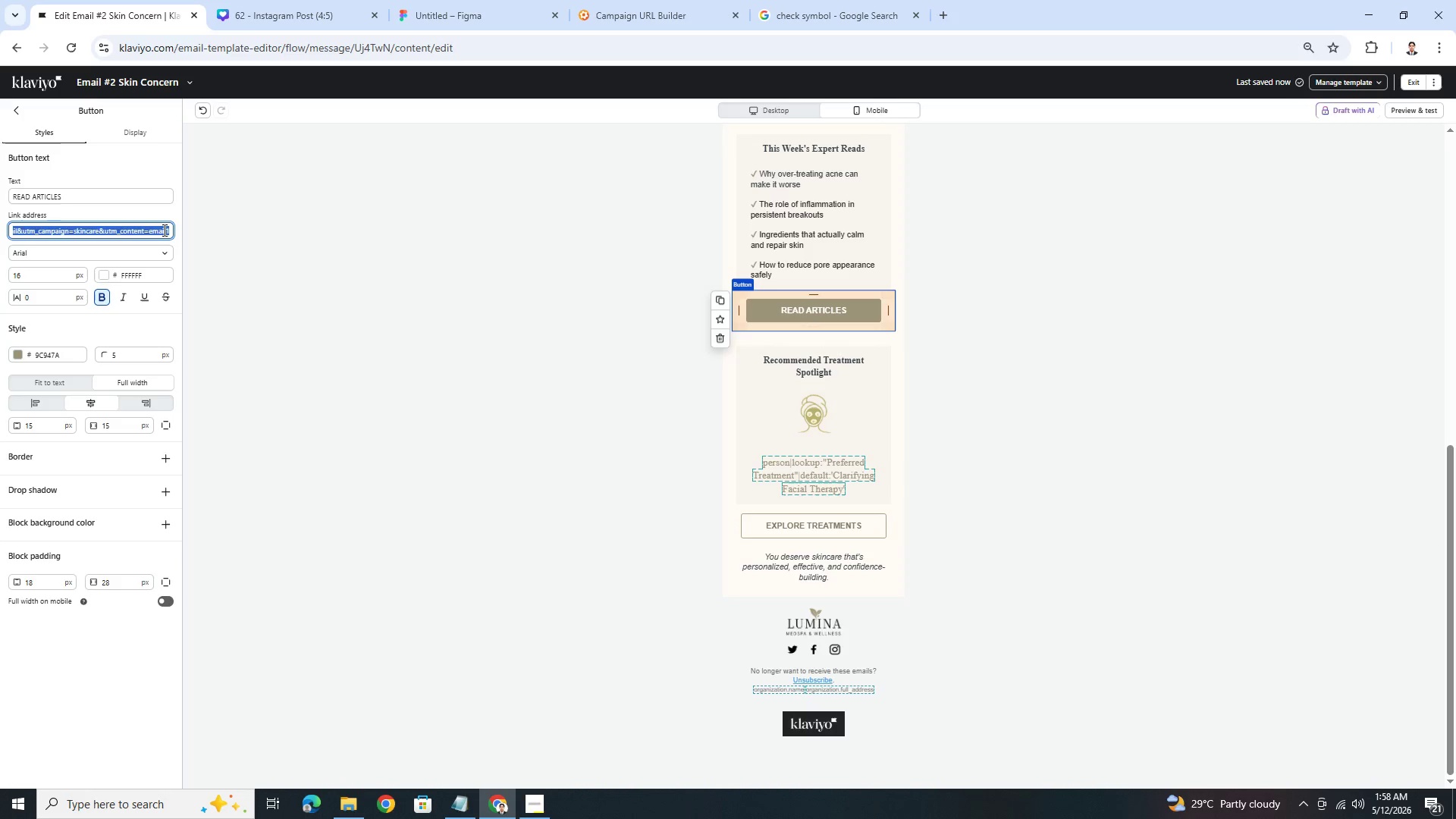 
left_click([165, 229])
 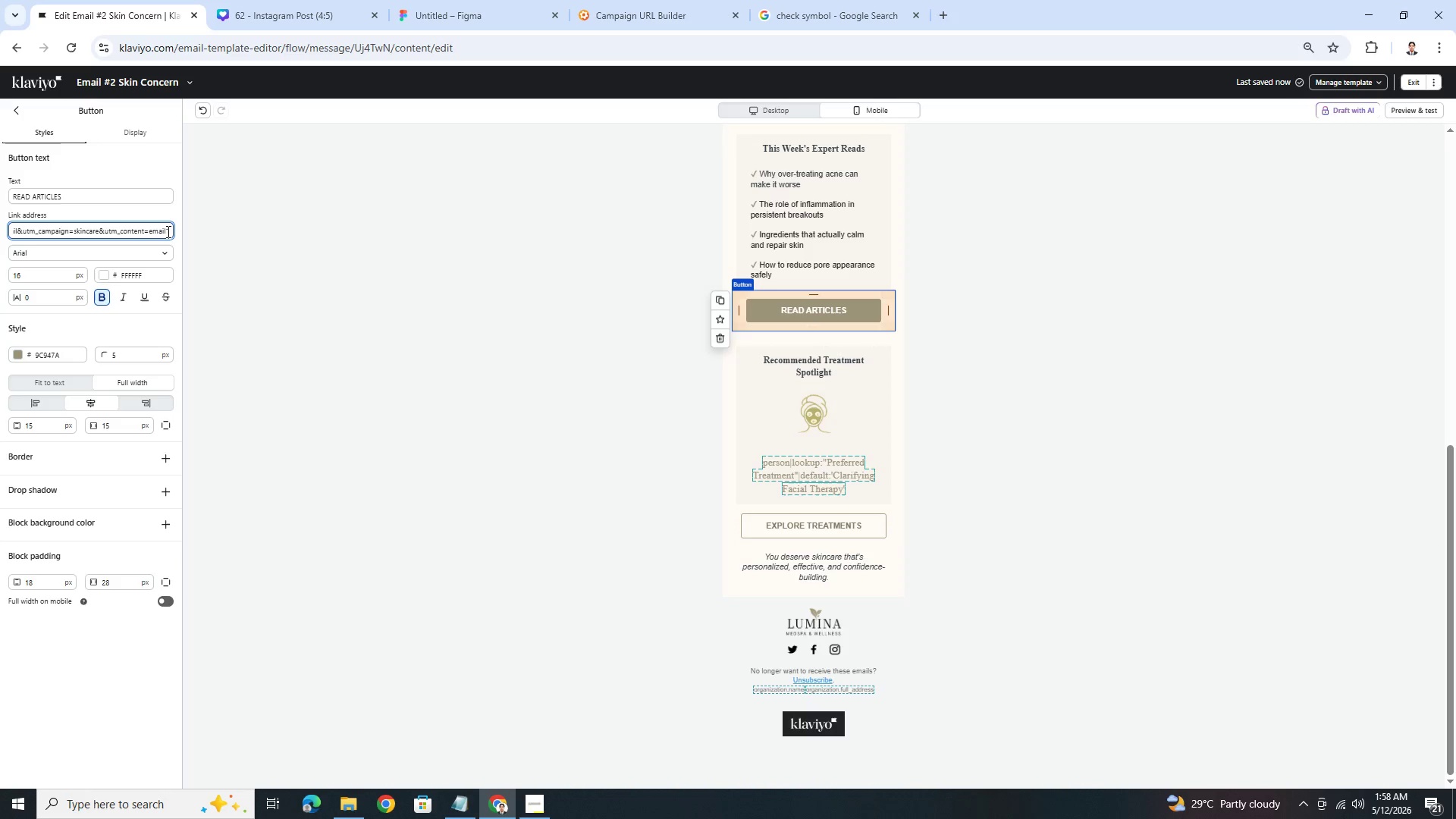 
left_click_drag(start_coordinate=[167, 231], to_coordinate=[193, 234])
 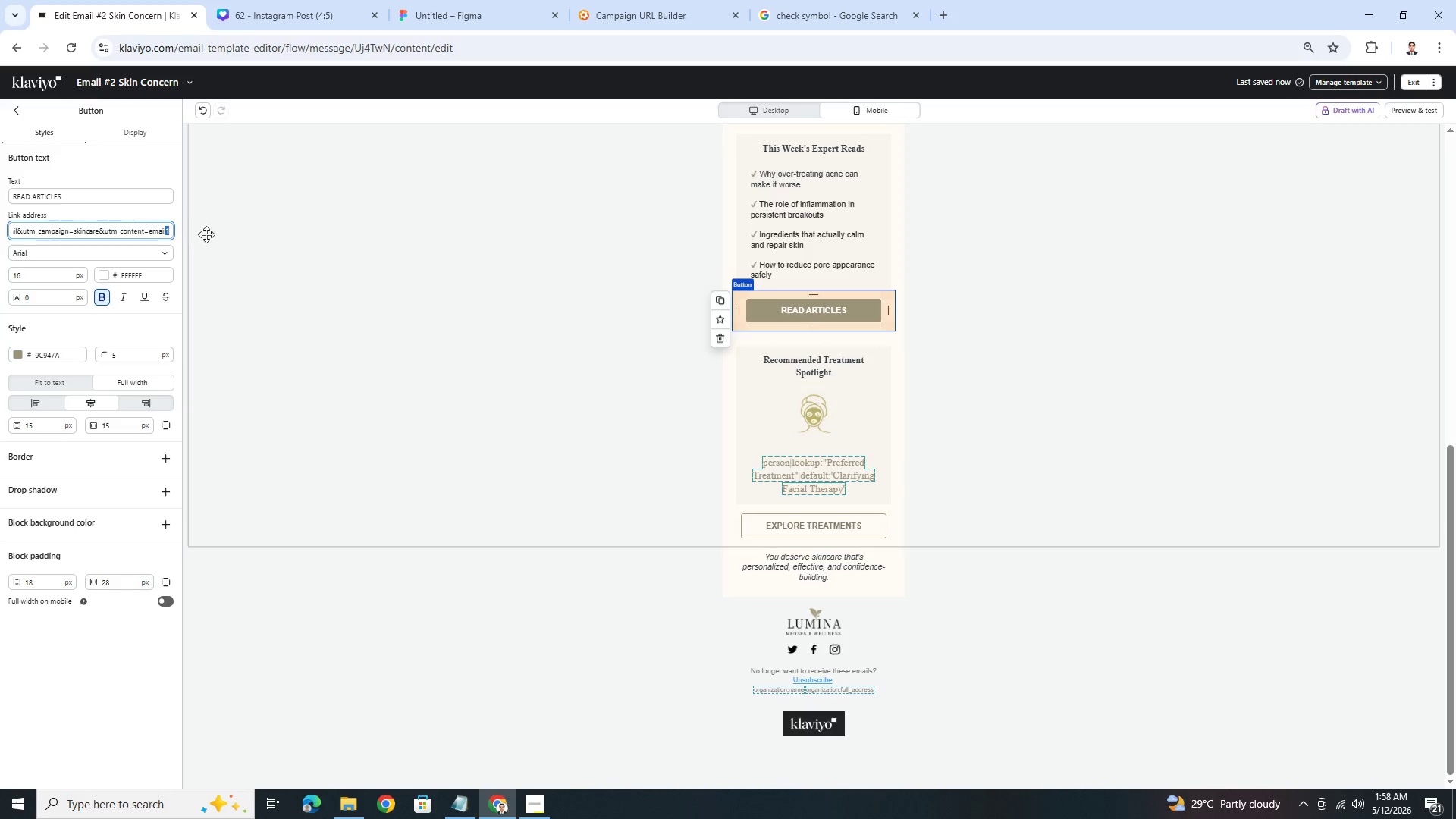 
key(2)
 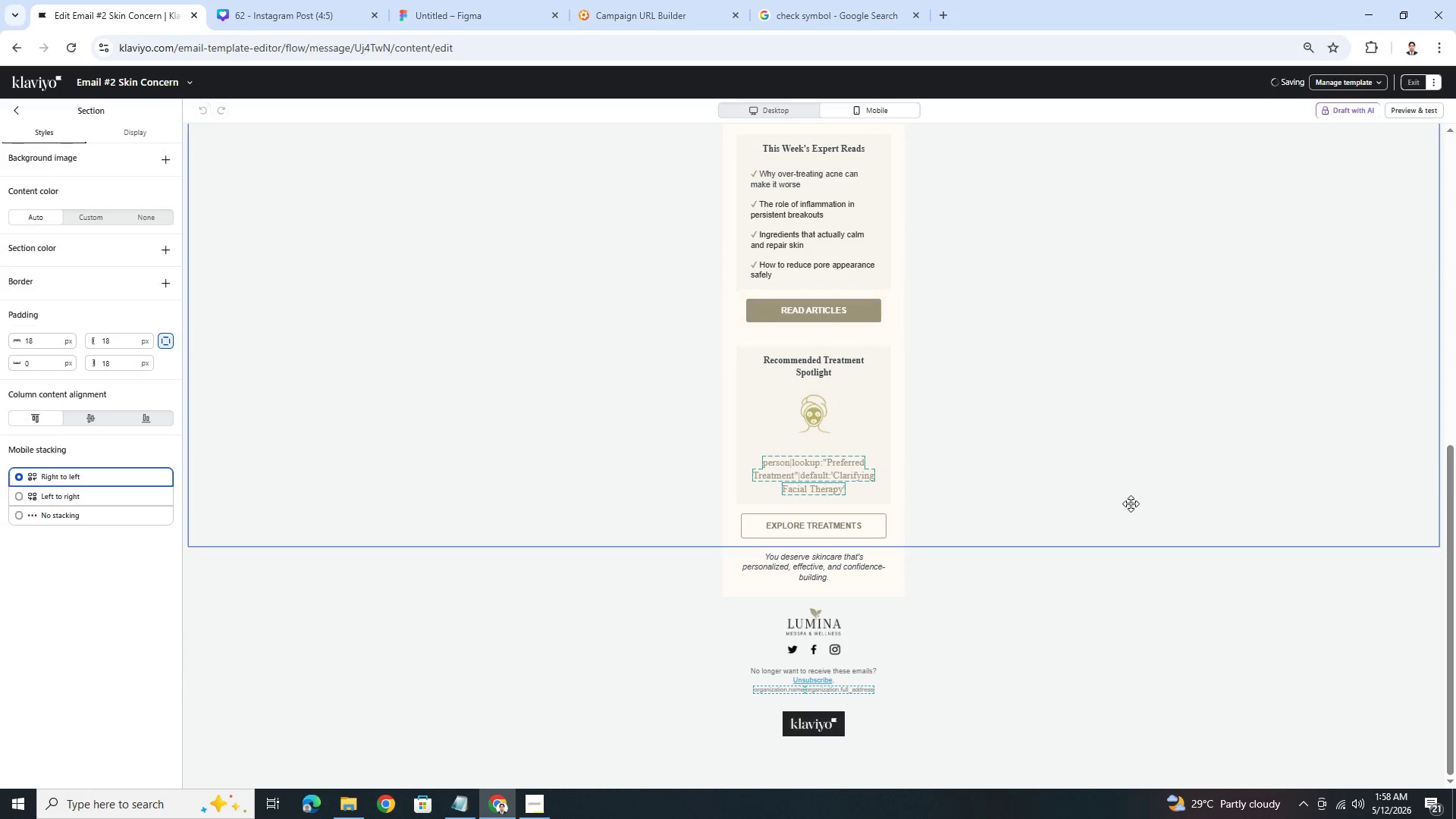 
scroll: coordinate [1104, 481], scroll_direction: up, amount: 5.0
 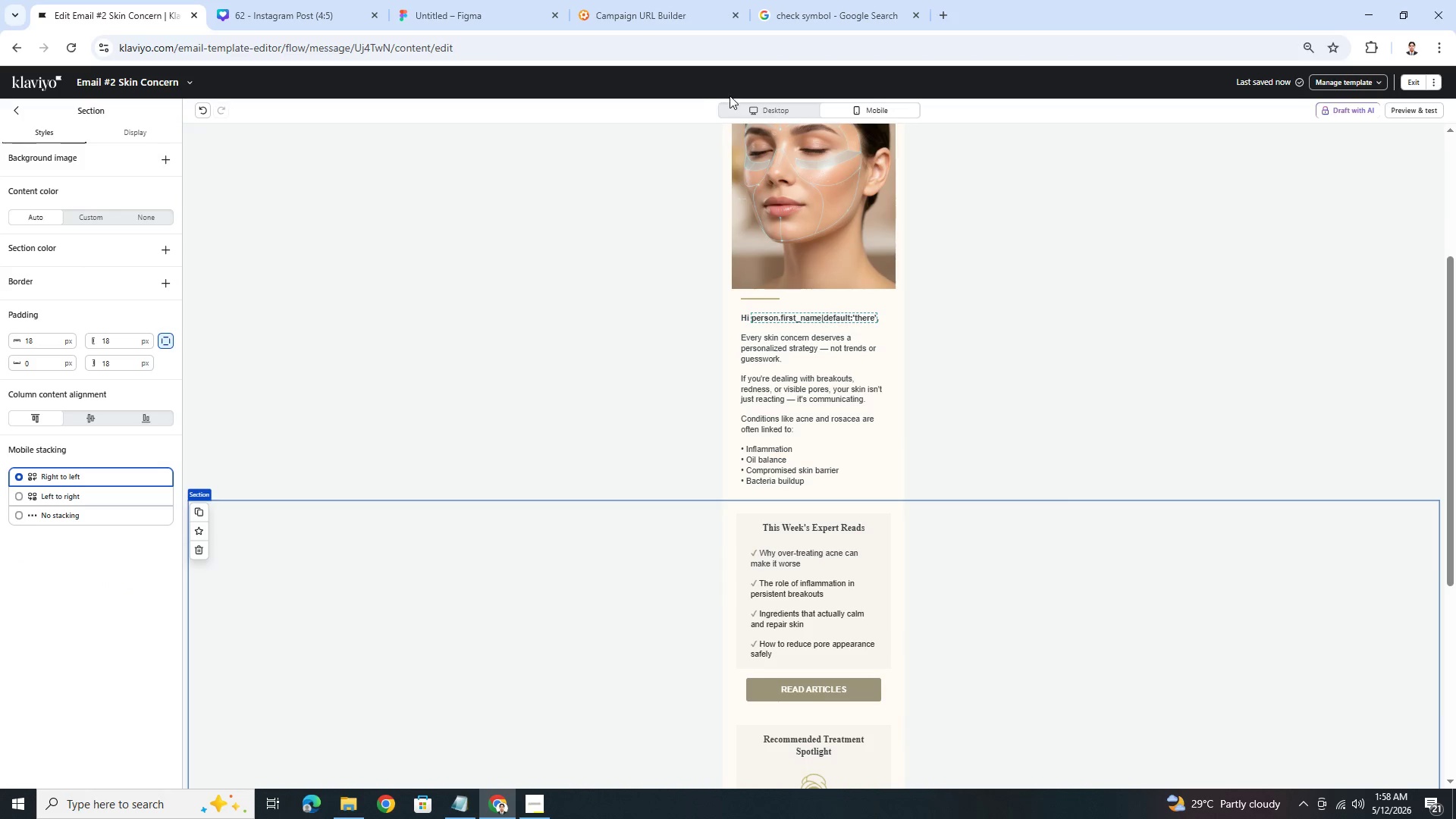 
left_click([740, 111])
 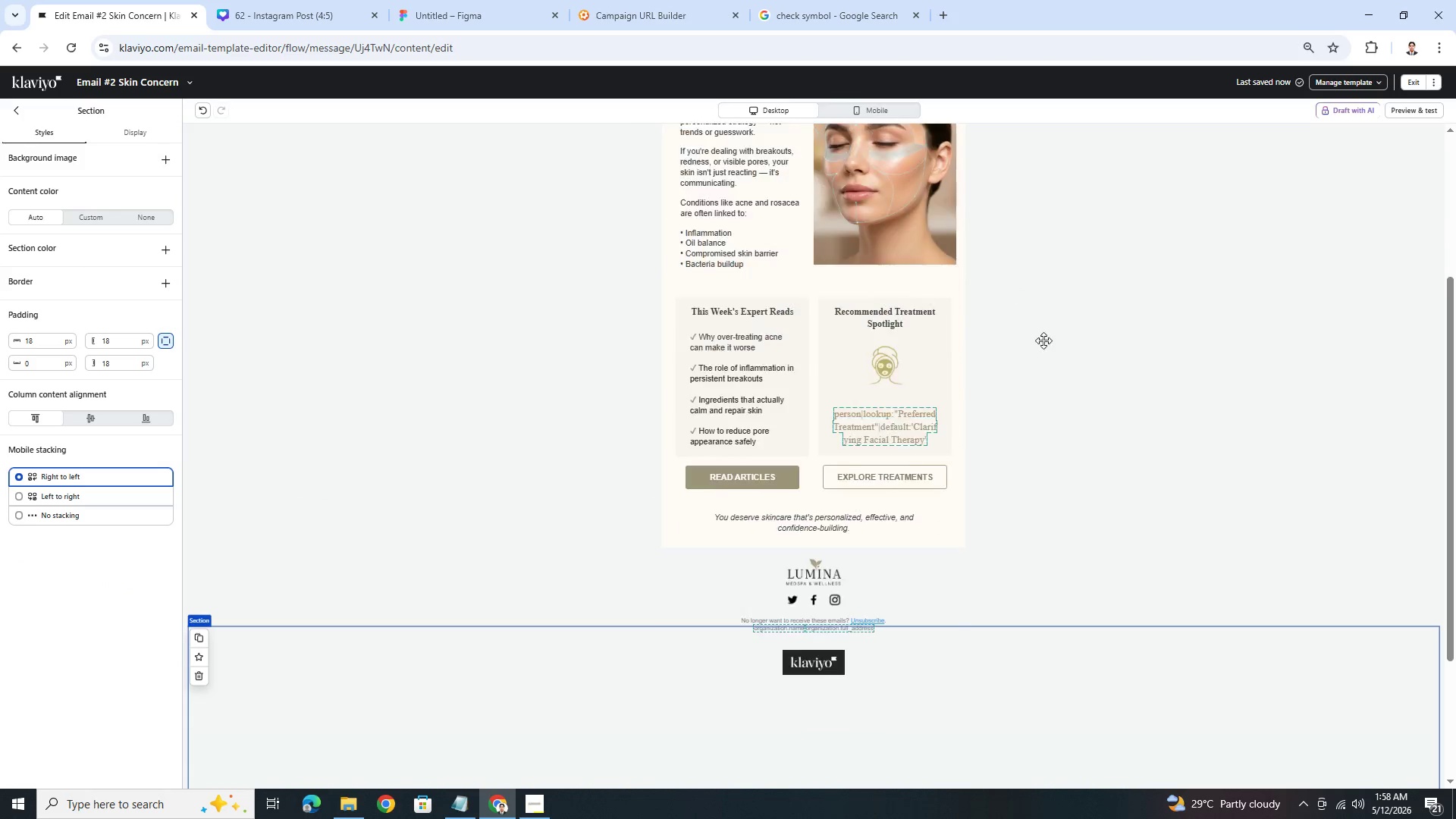 
scroll: coordinate [1071, 381], scroll_direction: up, amount: 5.0
 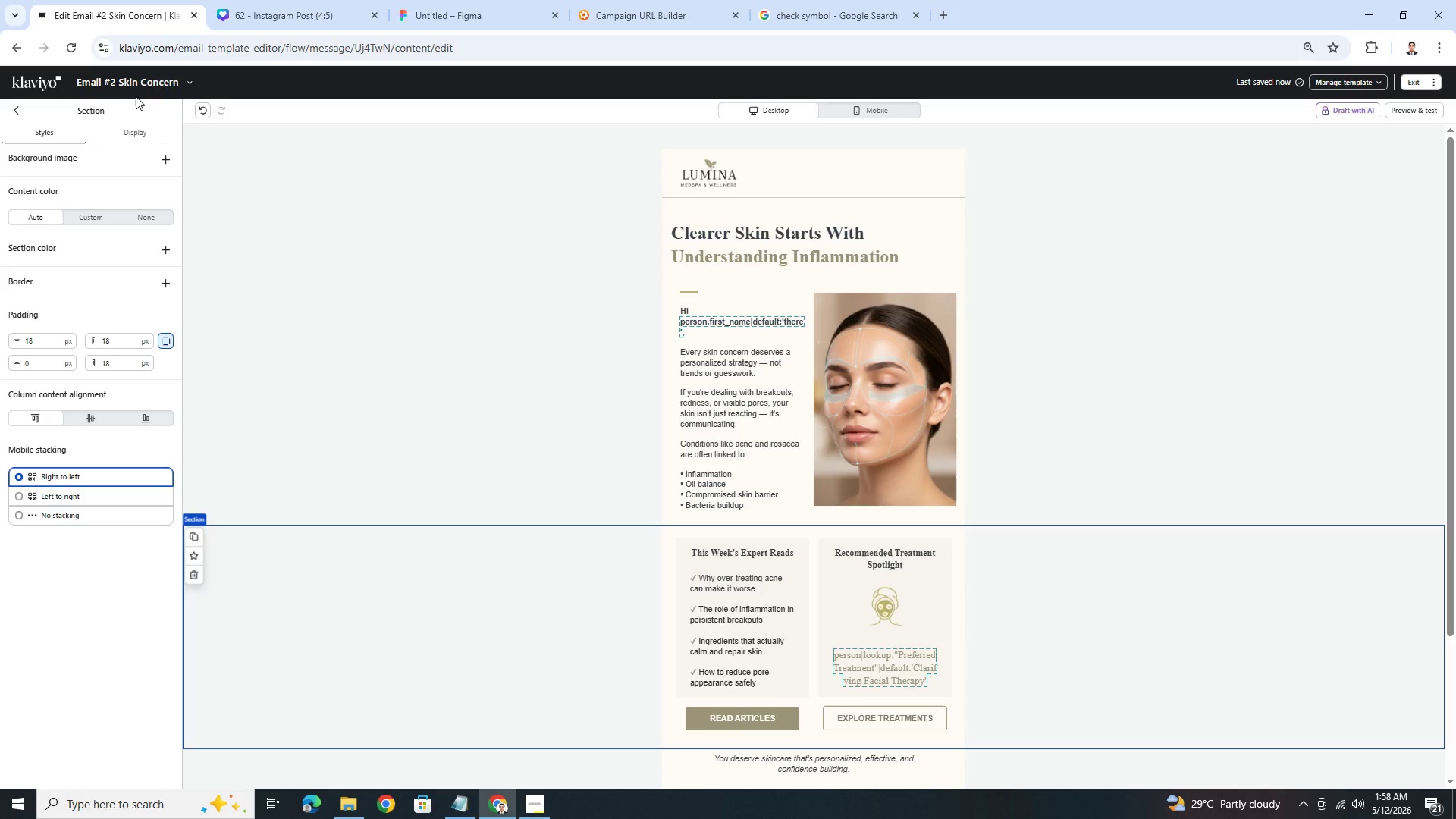 
left_click([193, 82])
 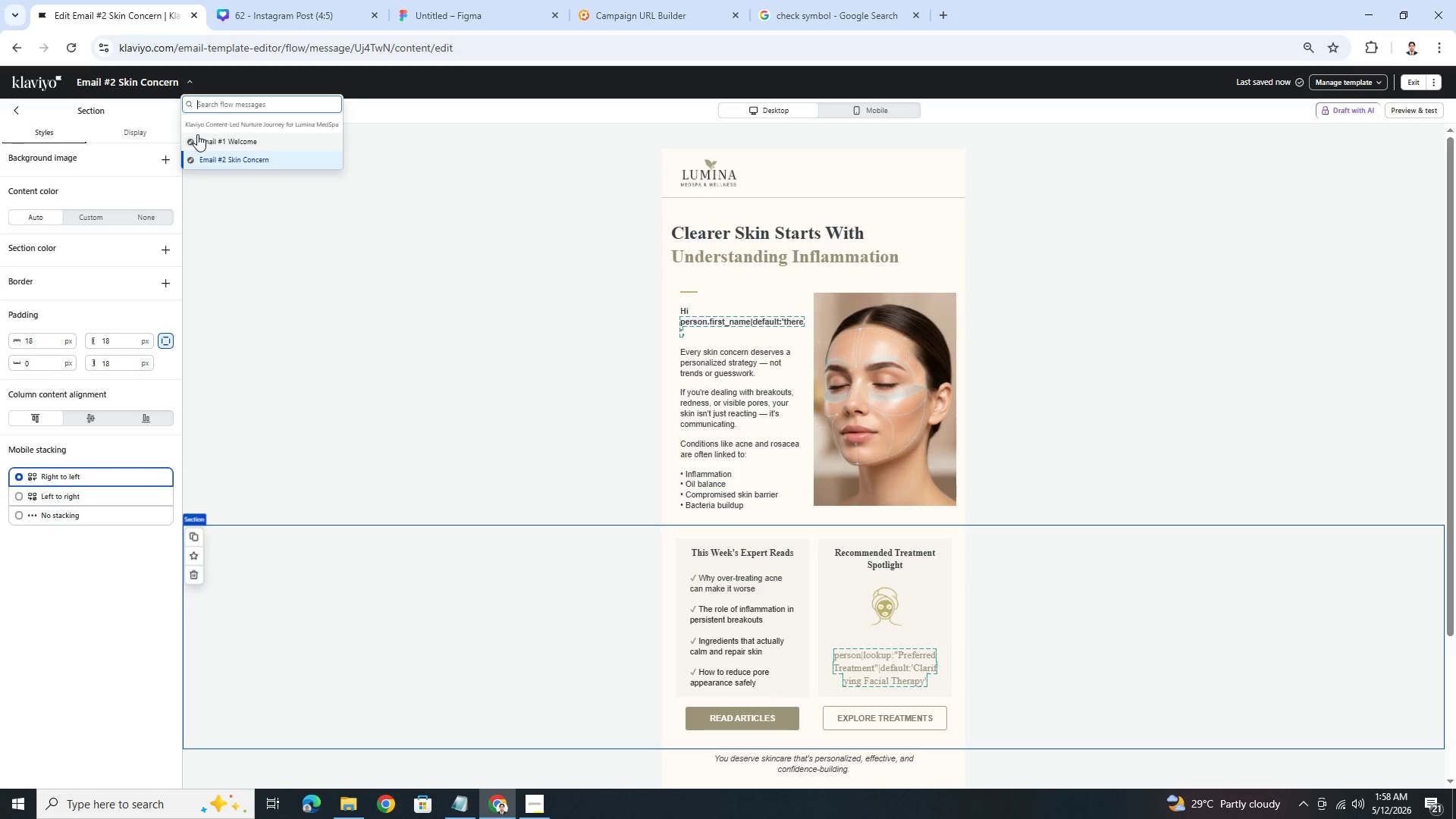 
left_click([197, 134])
 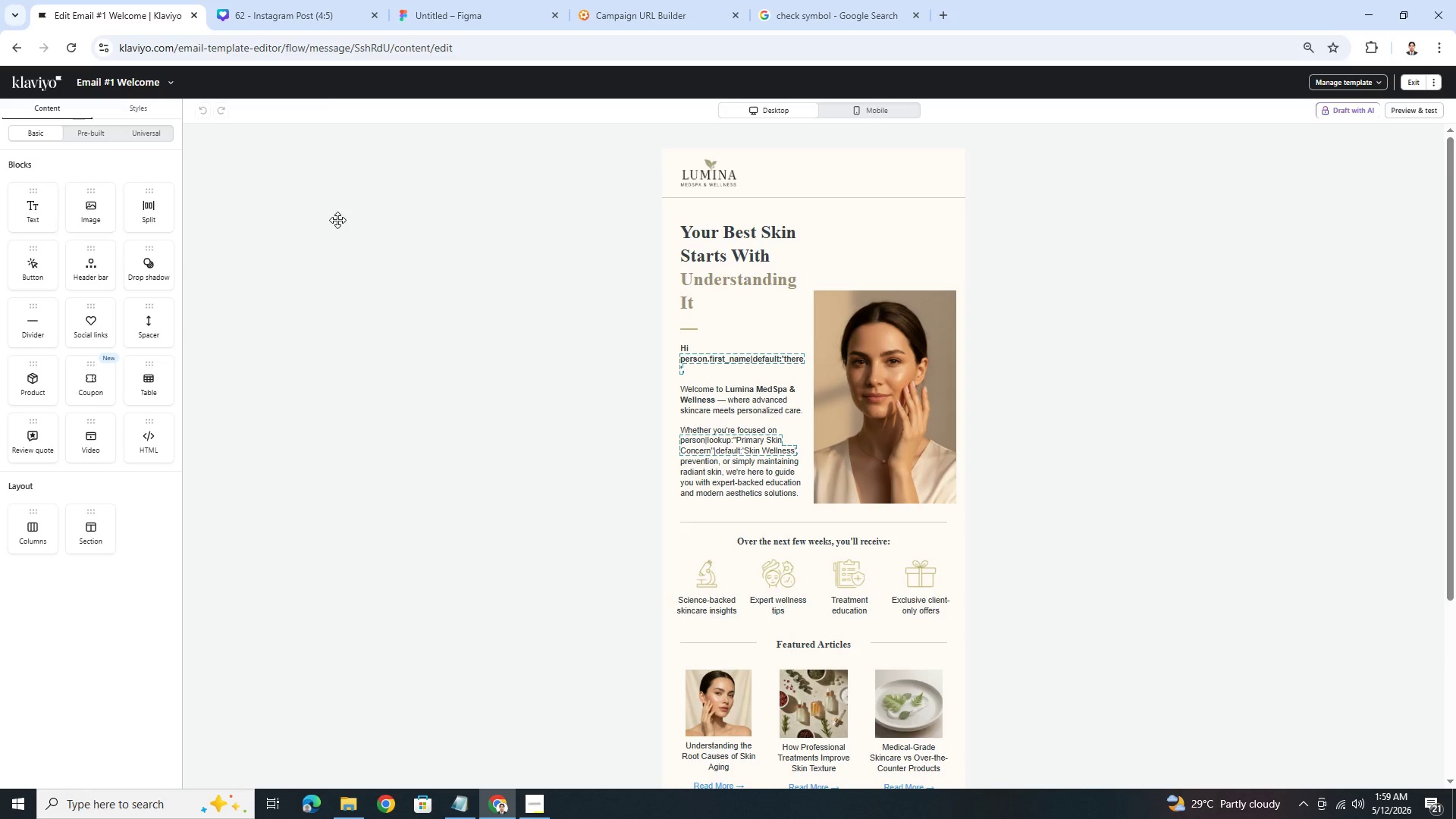 
wait(27.42)
 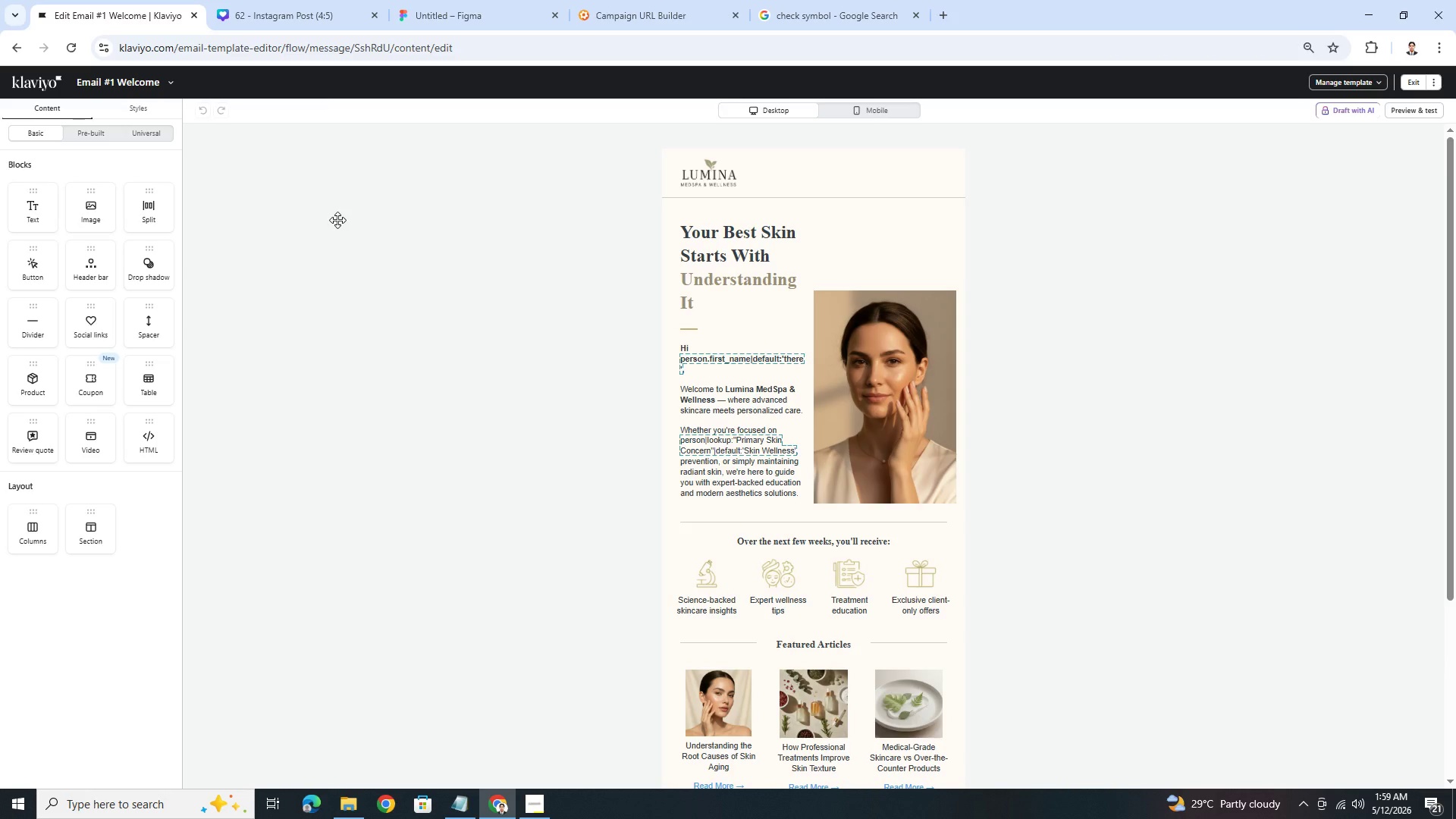 
scroll: coordinate [834, 498], scroll_direction: down, amount: 3.0
 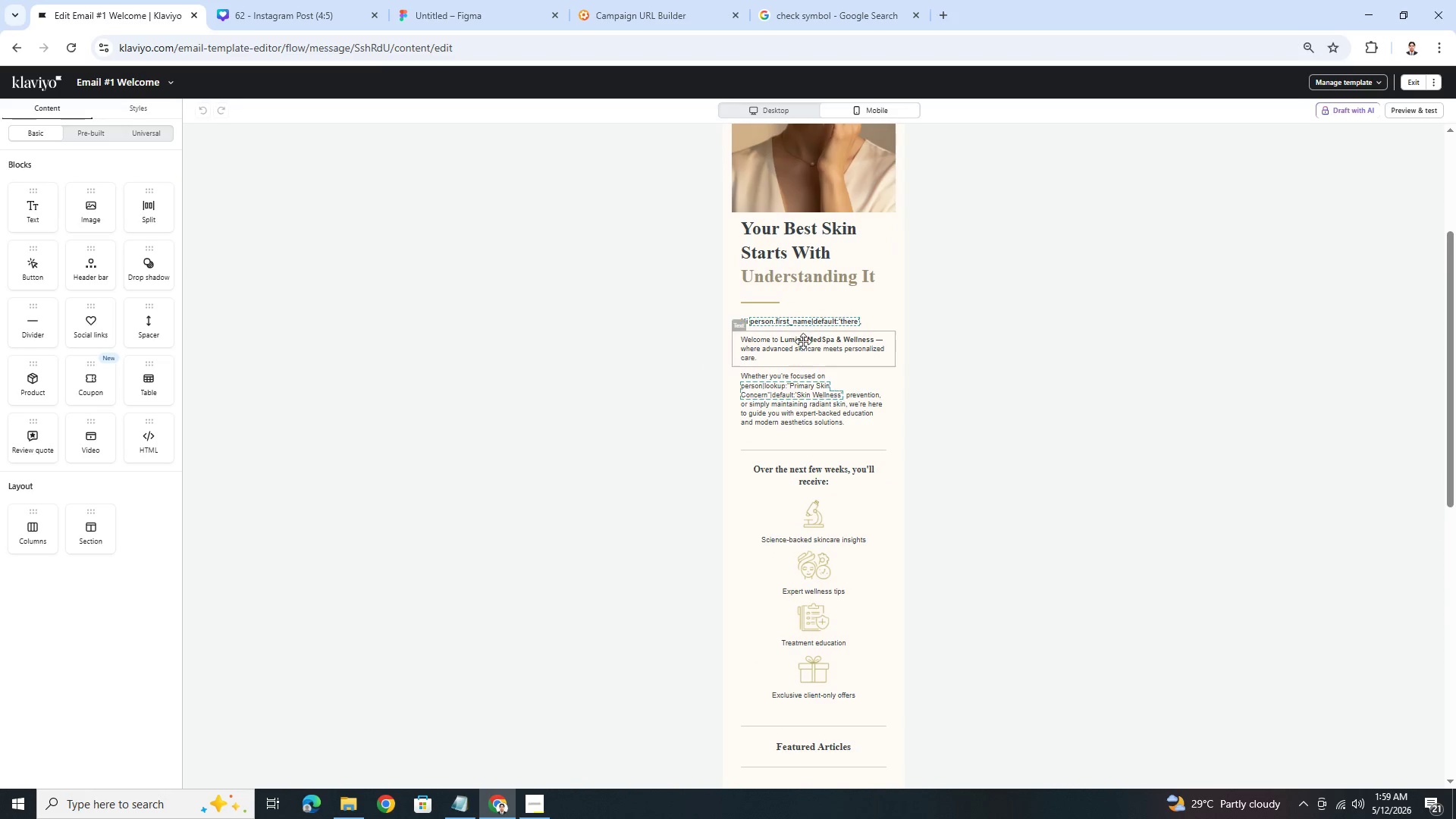 
left_click([805, 330])
 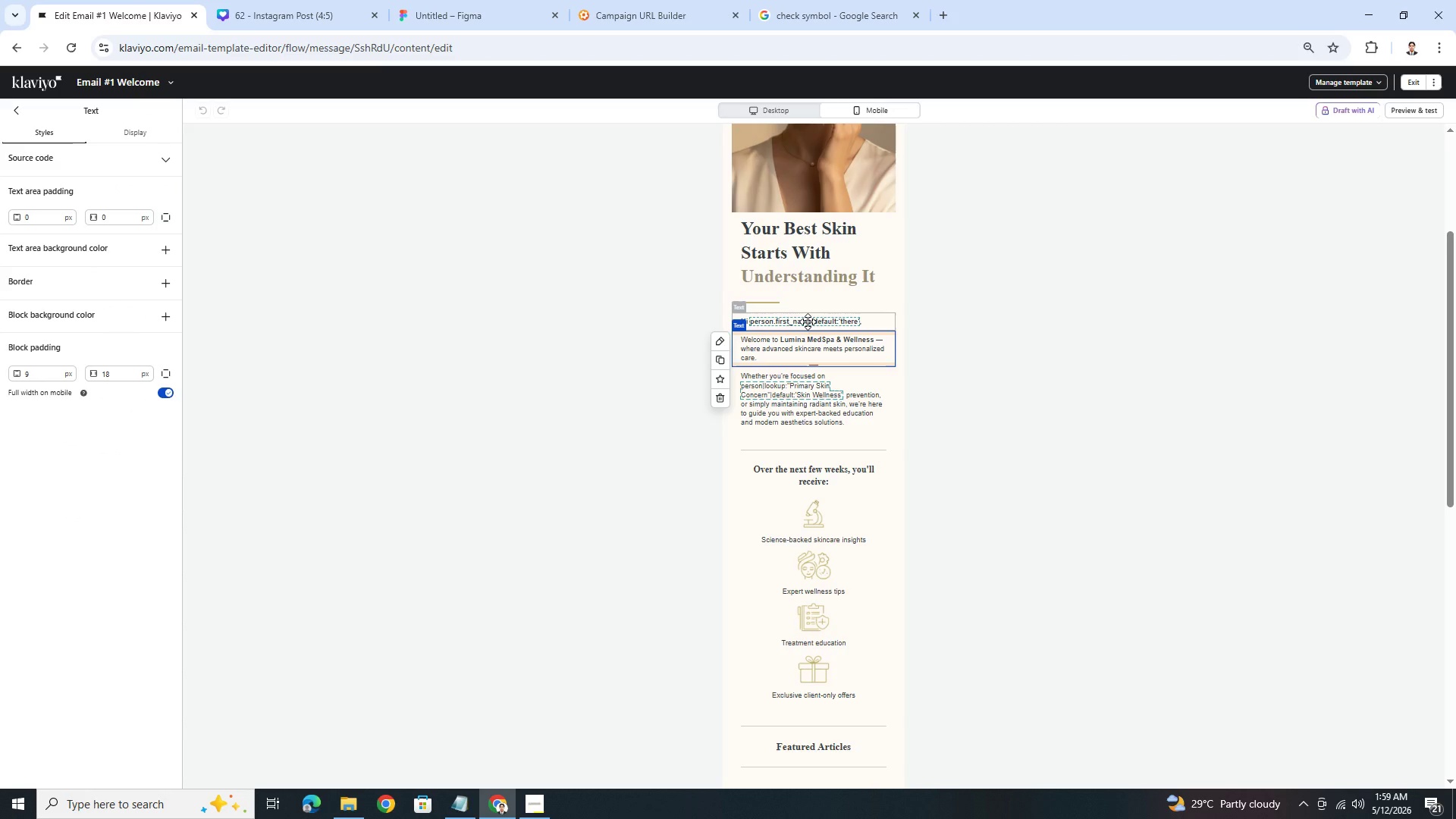 
double_click([808, 322])
 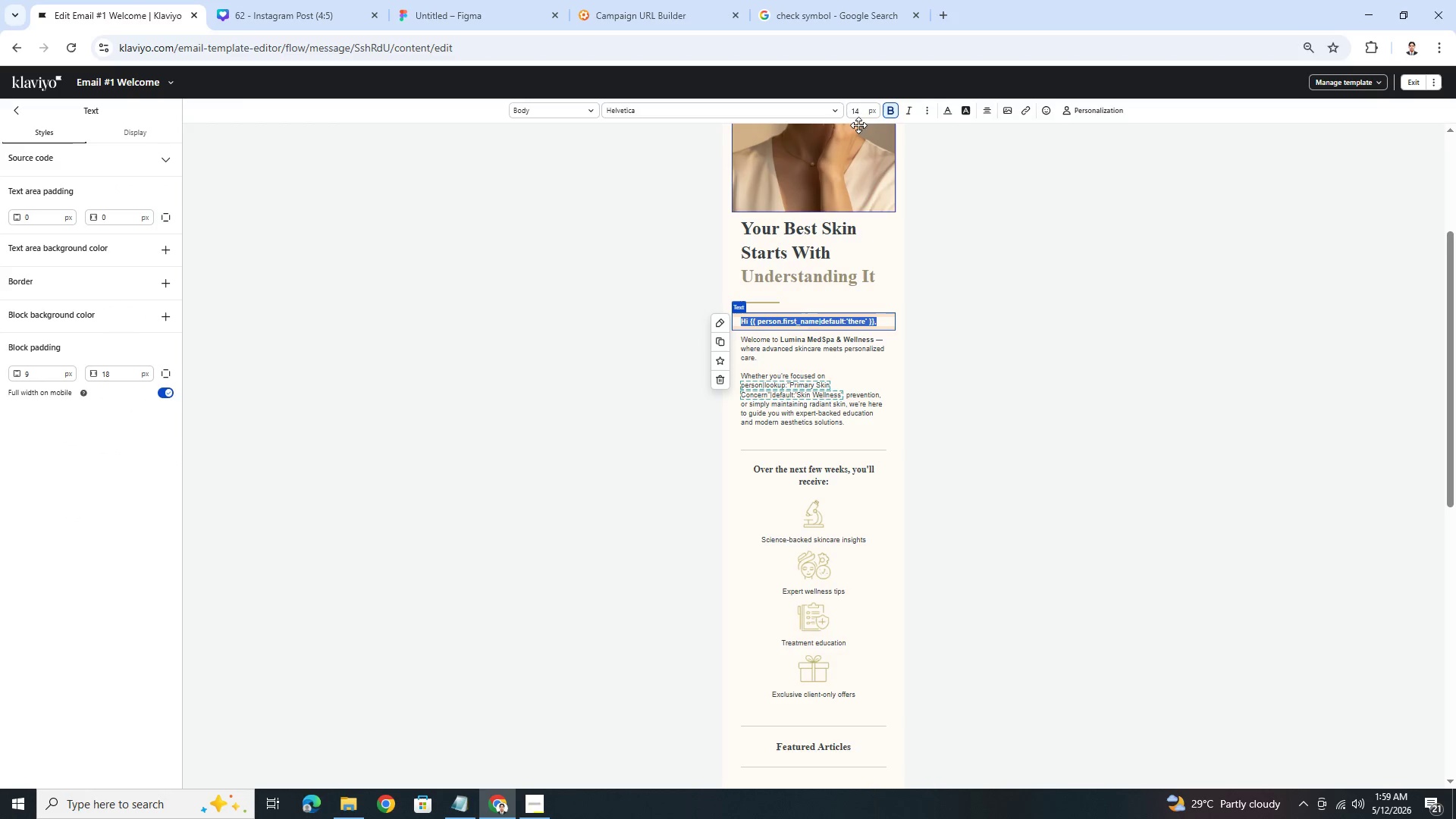 
double_click([859, 115])
 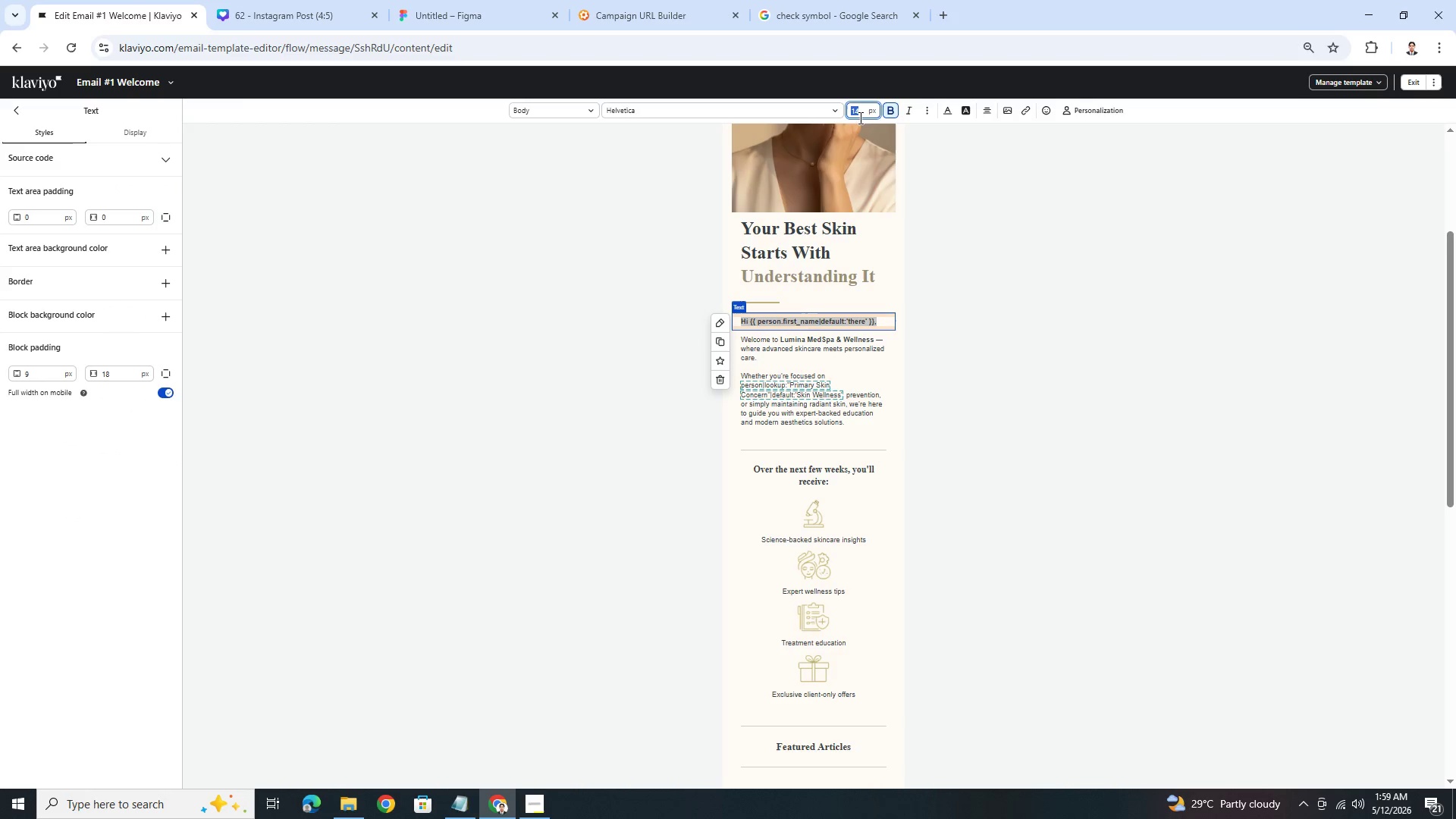 
key(Numpad6)
 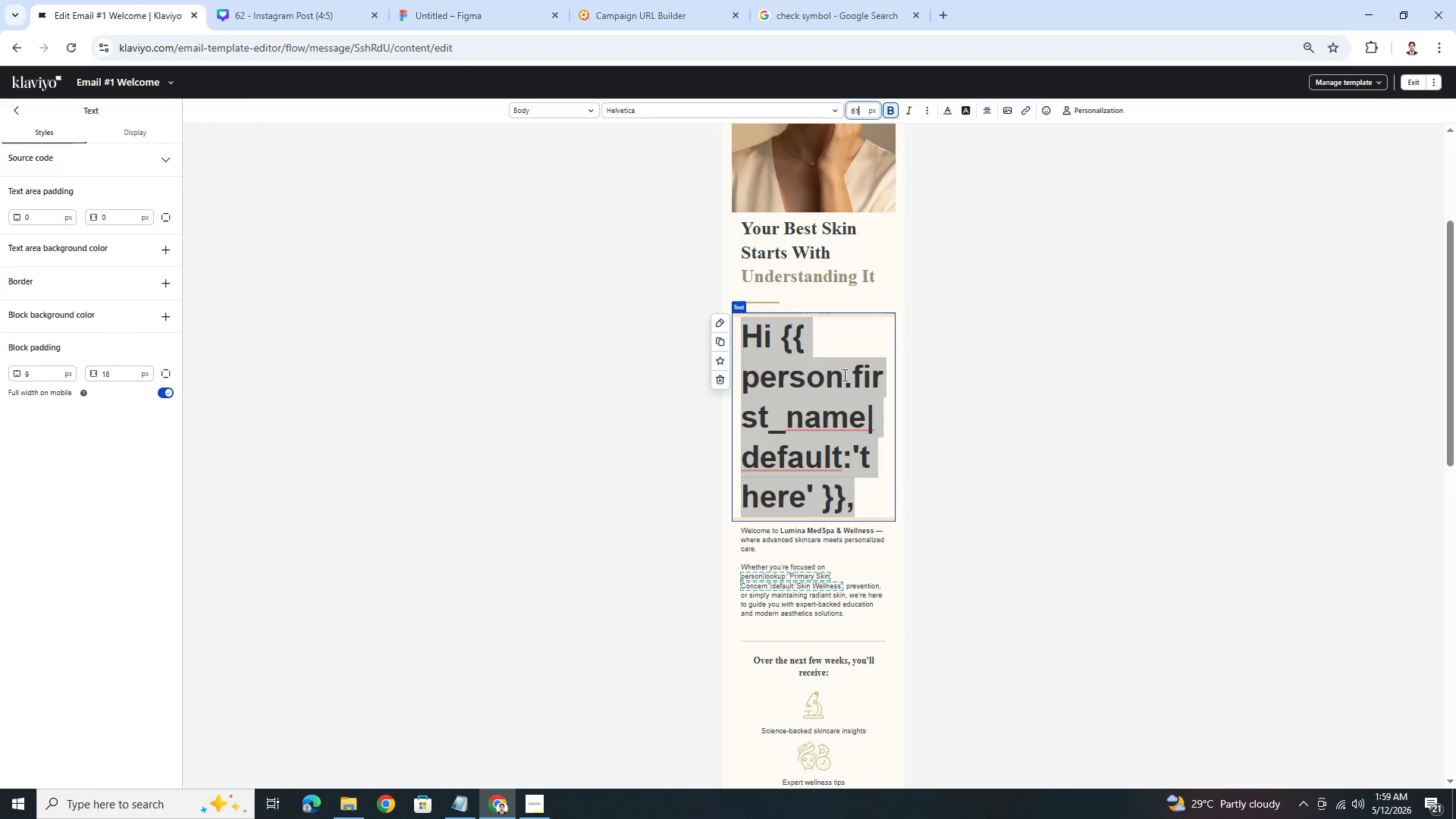 
key(Numpad1)
 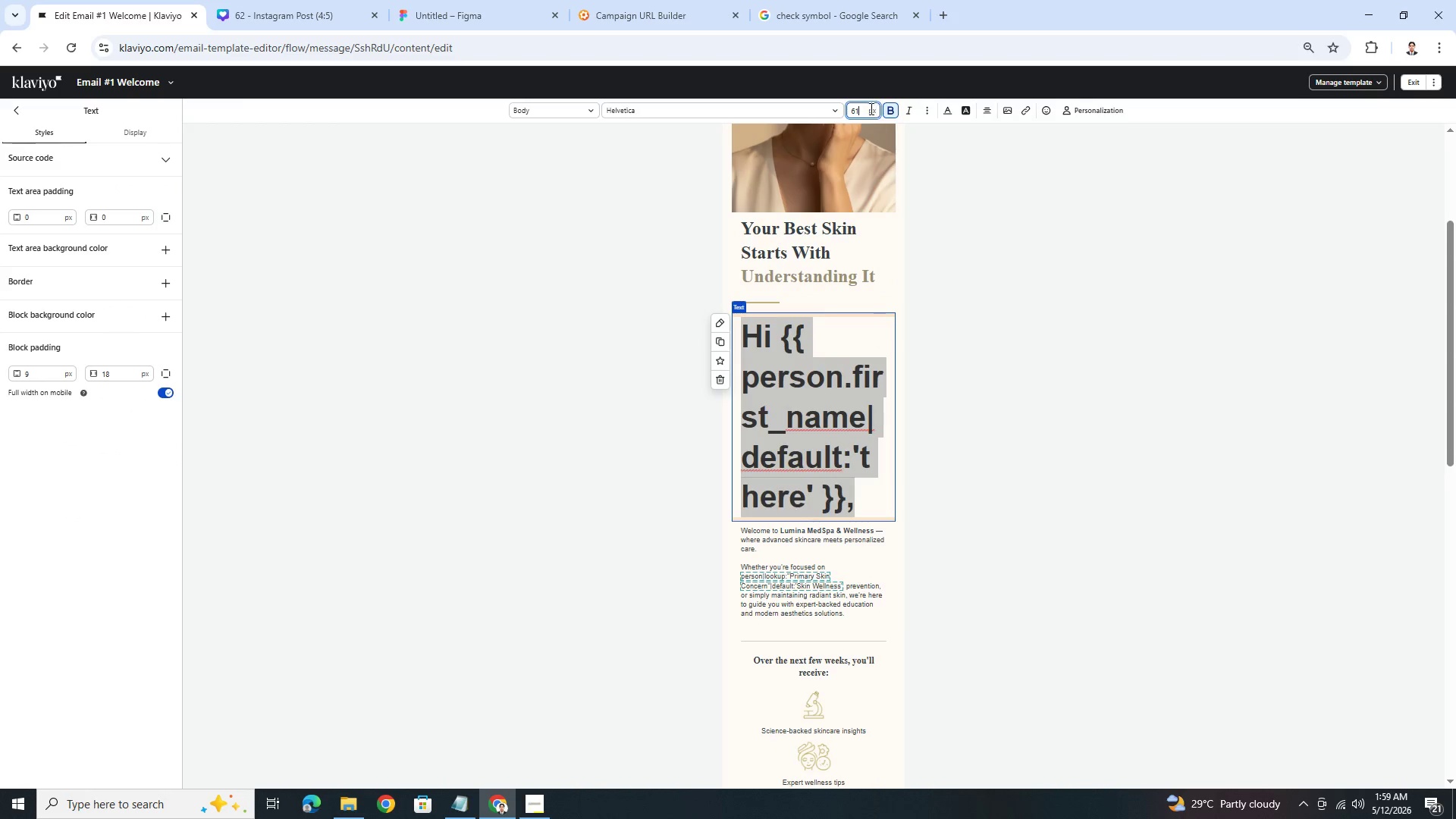 
double_click([863, 109])
 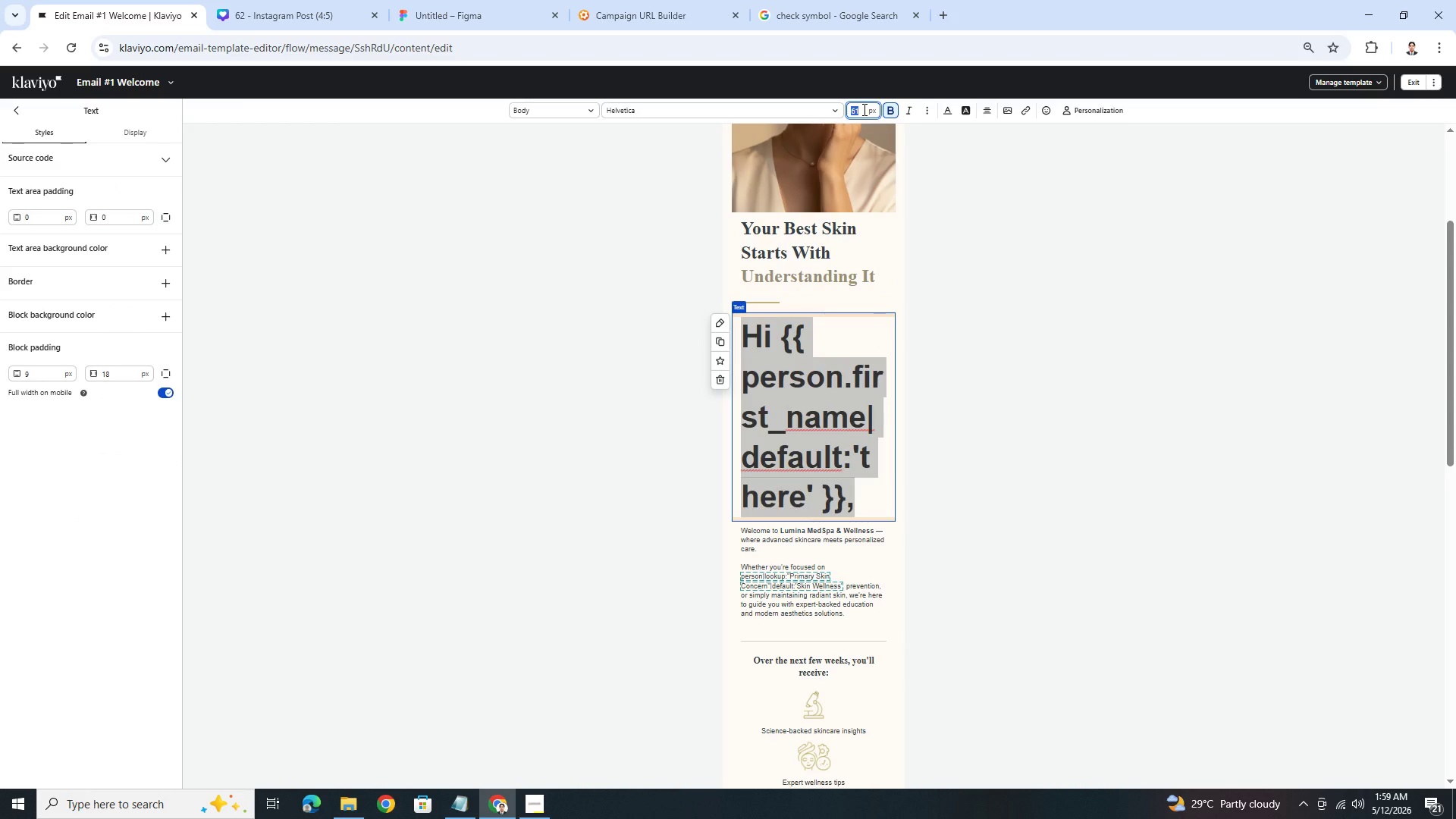 
key(Numpad1)
 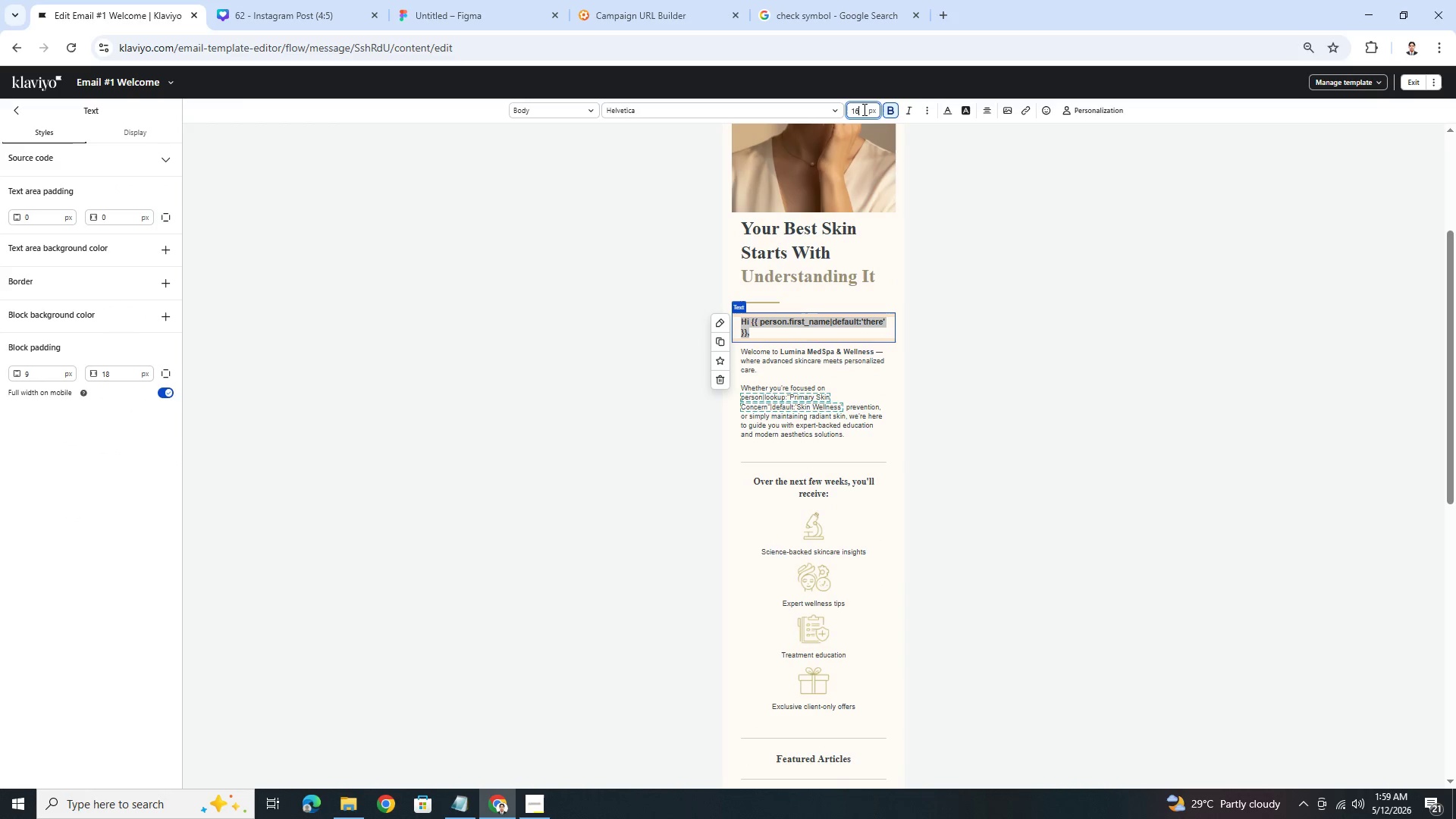 
key(Numpad6)
 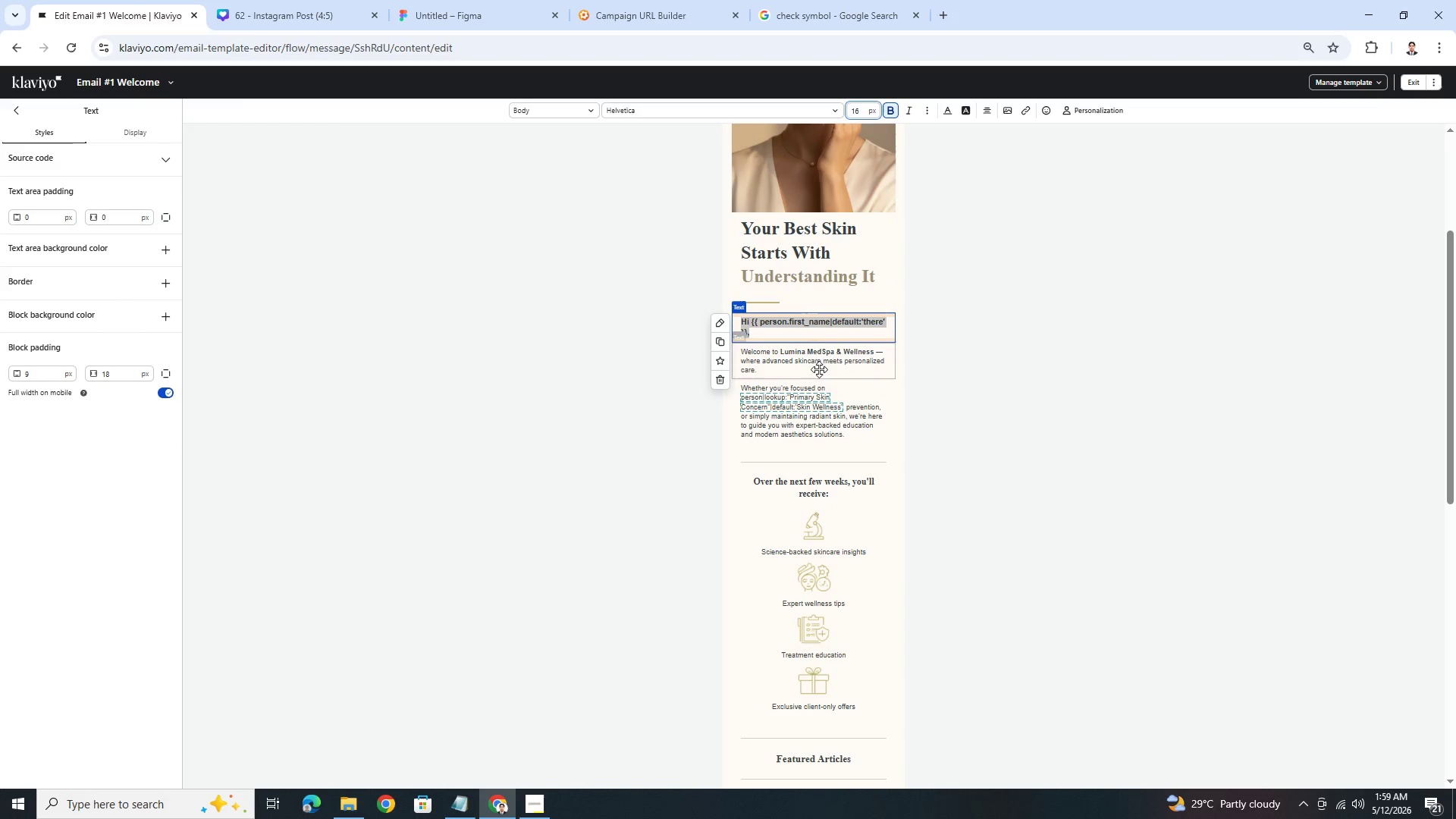 
double_click([818, 366])
 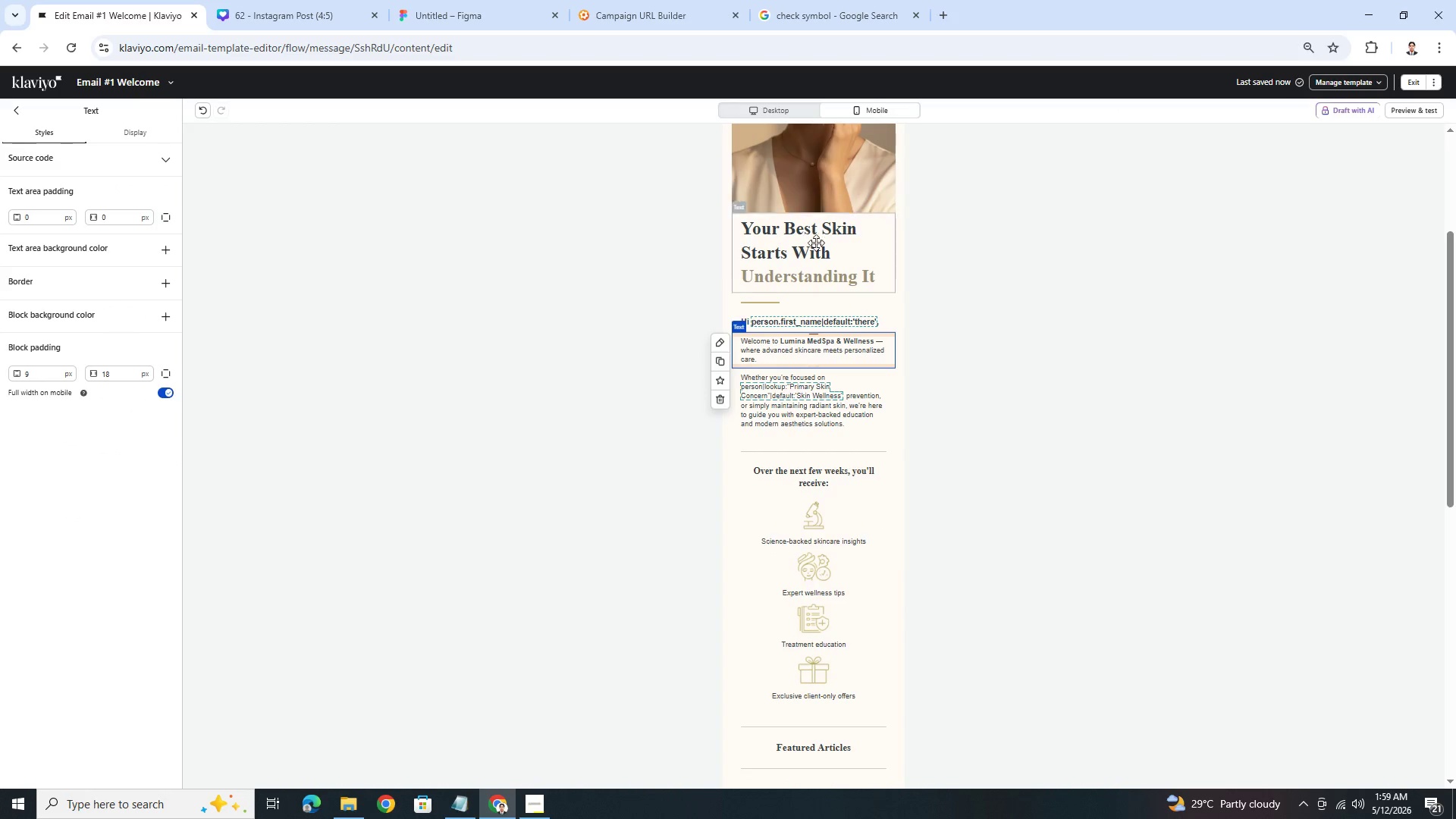 
left_click([816, 350])
 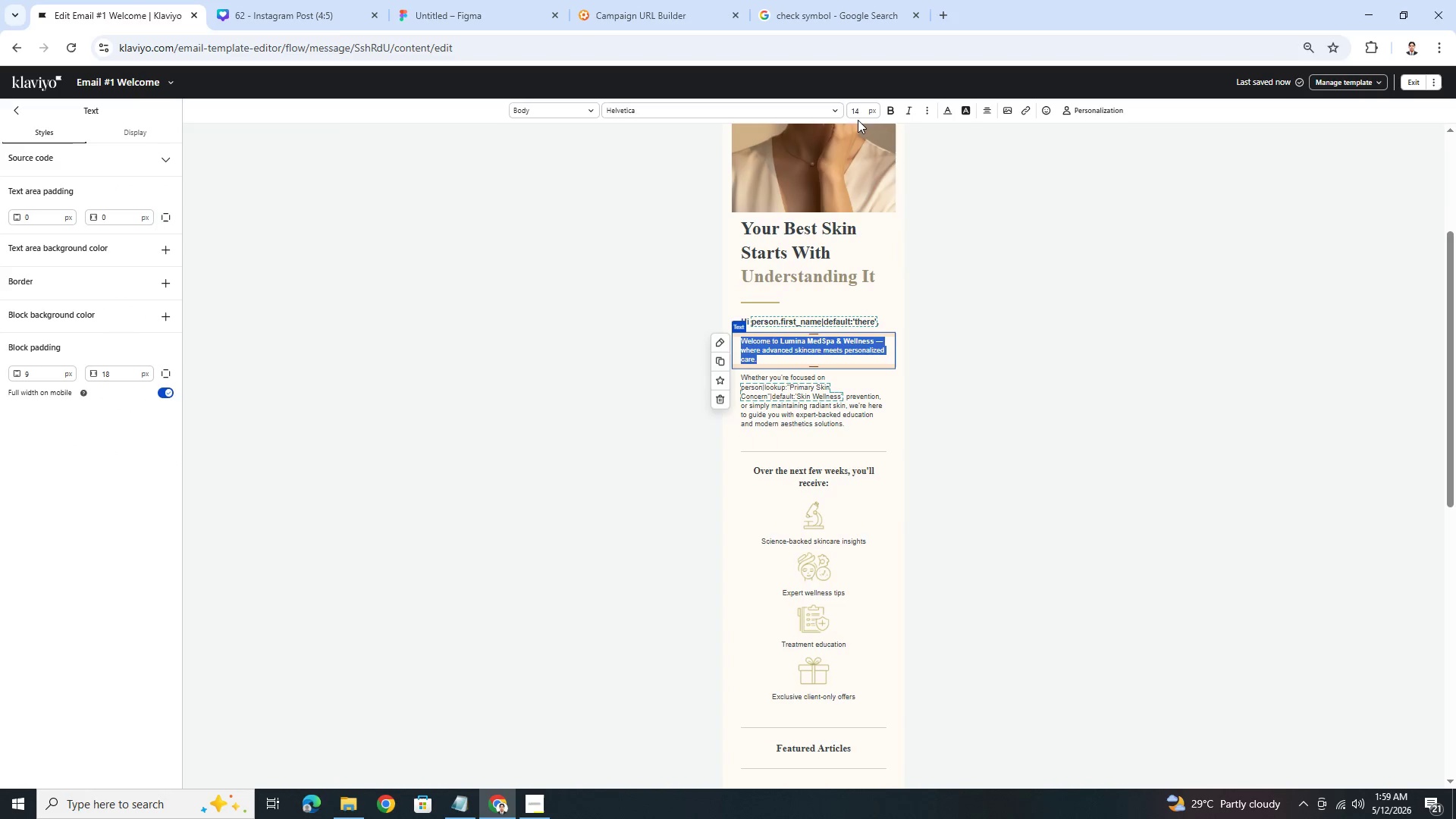 
double_click([859, 111])
 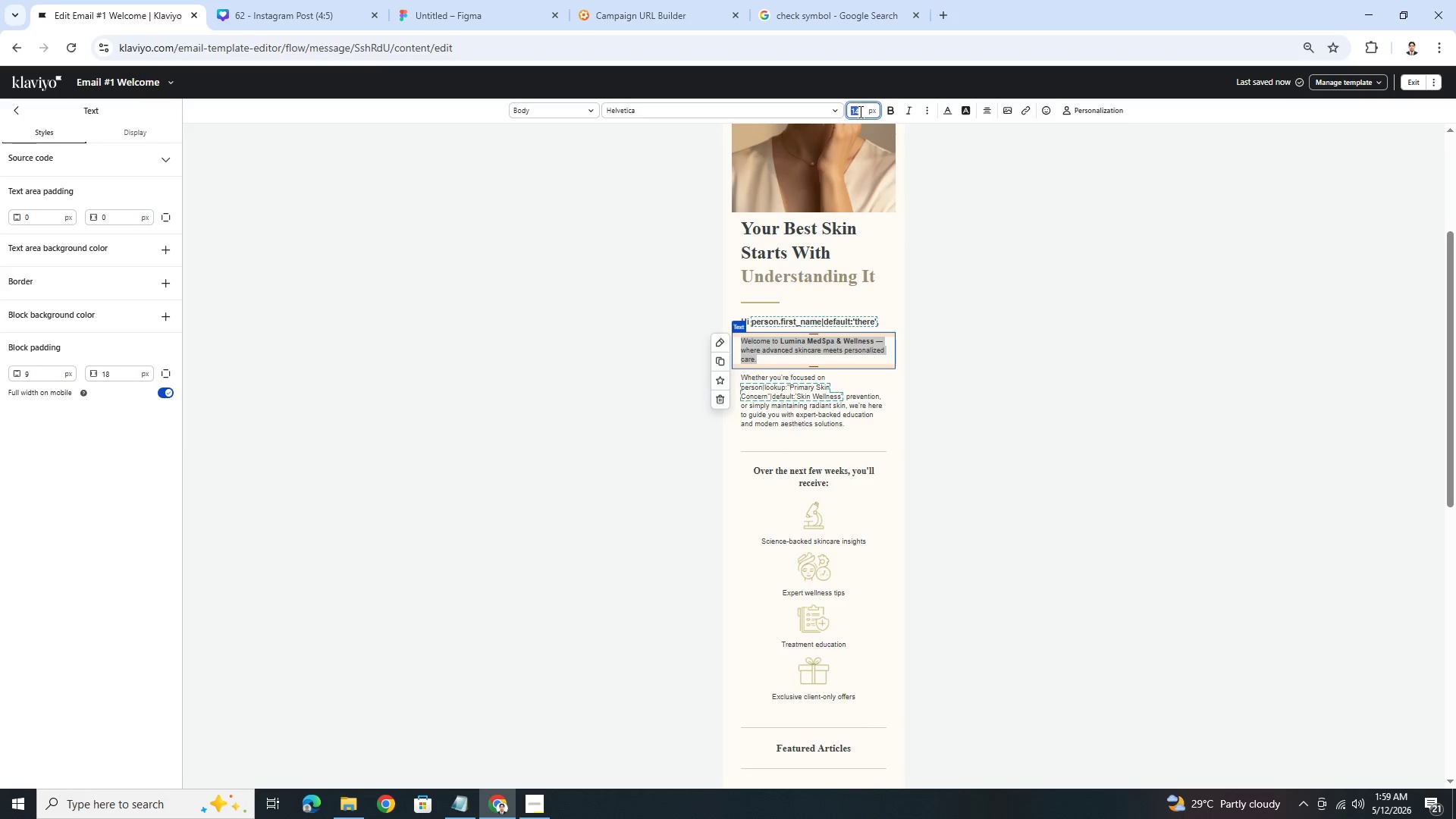 
key(Numpad1)
 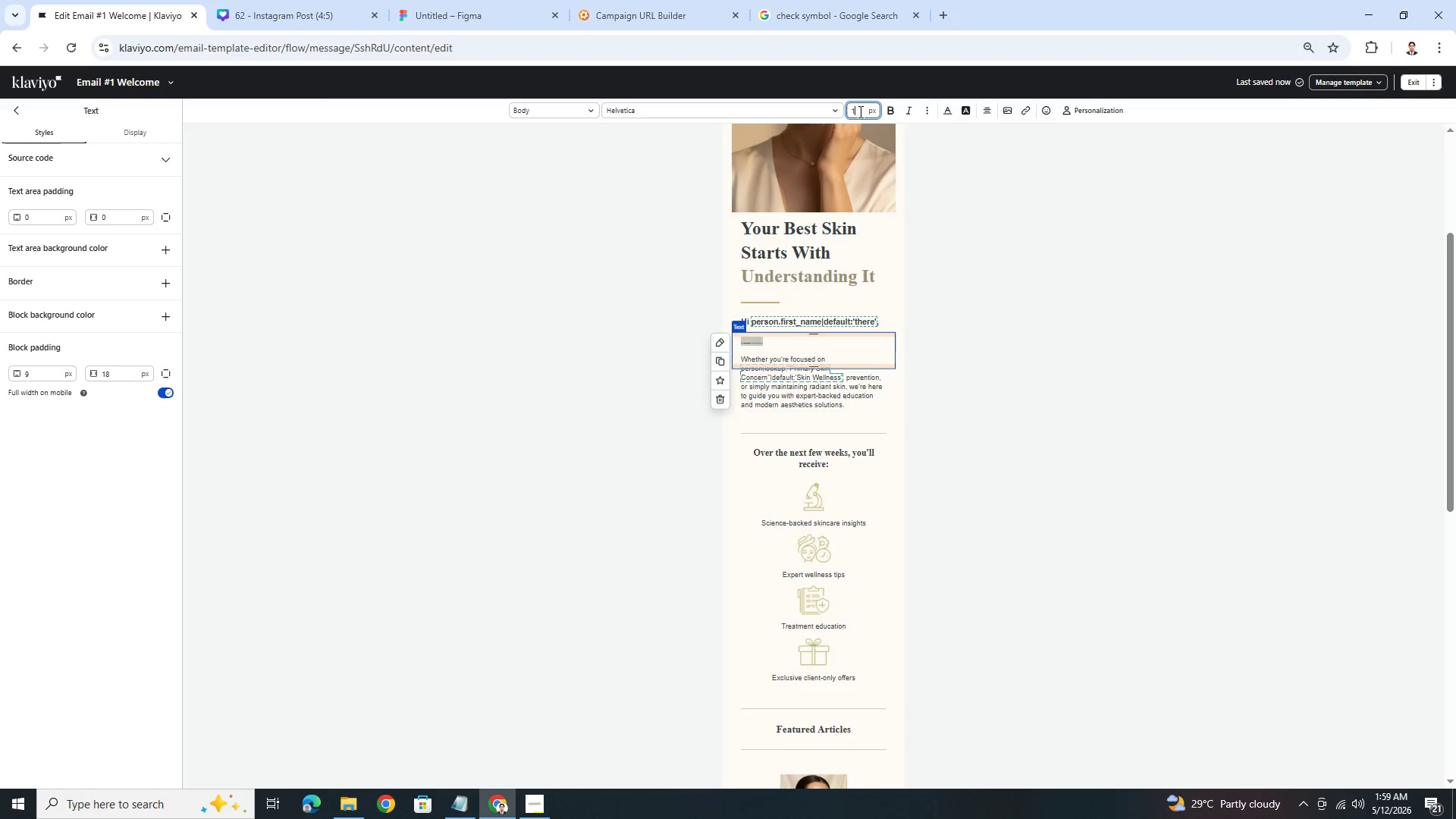 
key(Numpad6)
 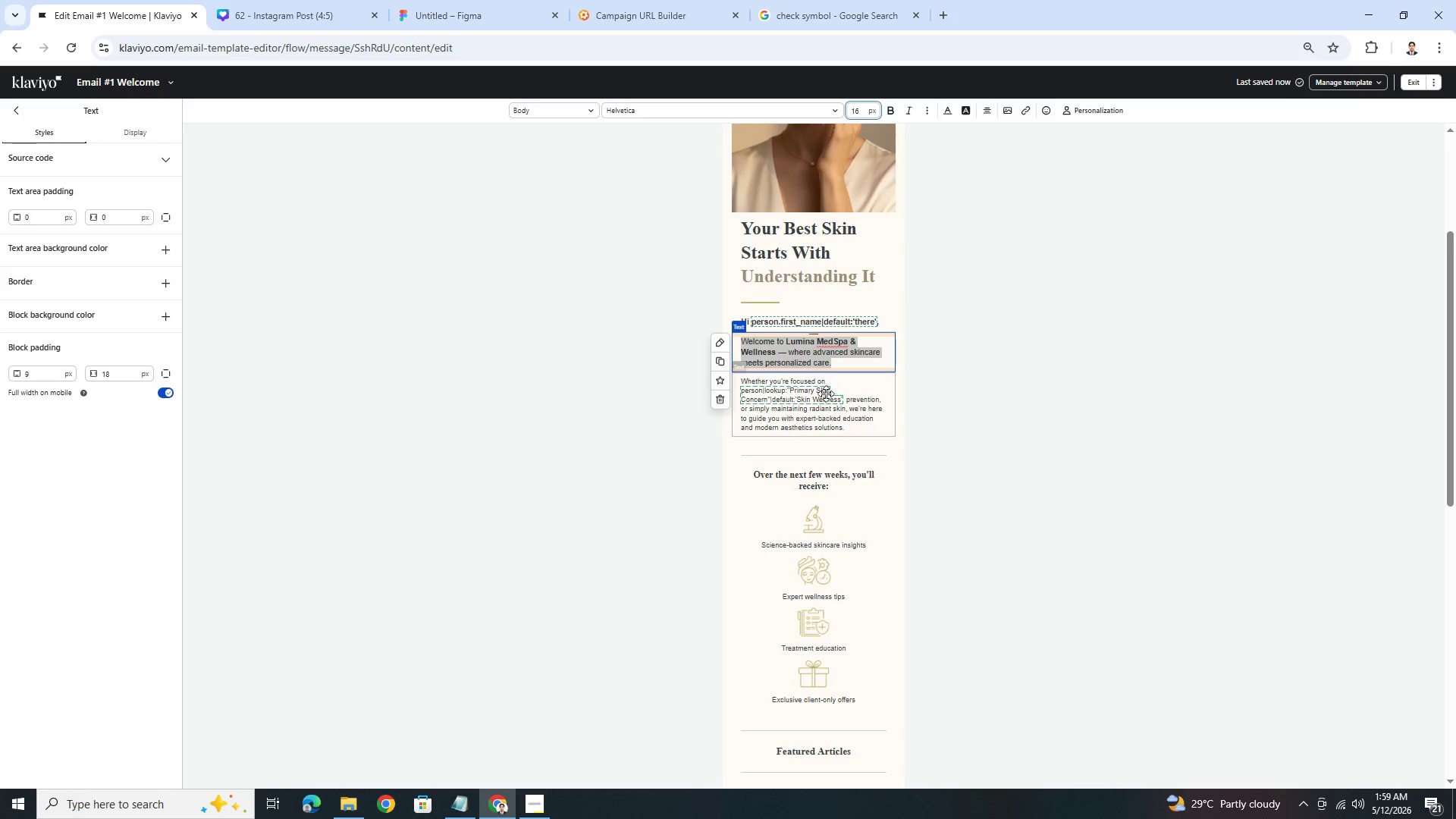 
double_click([825, 404])
 